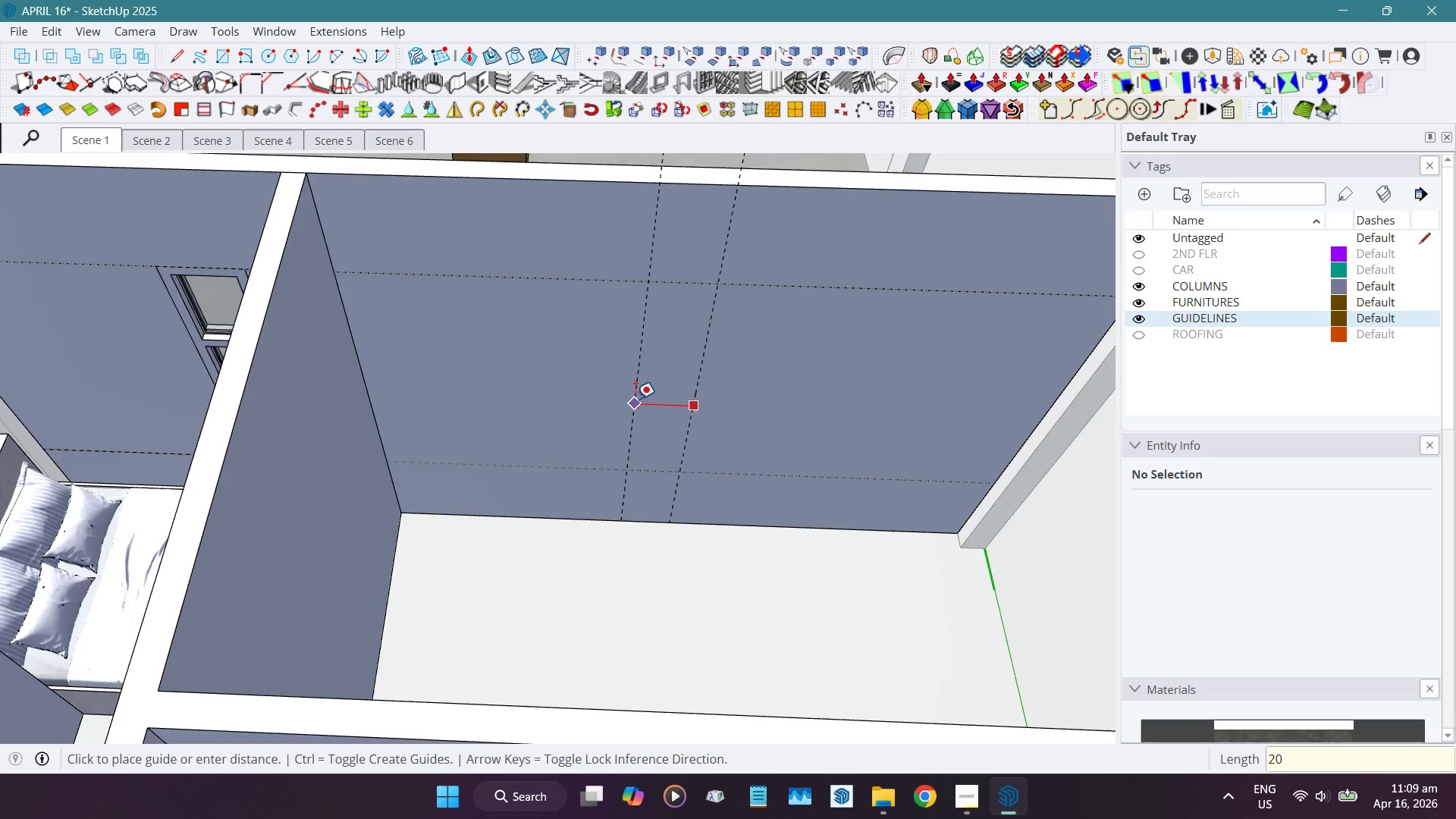 
key(Numpad0)
 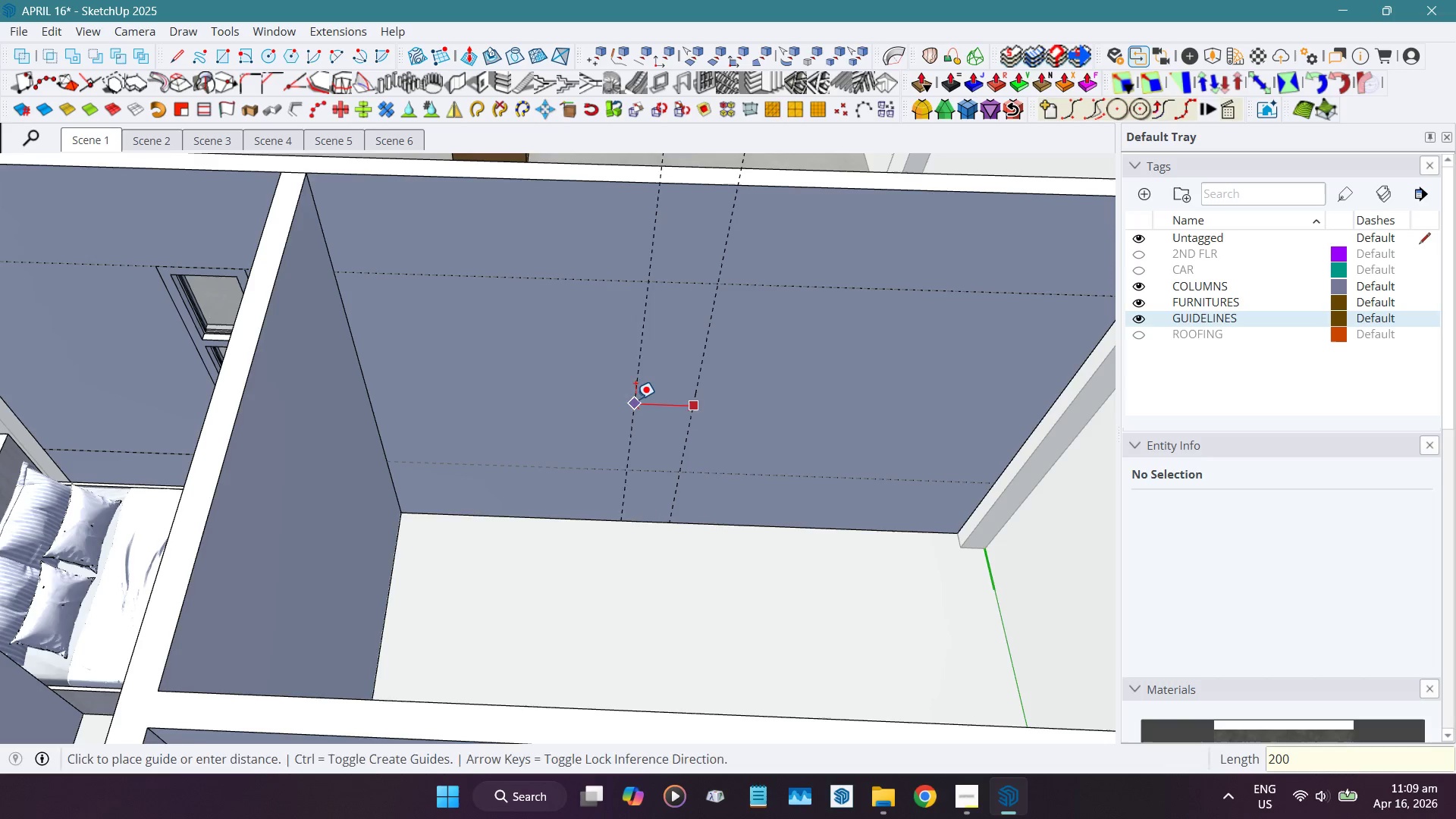 
key(NumpadEnter)
 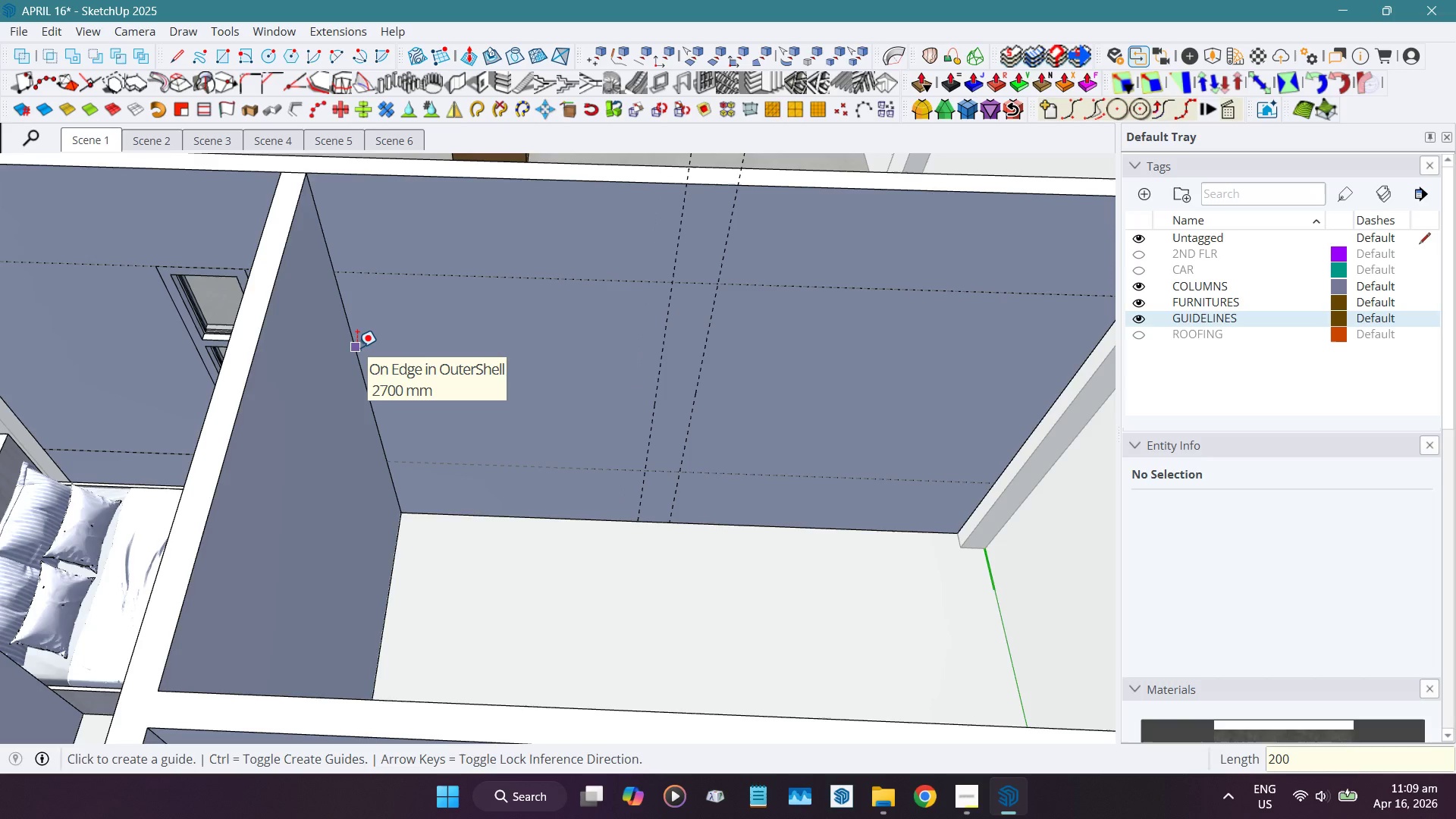 
key(Space)
 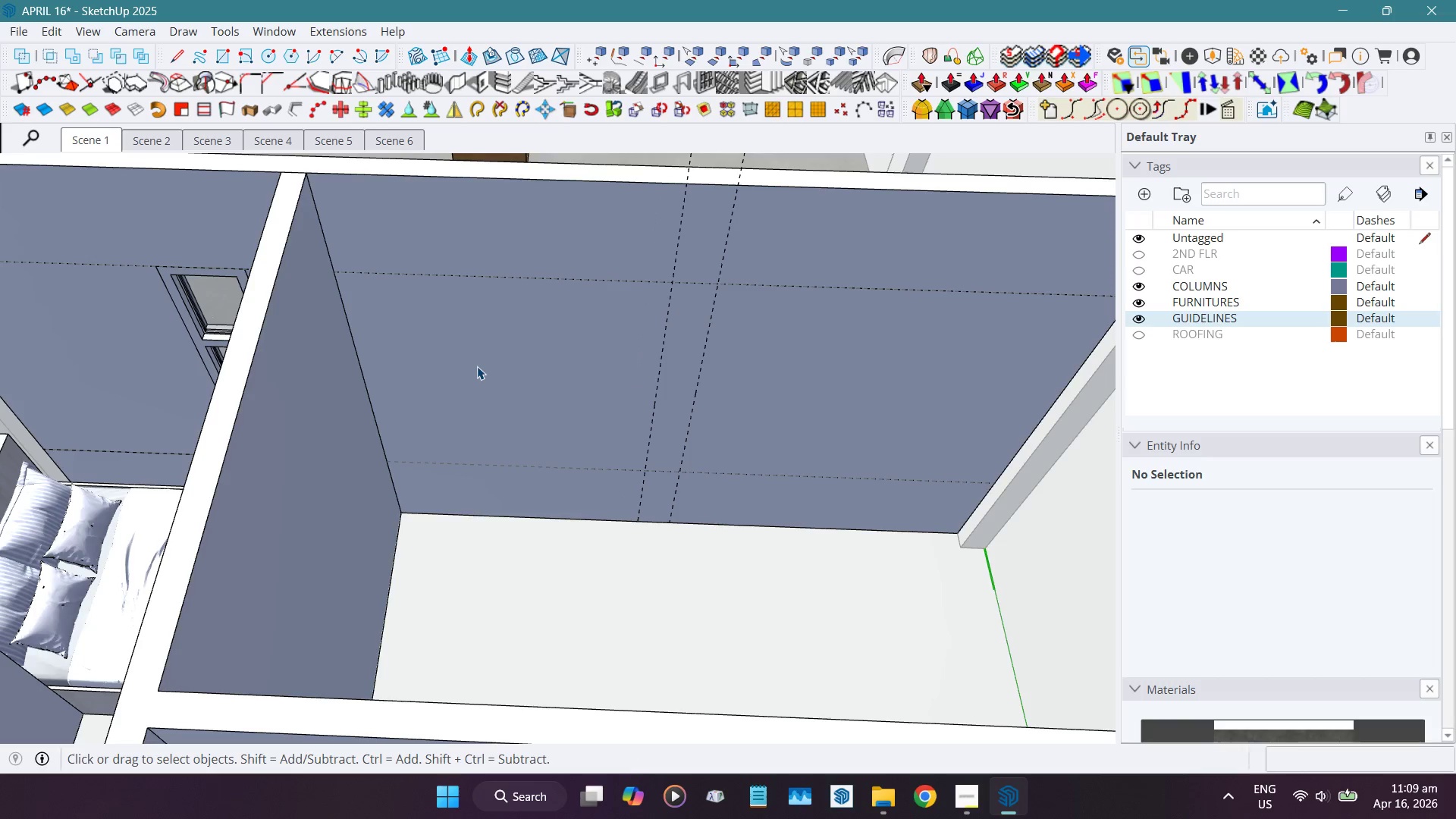 
double_click([477, 366])
 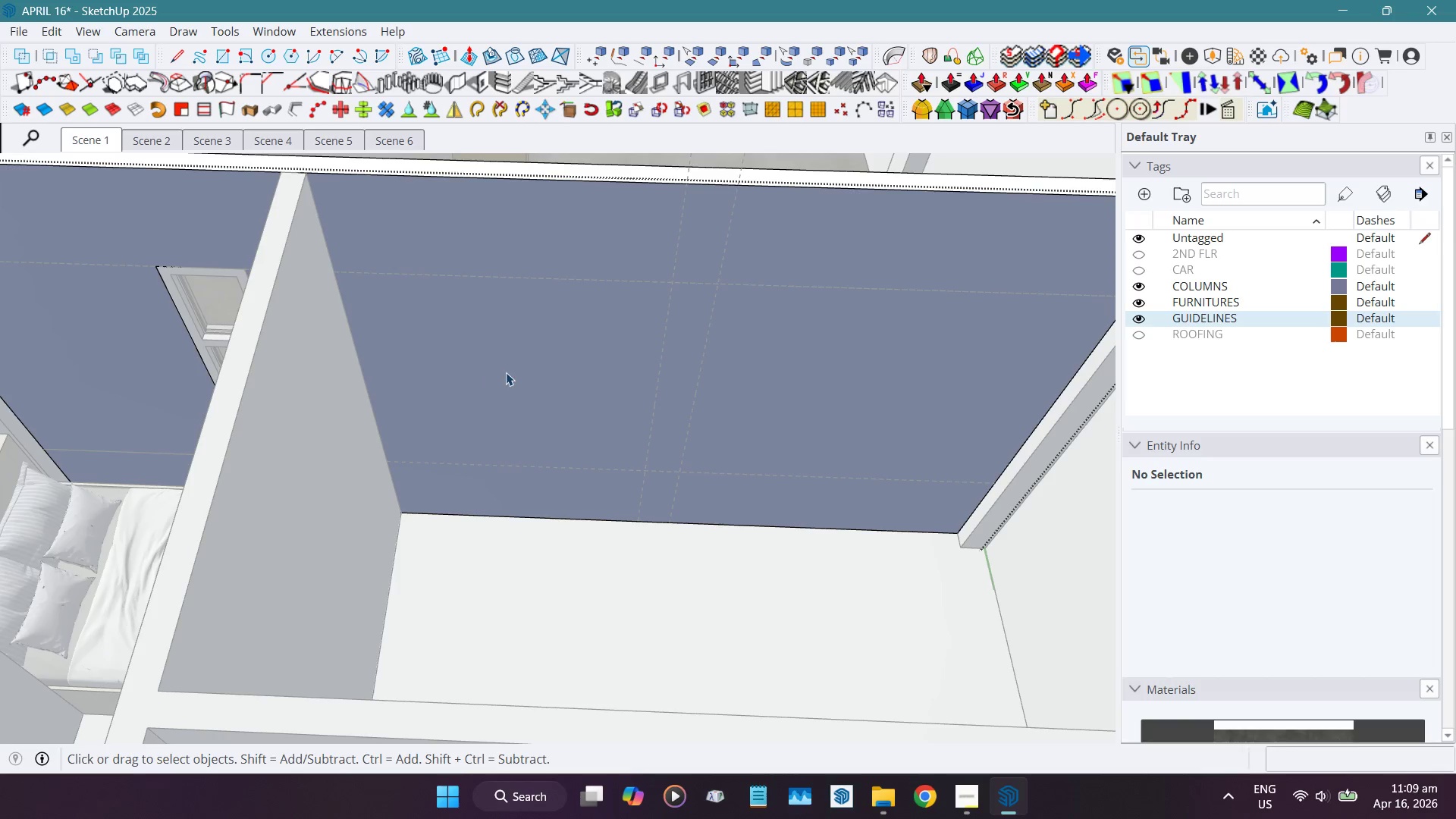 
left_click([509, 372])
 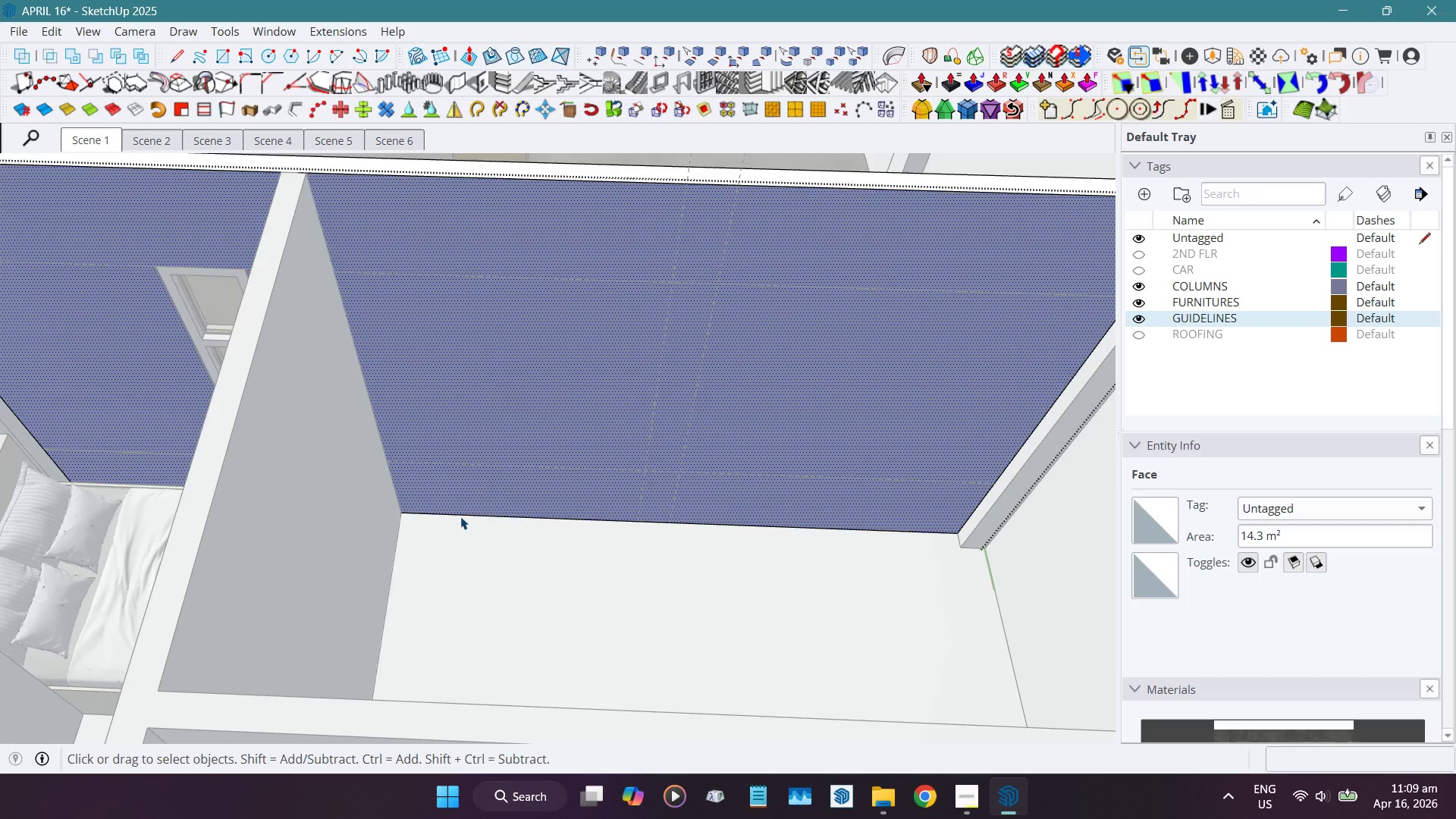 
key(R)
 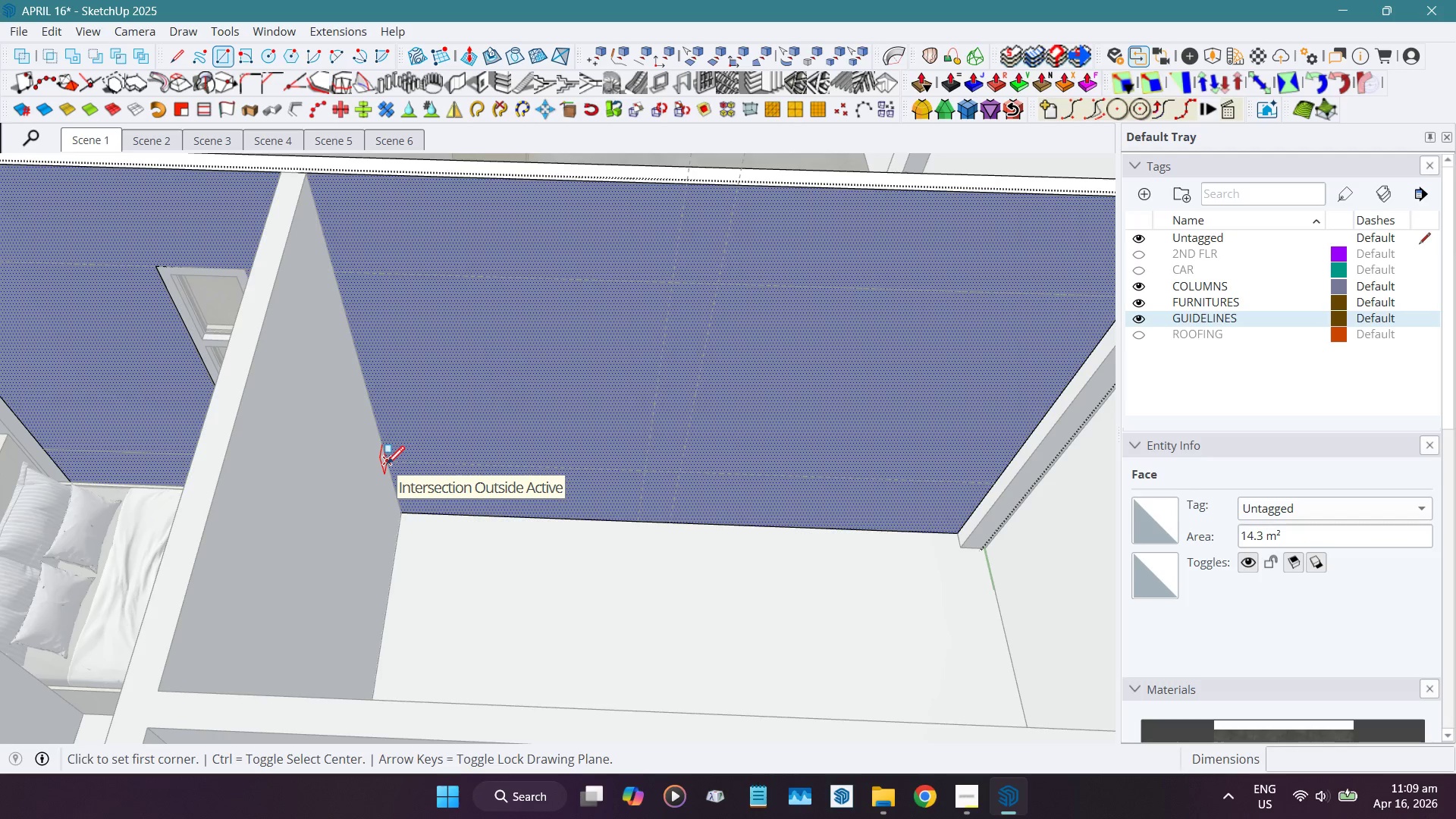 
left_click_drag(start_coordinate=[387, 466], to_coordinate=[413, 457])
 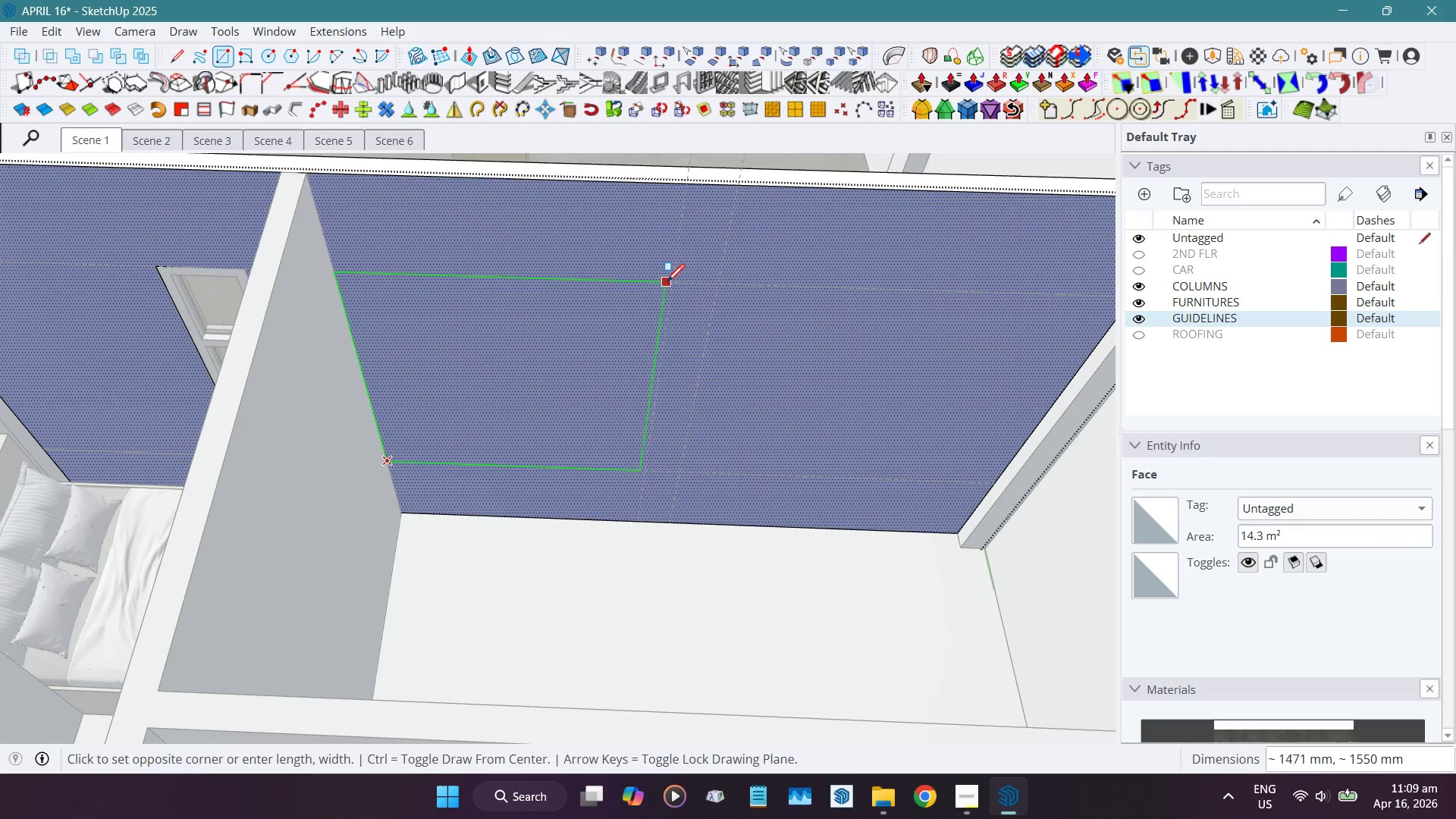 
left_click([670, 284])
 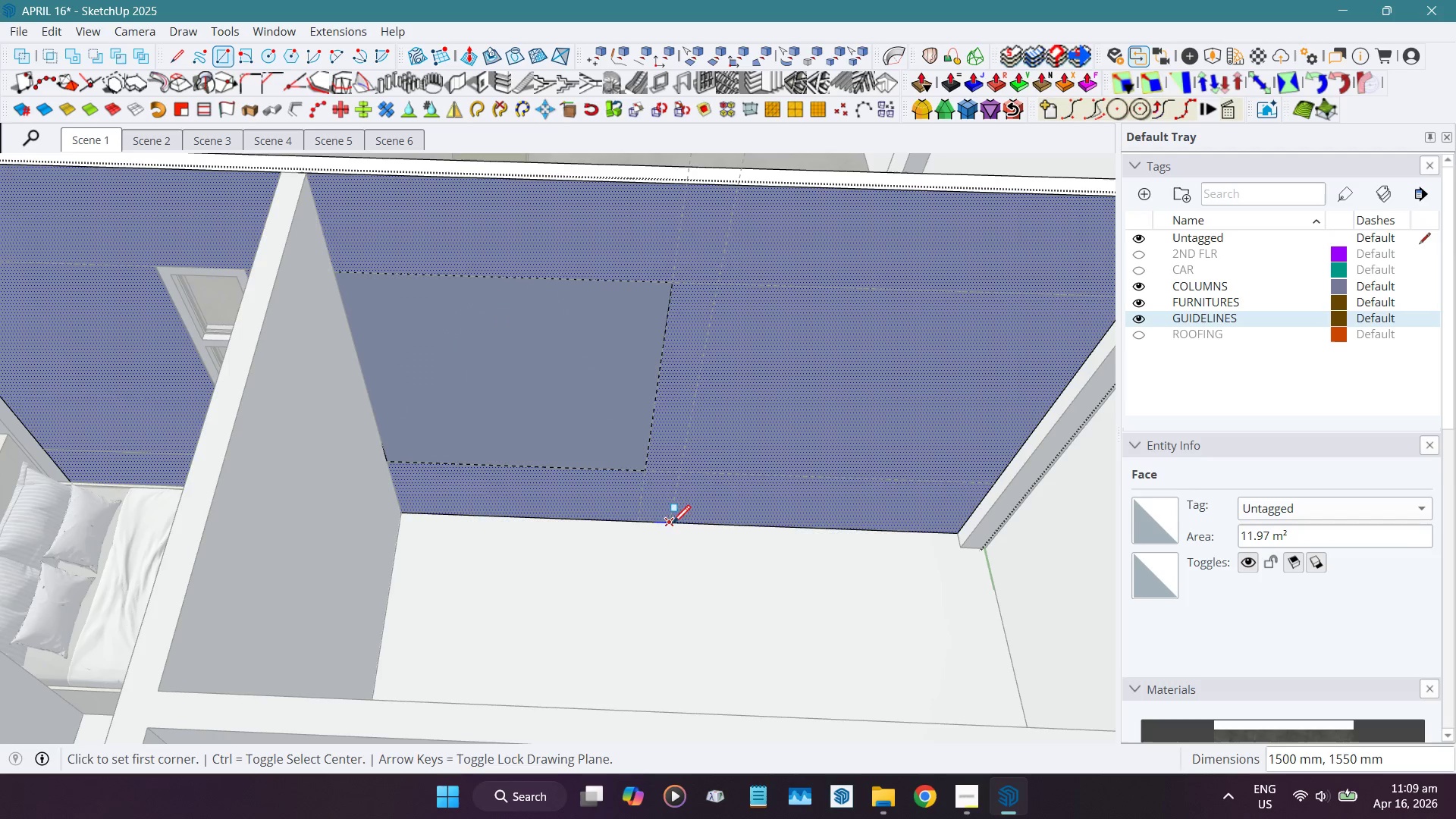 
left_click([672, 522])
 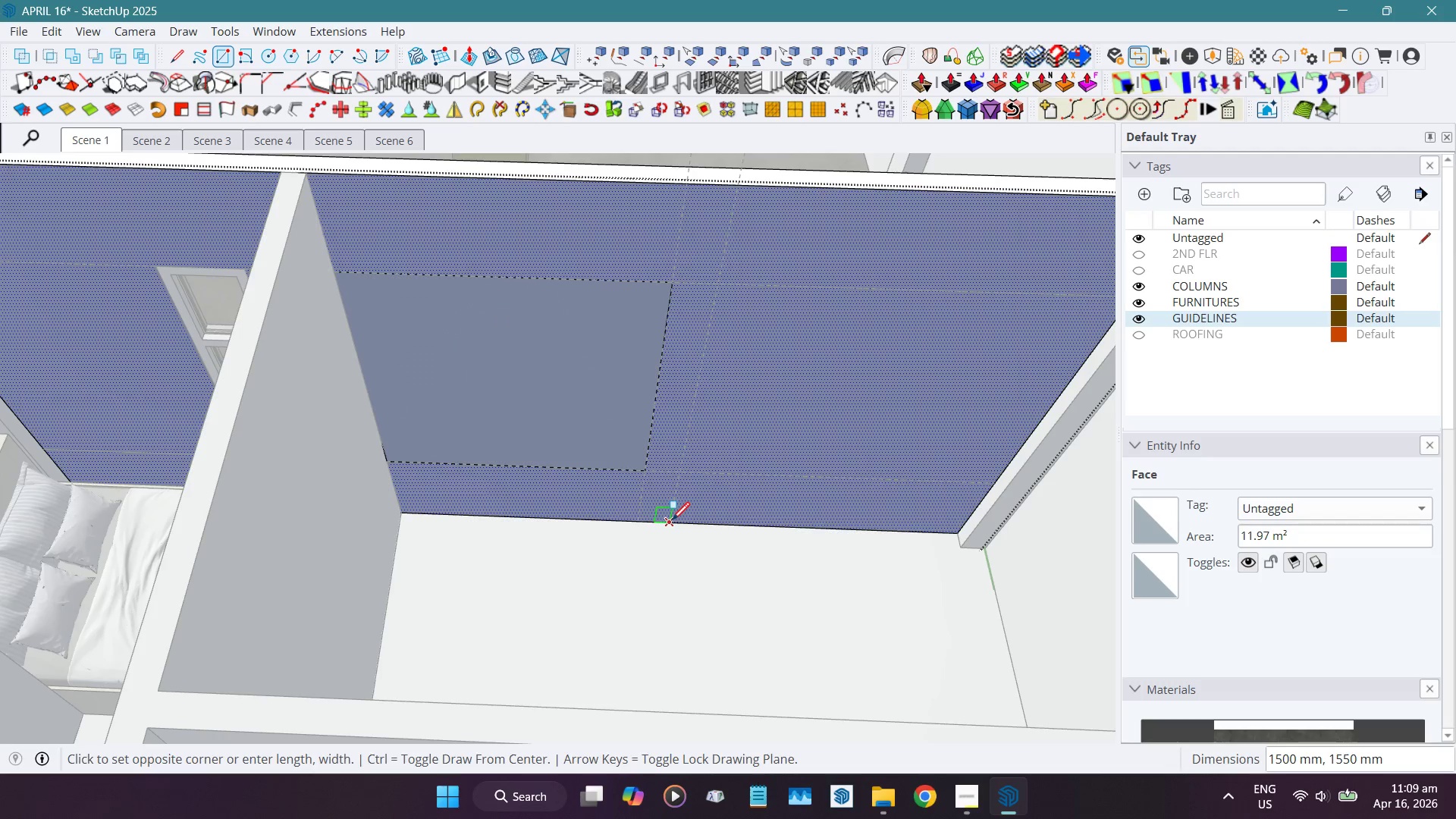 
scroll: coordinate [672, 522], scroll_direction: down, amount: 3.0
 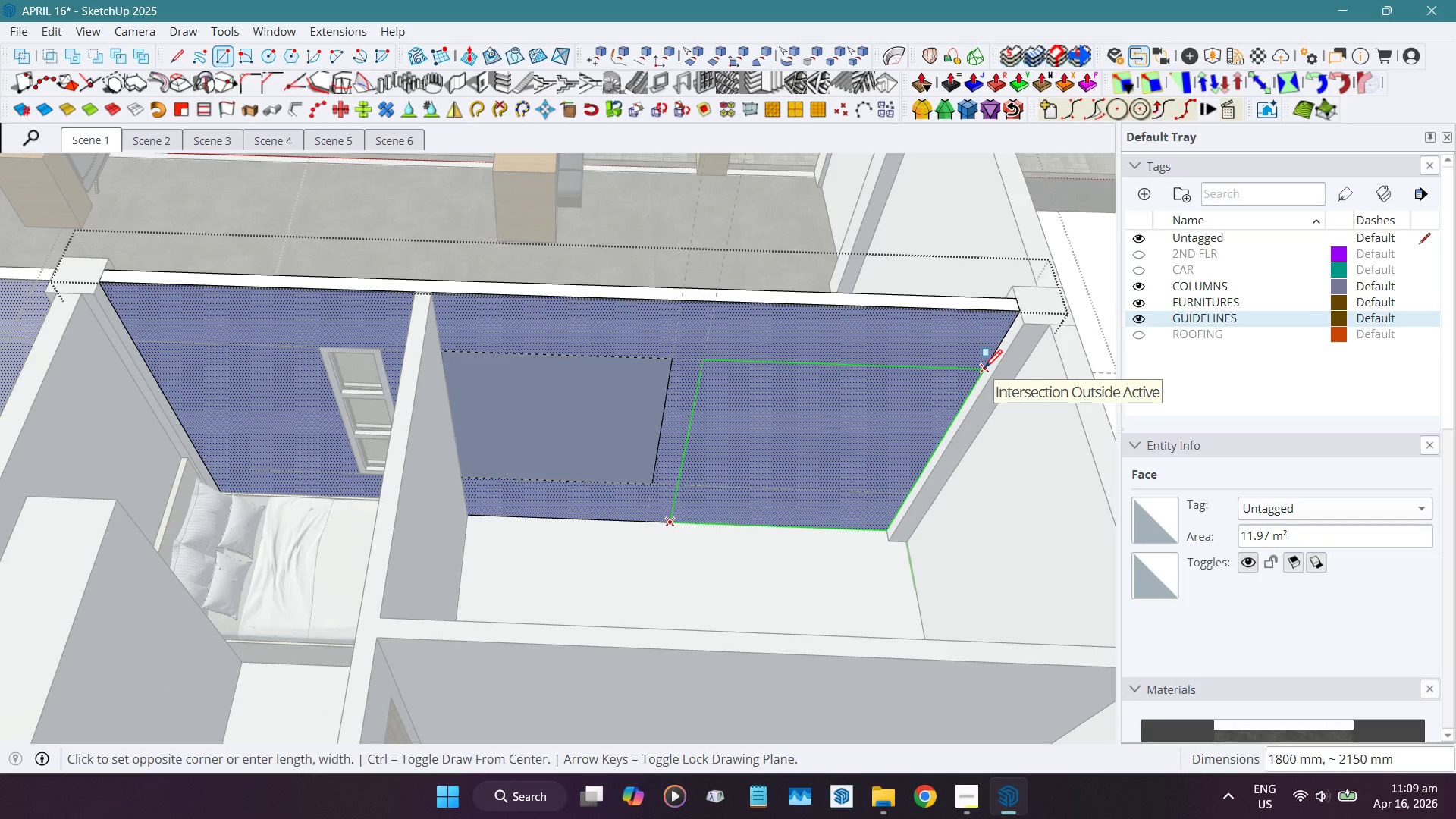 
left_click([984, 369])
 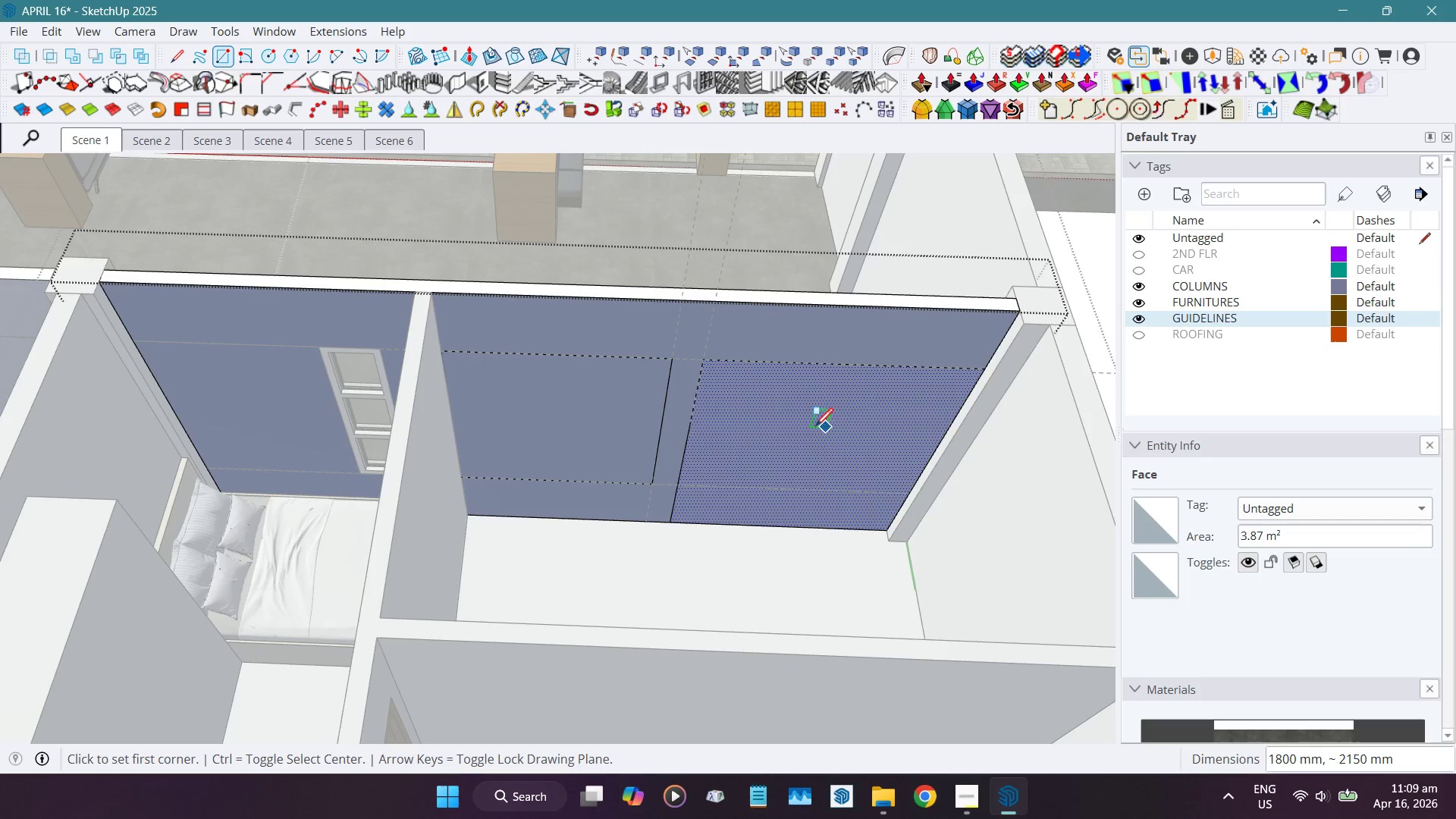 
key(Alt+AltLeft)
 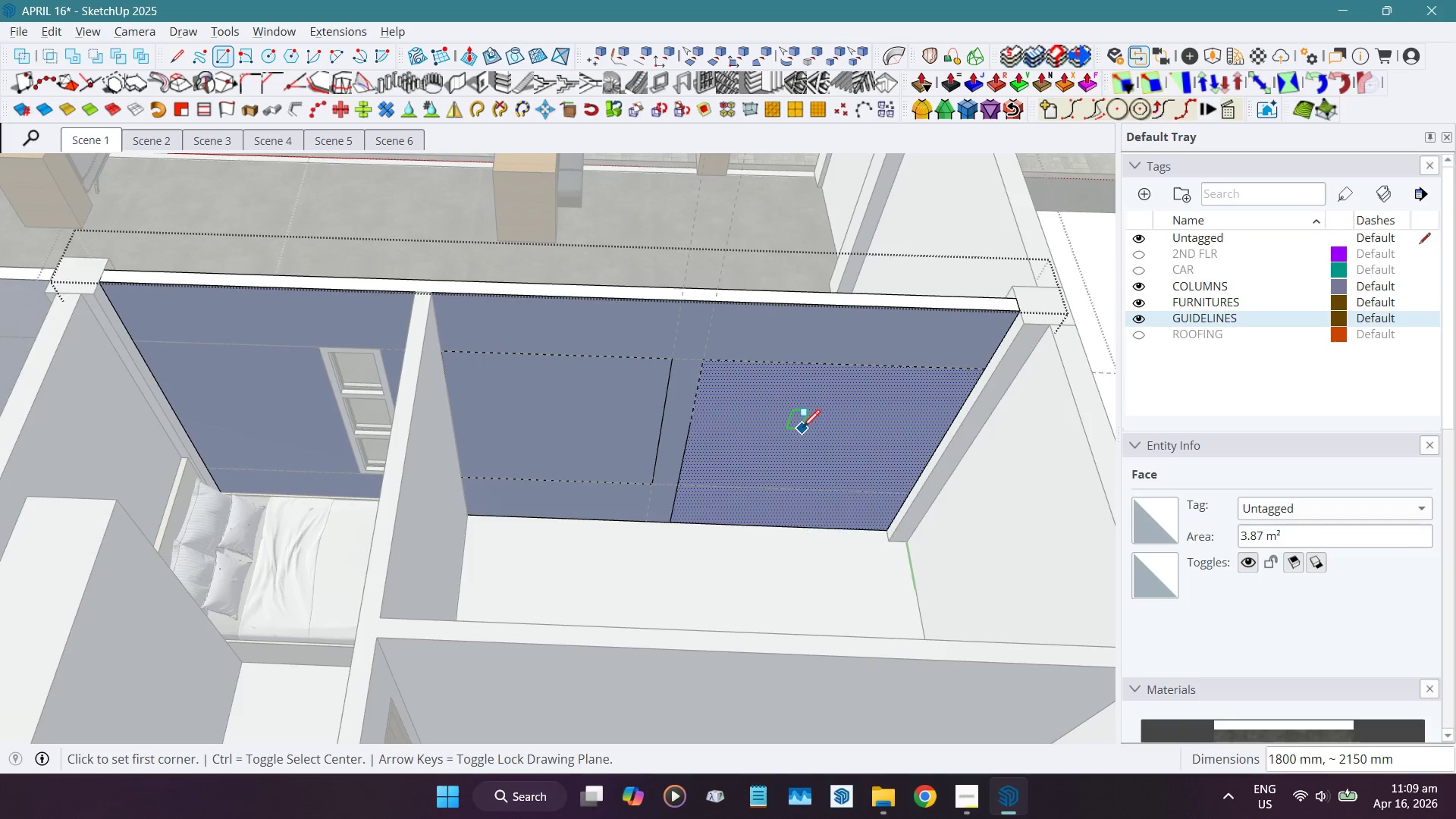 
key(Alt+H)
 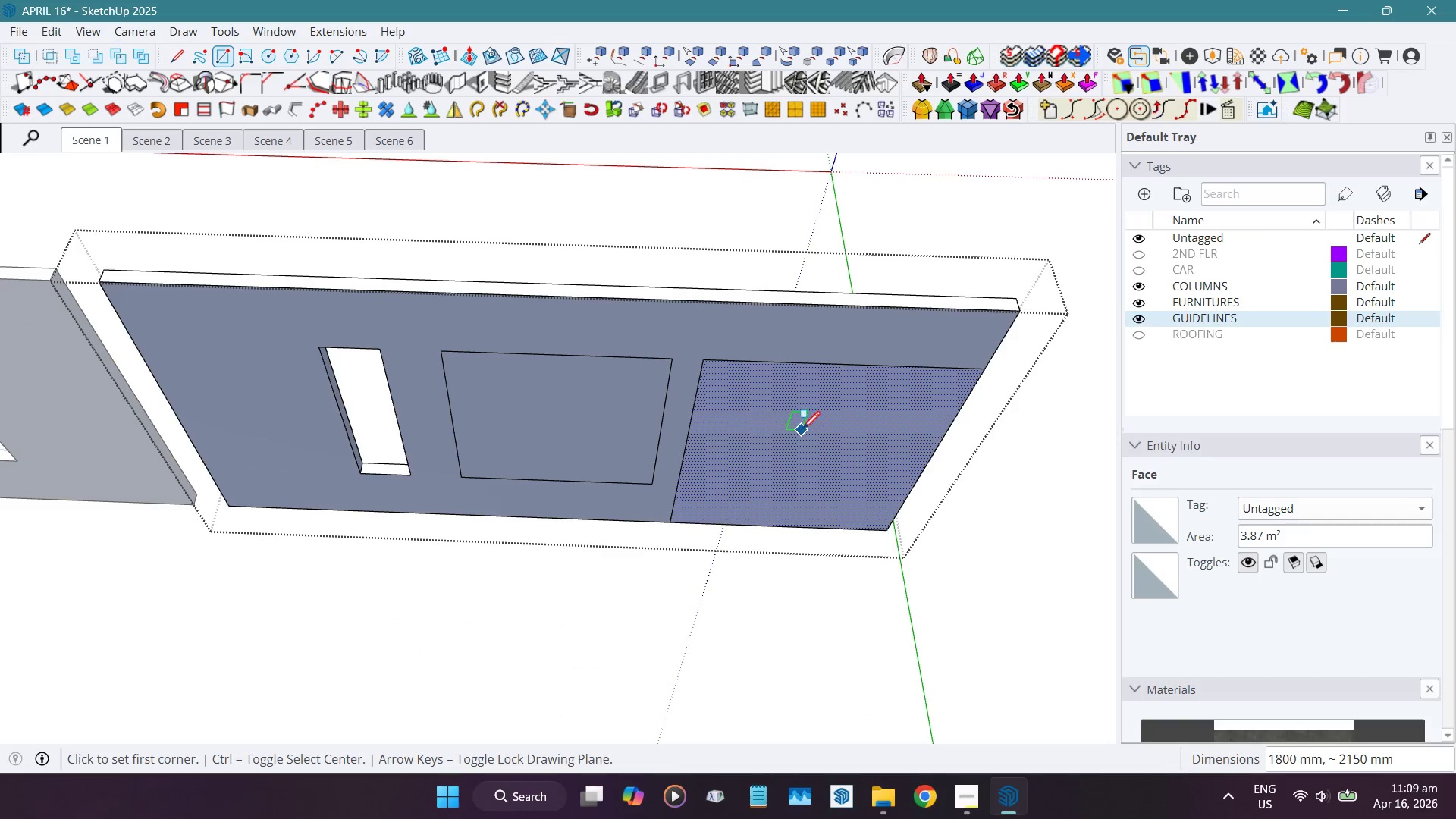 
key(Space)
 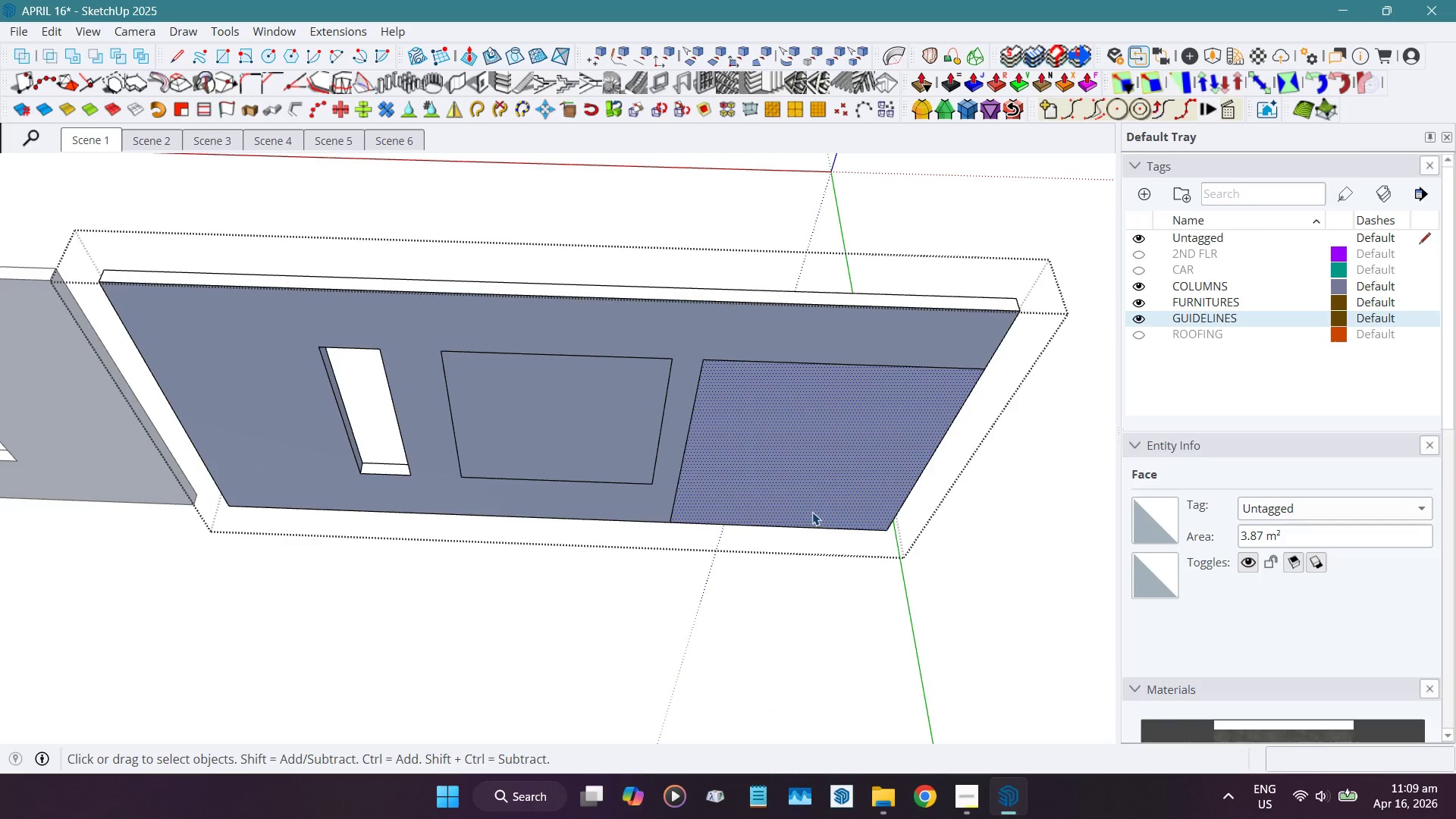 
left_click([812, 511])
 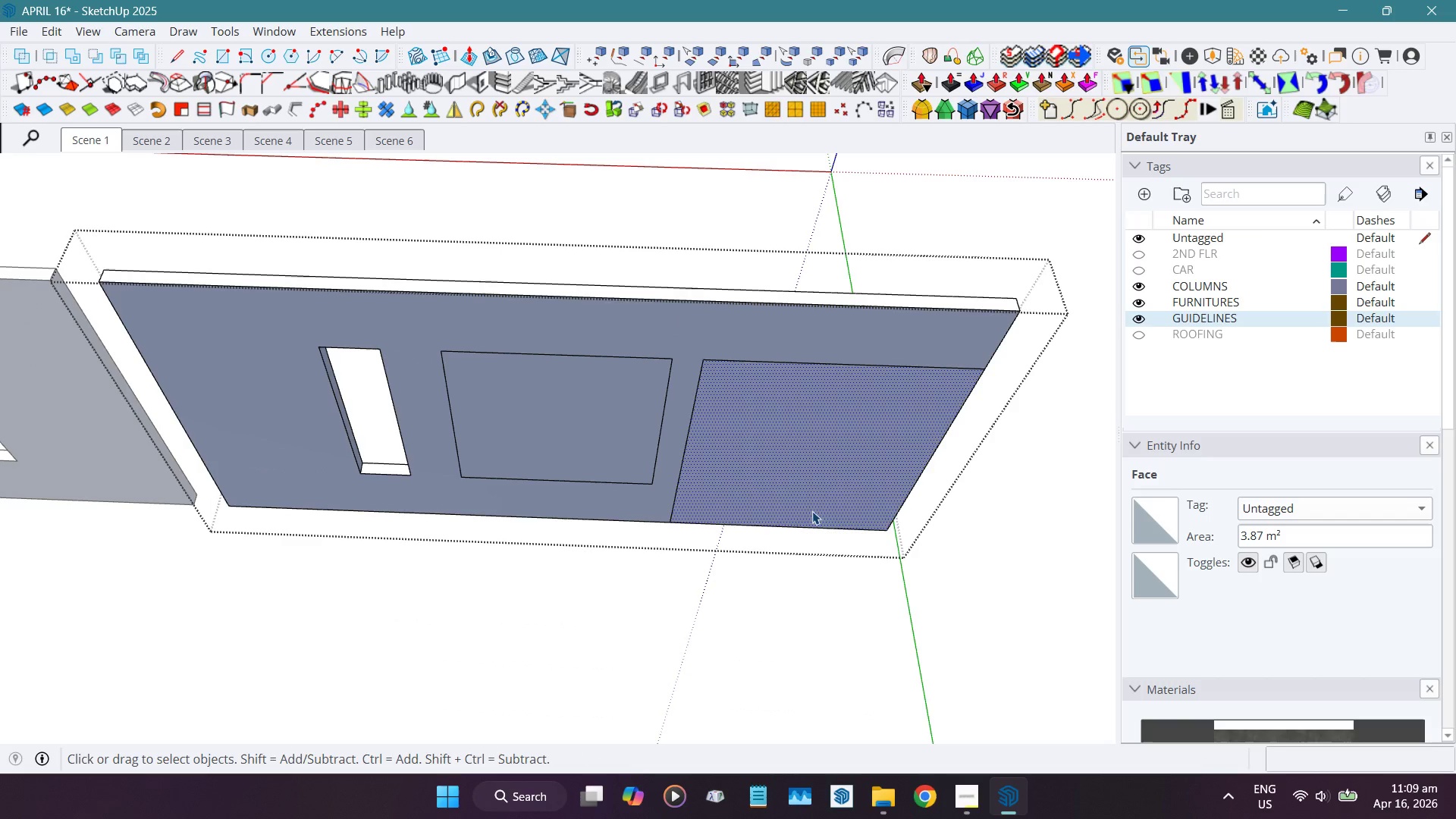 
key(Shift+ShiftLeft)
 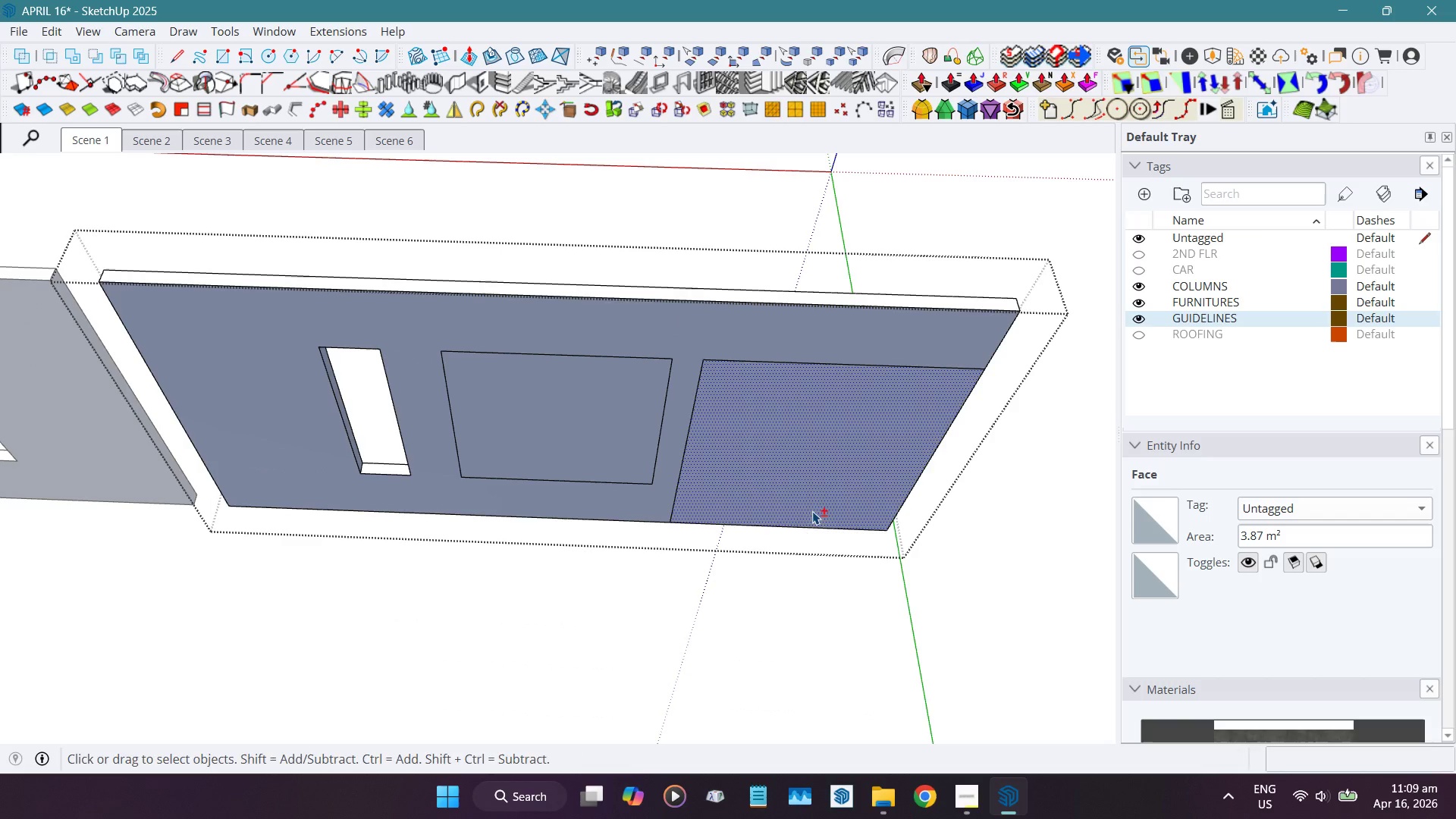 
key(Shift+D)
 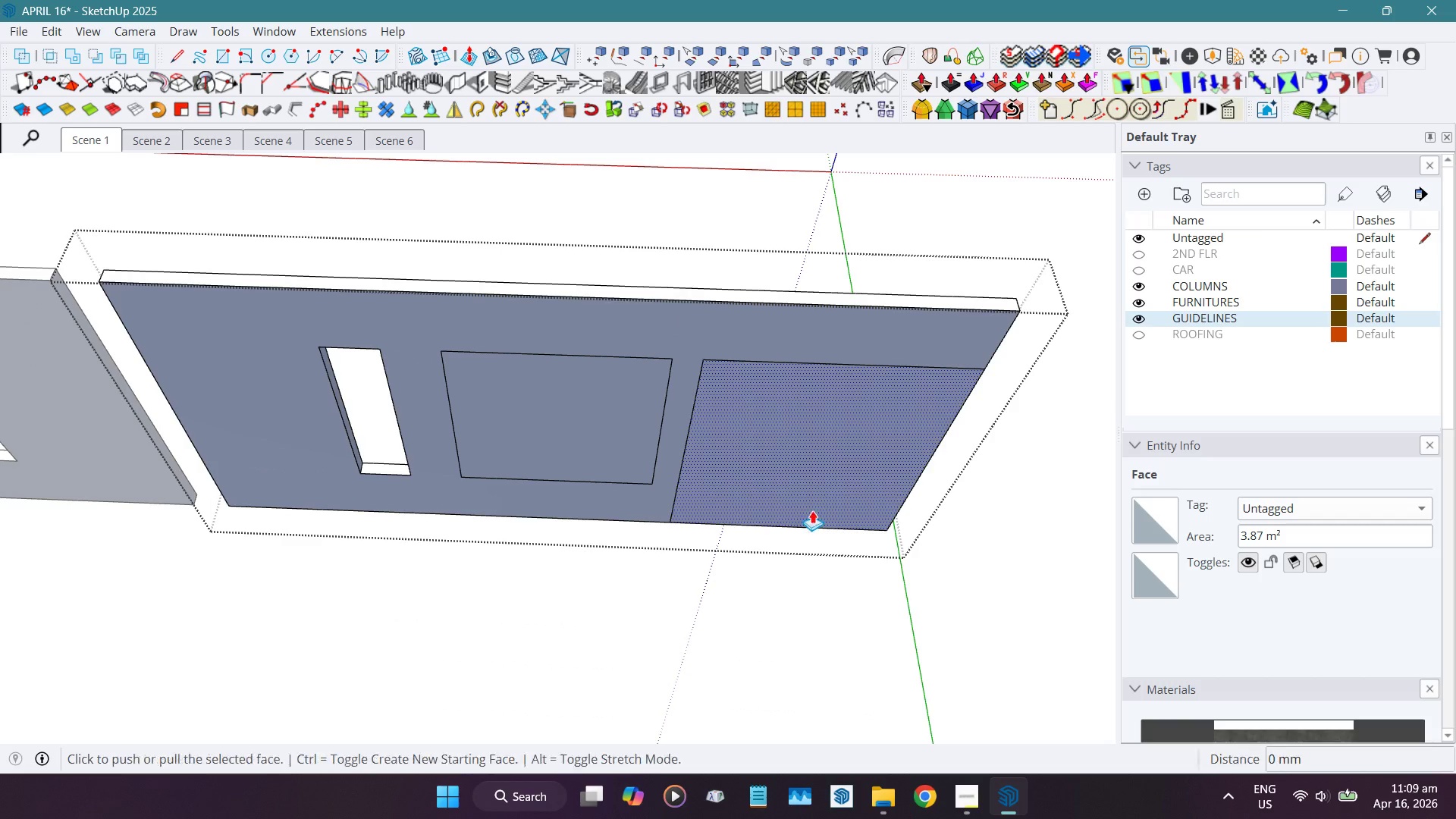 
left_click_drag(start_coordinate=[812, 510], to_coordinate=[812, 432])
 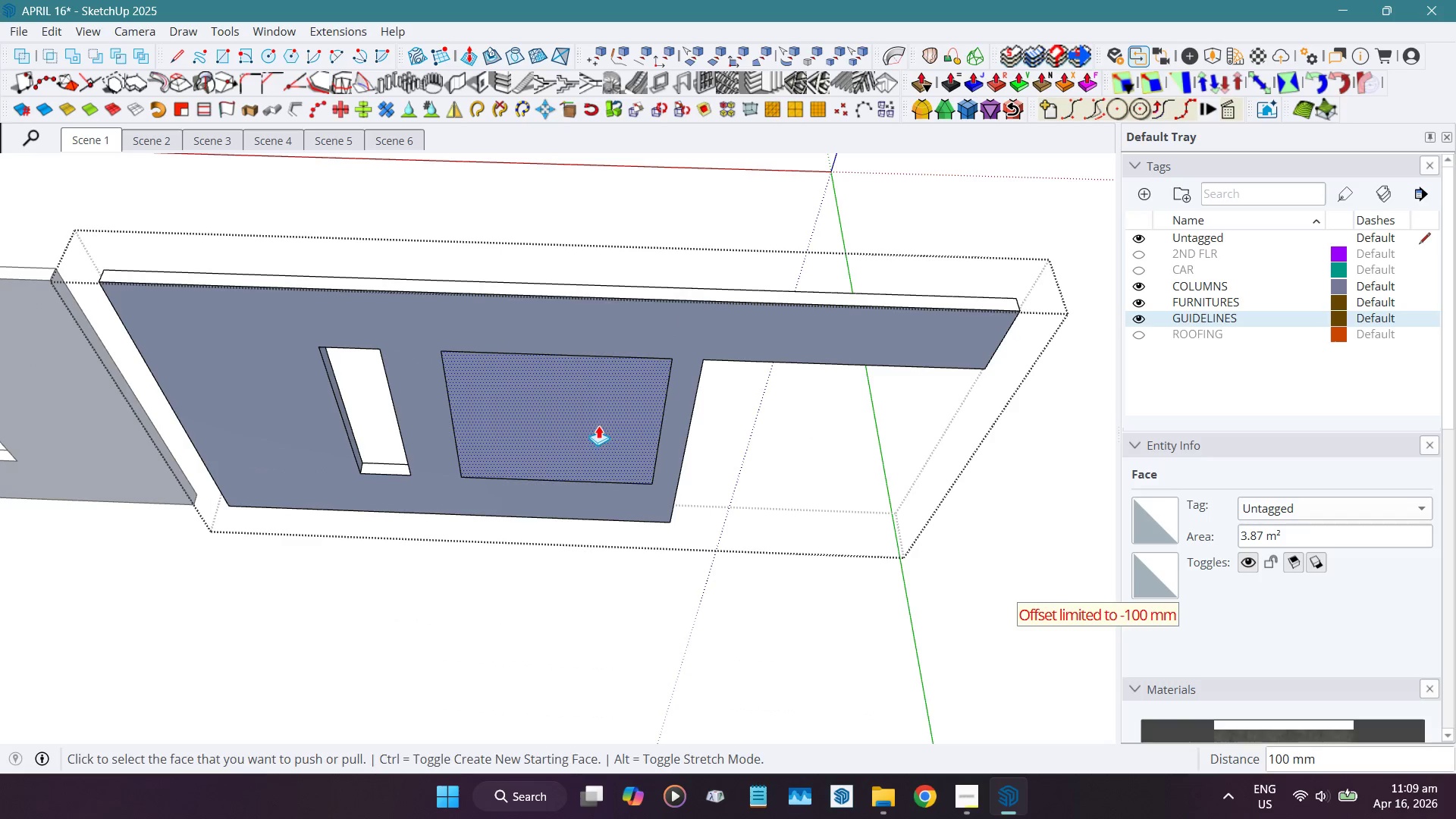 
double_click([598, 425])
 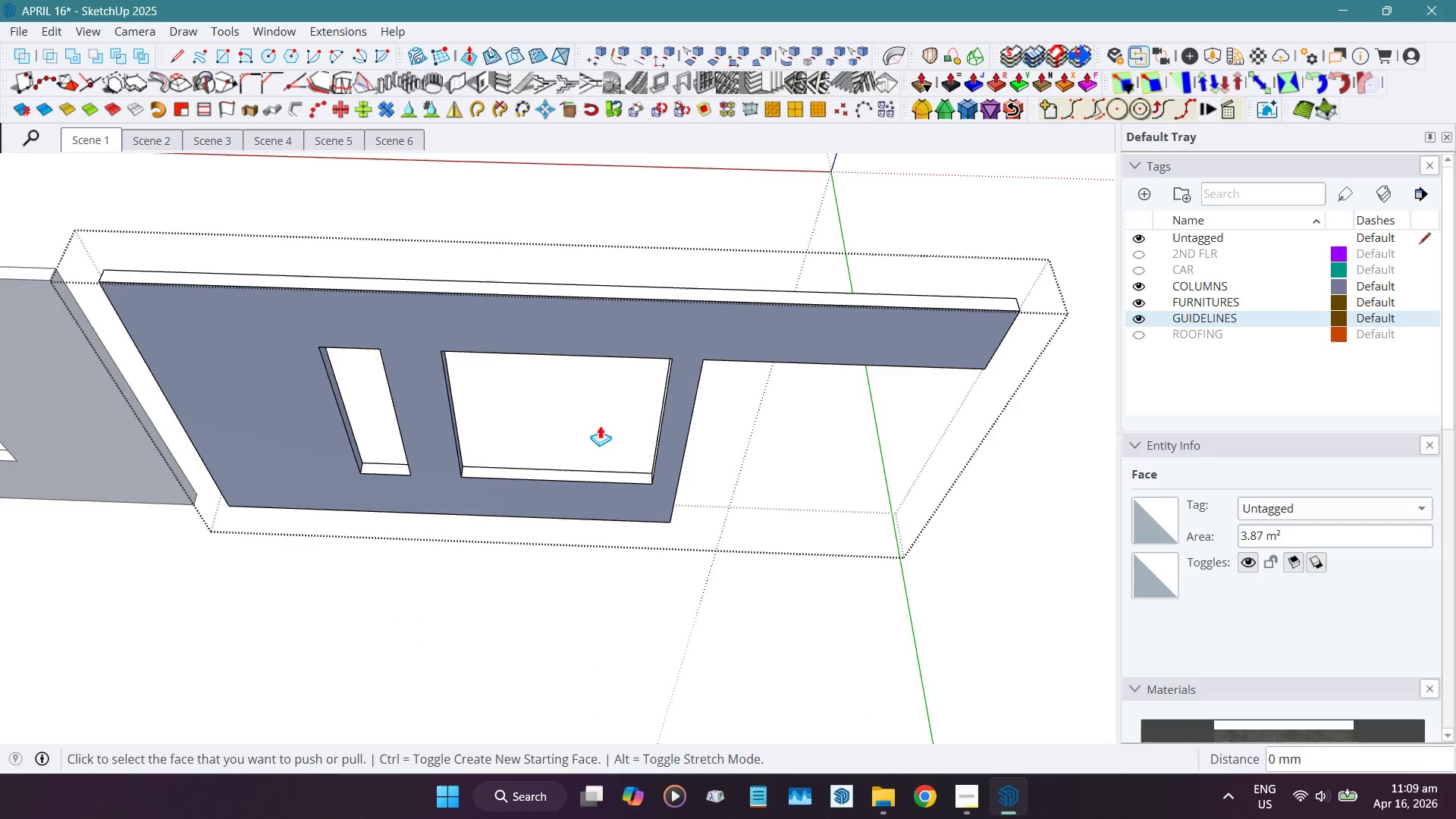 
key(Space)
 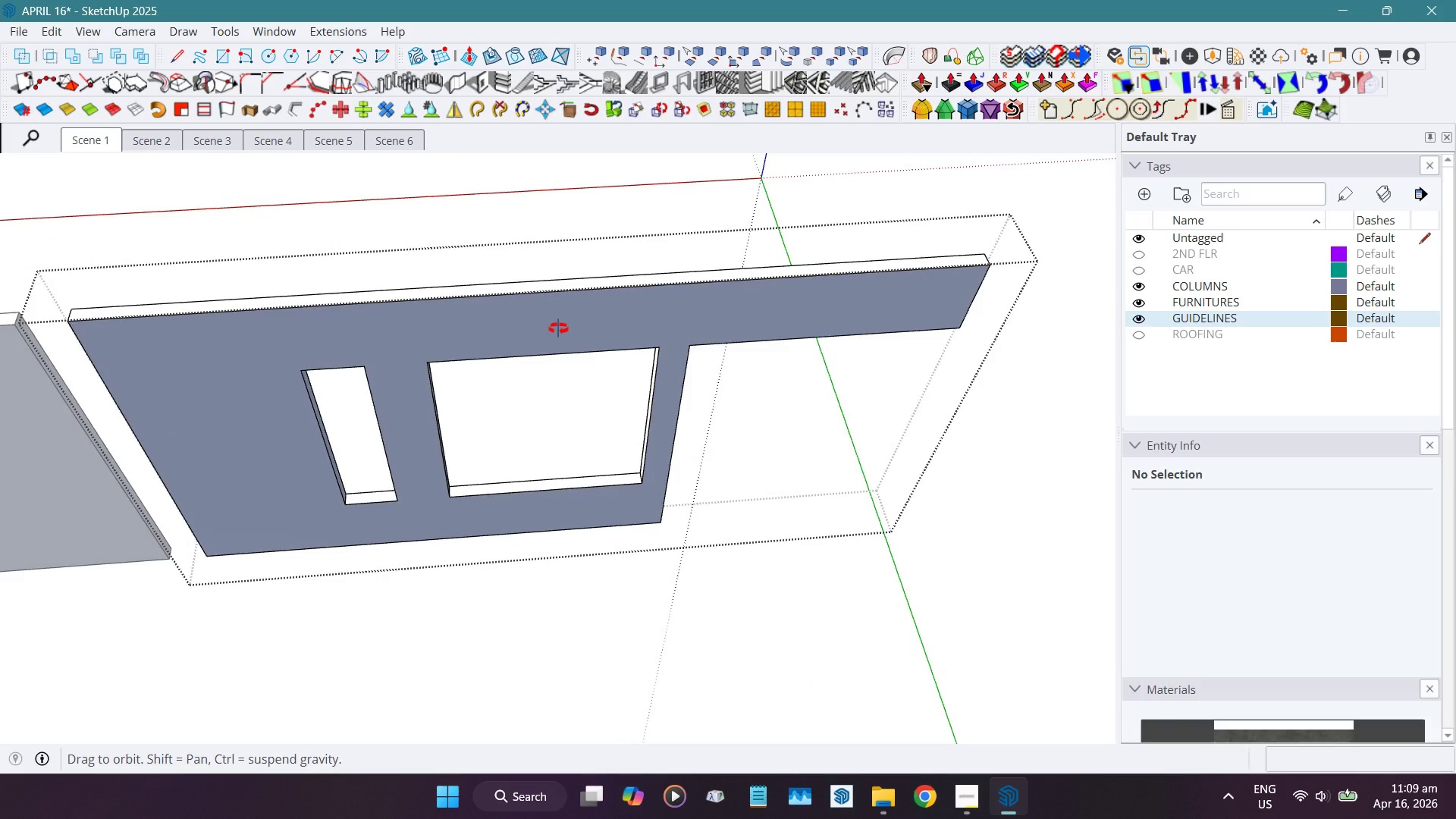 
key(Escape)
 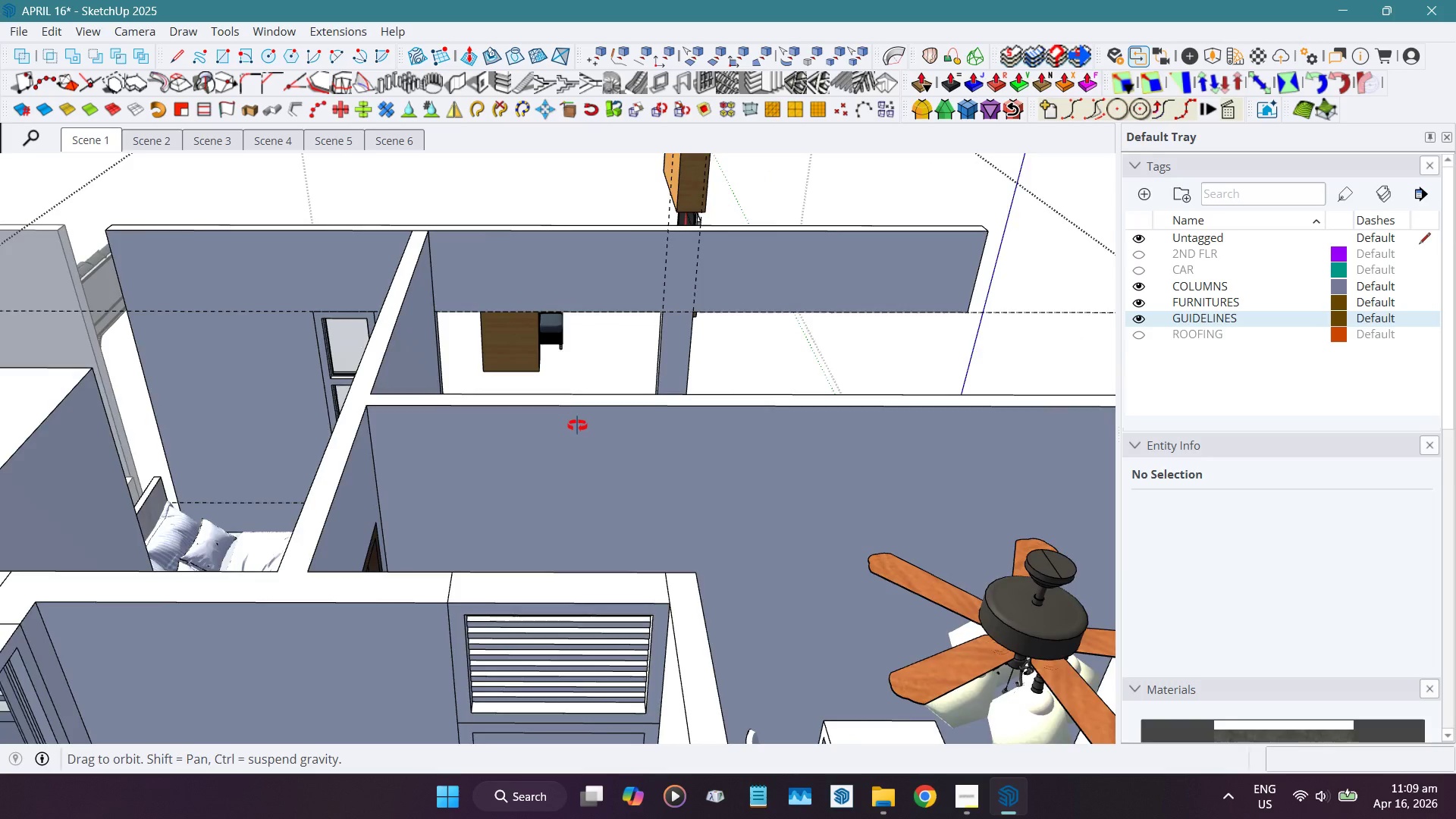 
hold_key(key=ShiftLeft, duration=0.34)
 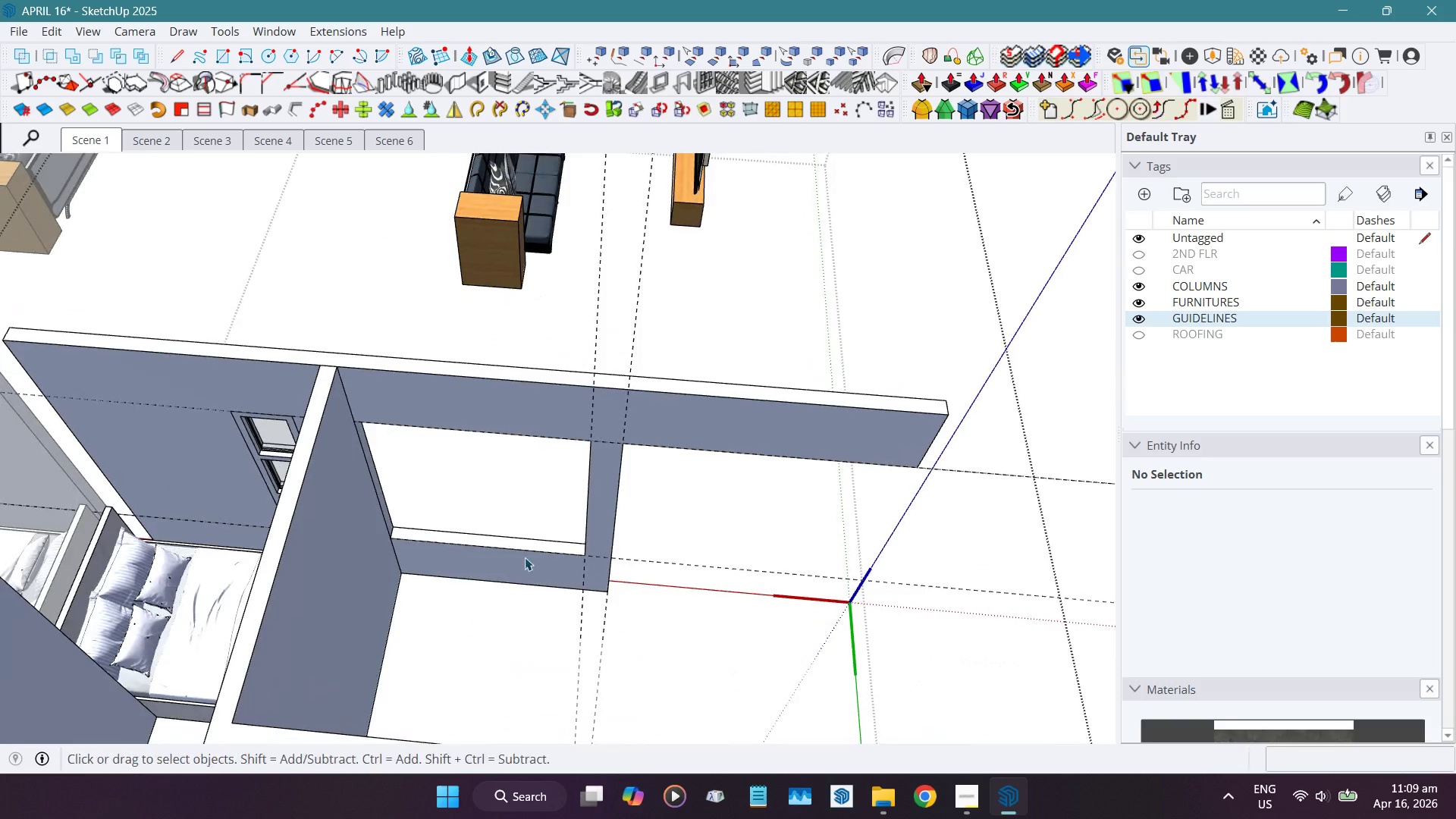 
key(Shift+ShiftLeft)
 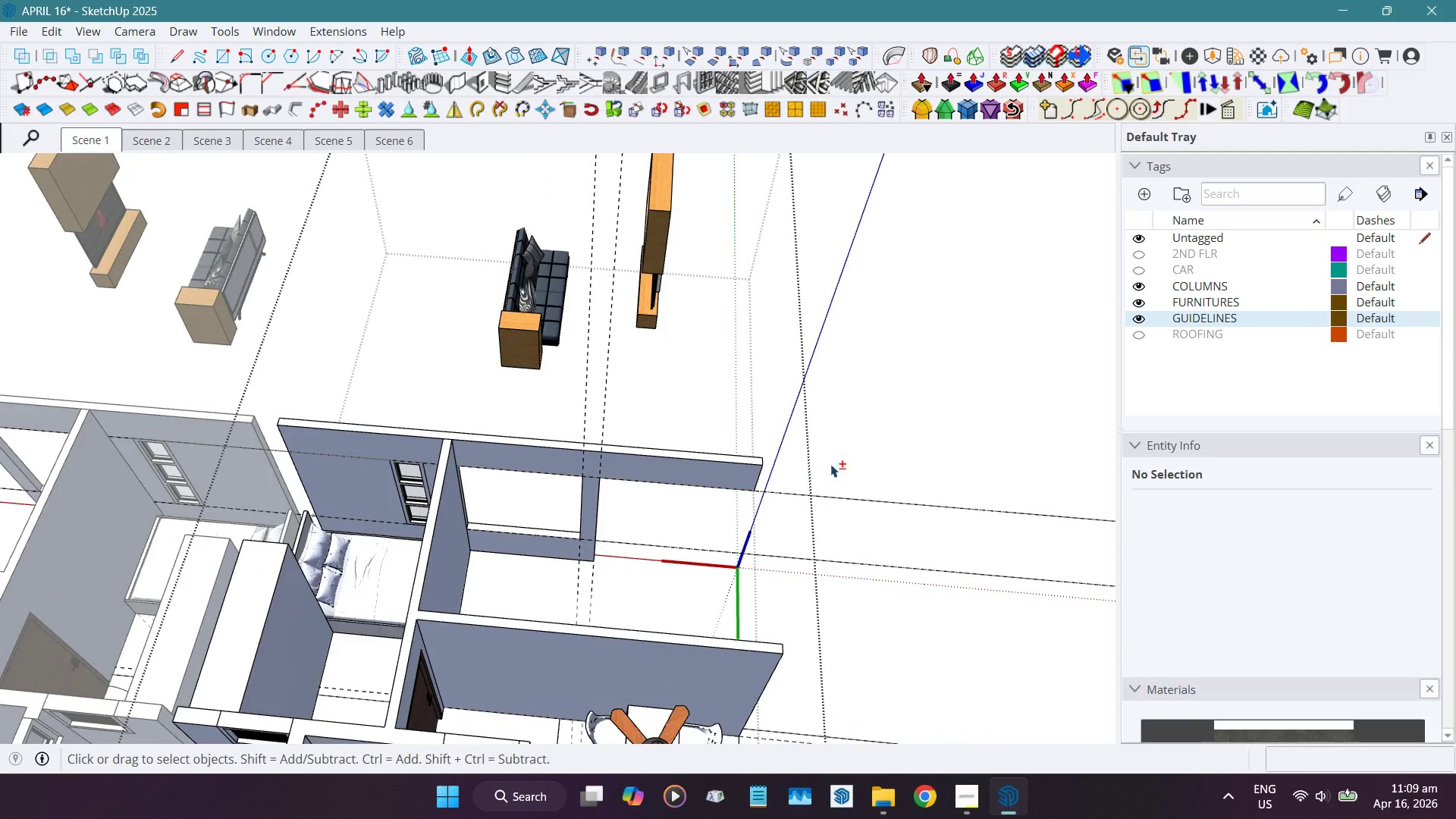 
key(Shift+E)
 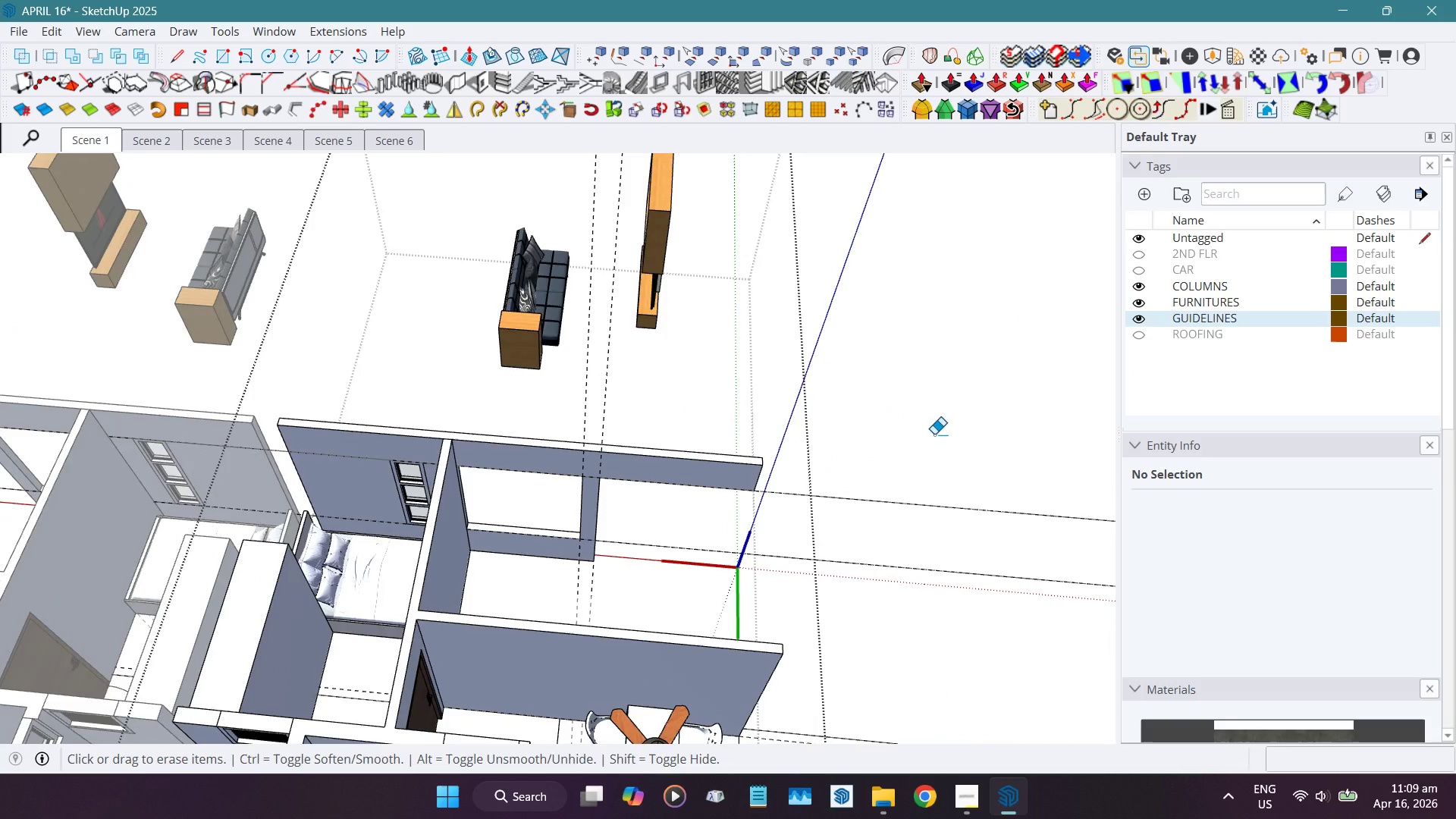 
left_click_drag(start_coordinate=[946, 429], to_coordinate=[940, 652])
 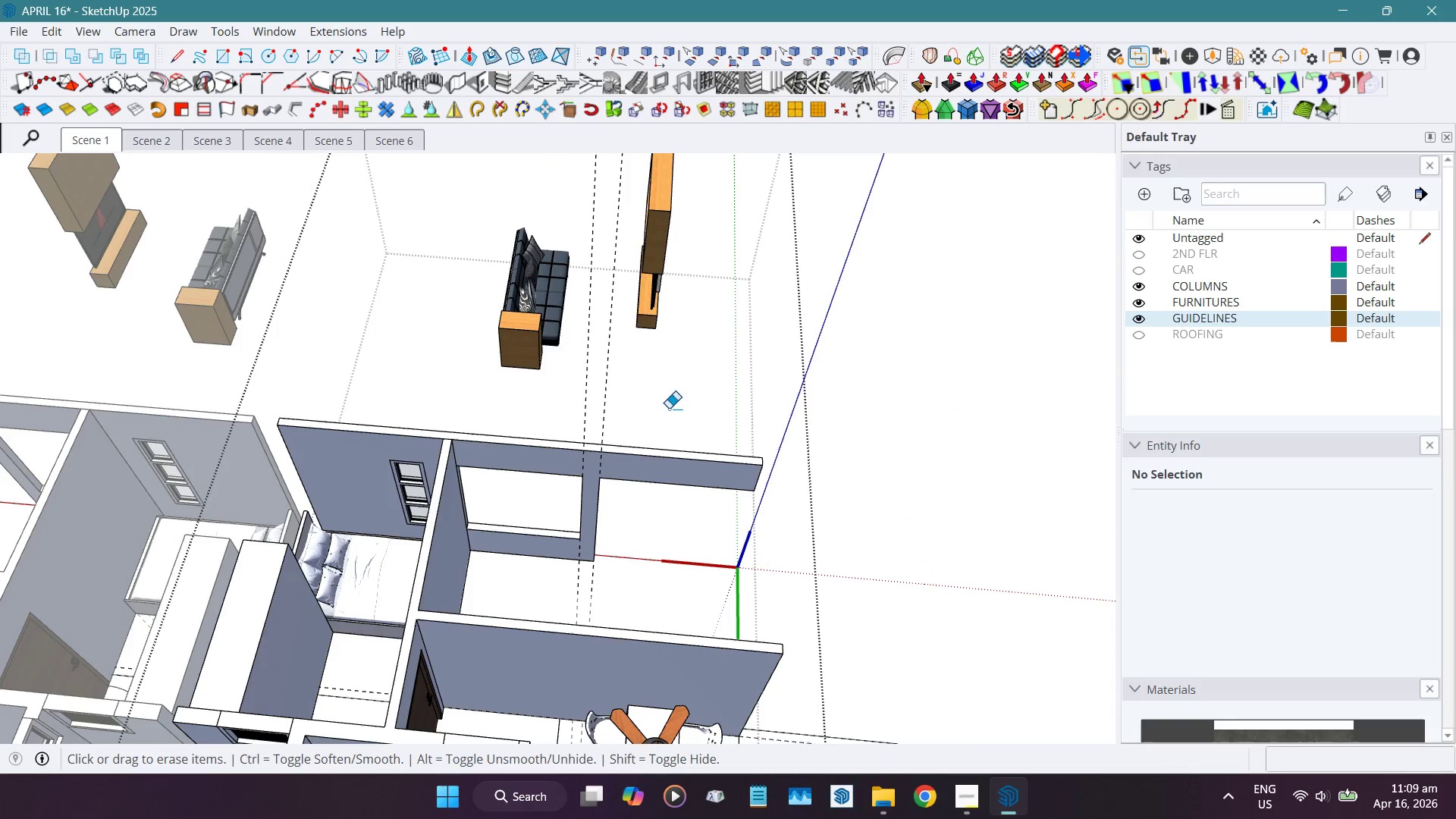 
scroll: coordinate [629, 509], scroll_direction: down, amount: 4.0
 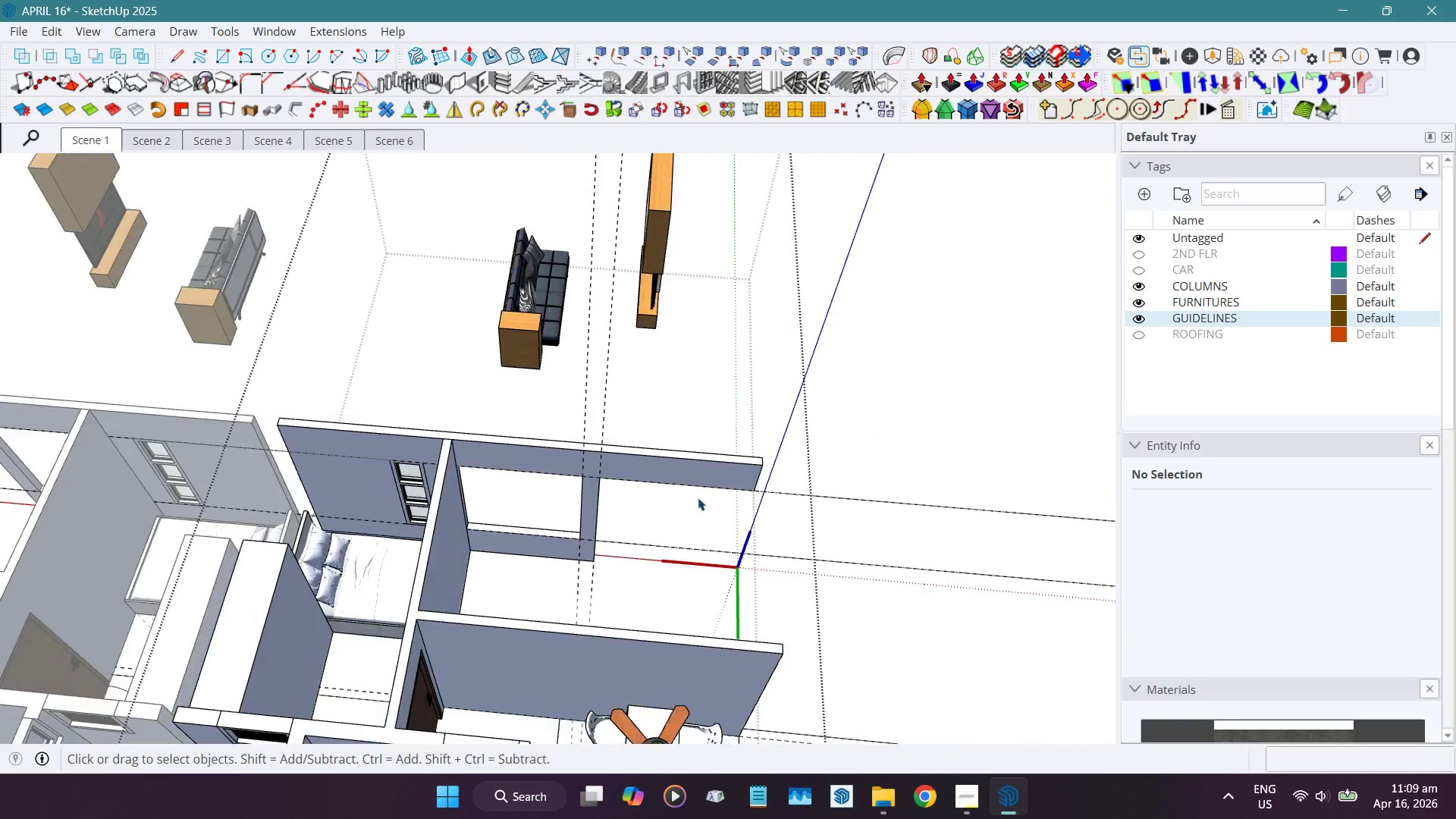 
left_click_drag(start_coordinate=[667, 404], to_coordinate=[553, 379])
 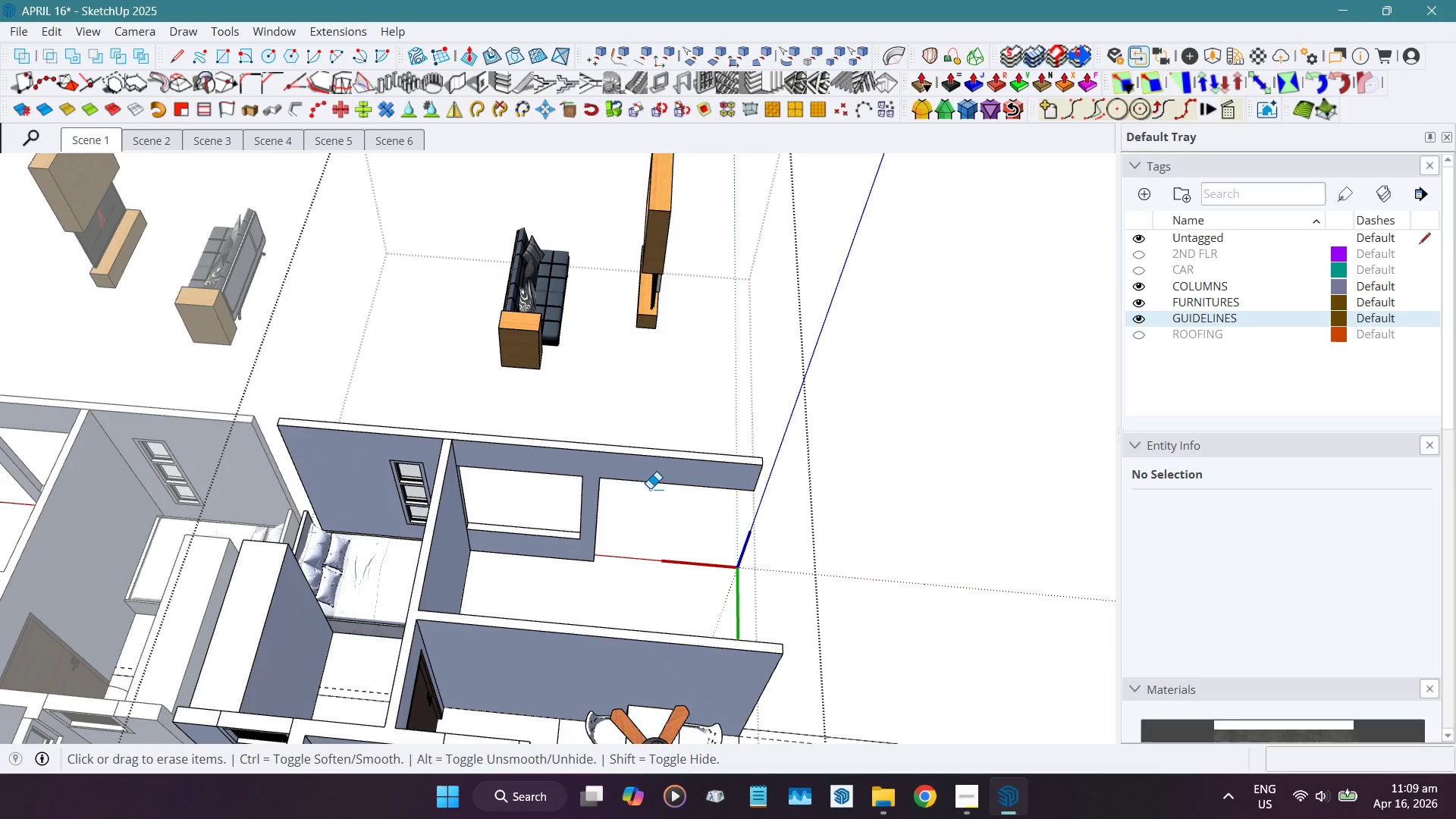 
key(Space)
 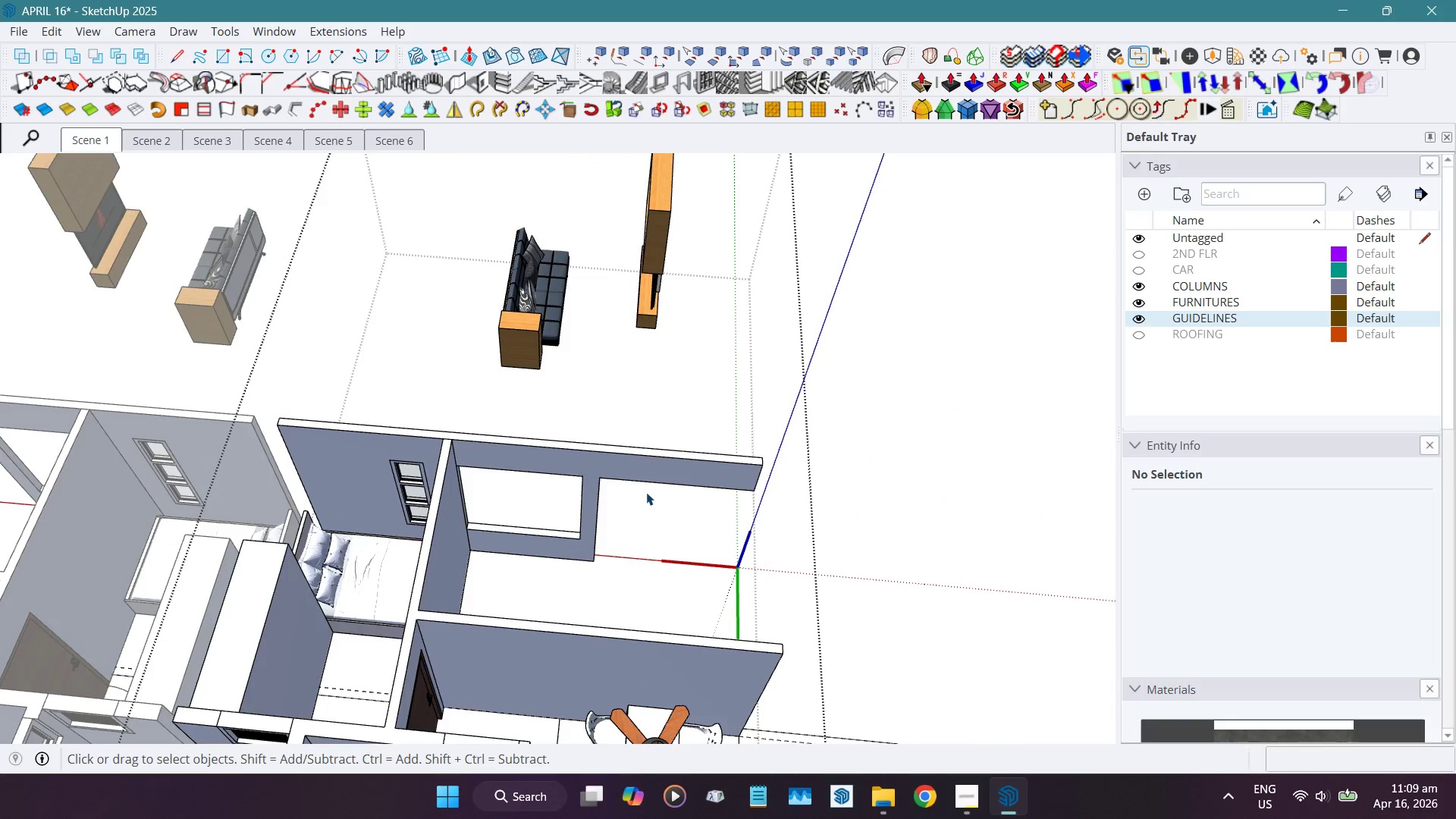 
scroll: coordinate [646, 492], scroll_direction: up, amount: 3.0
 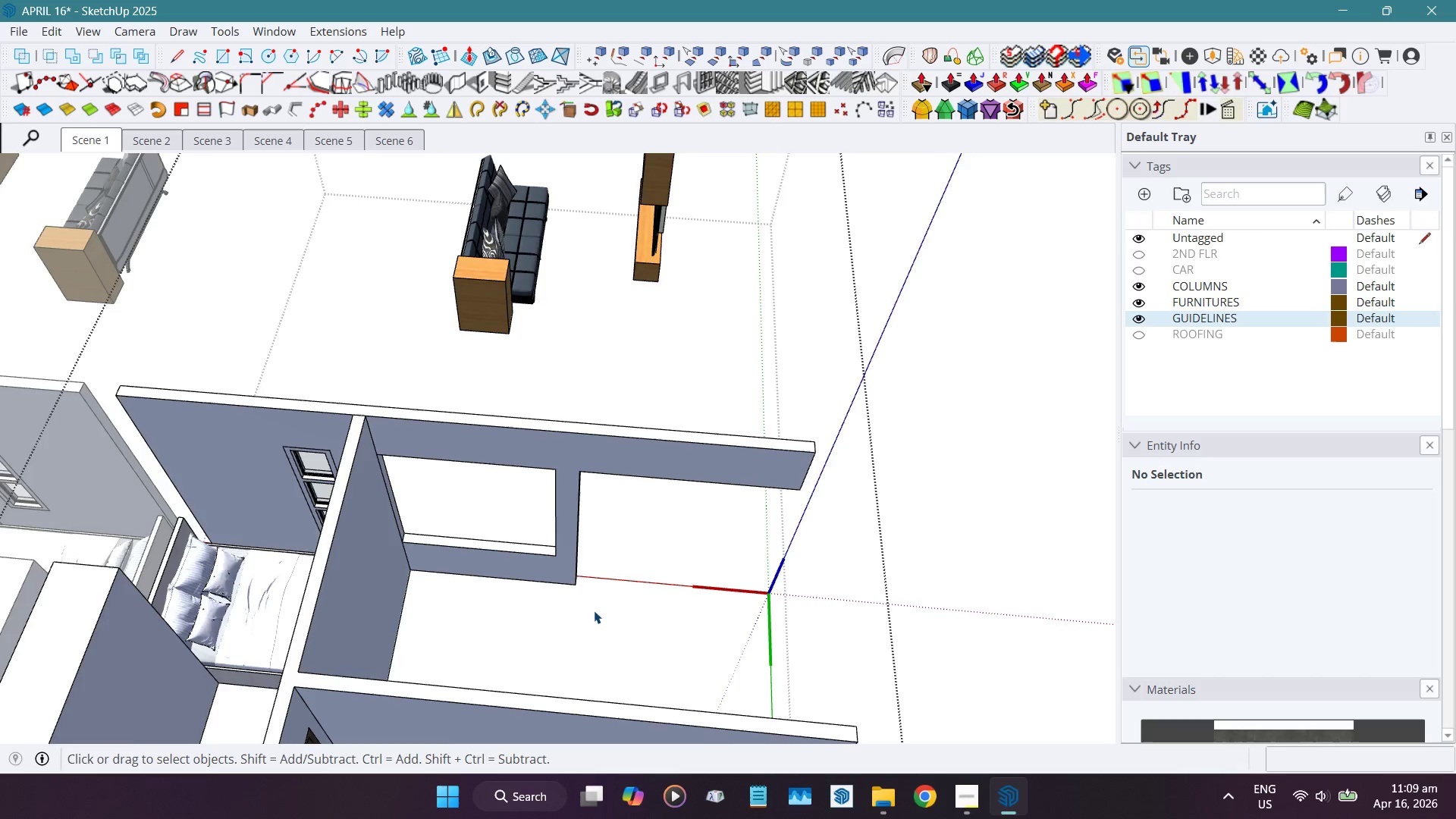 
key(R)
 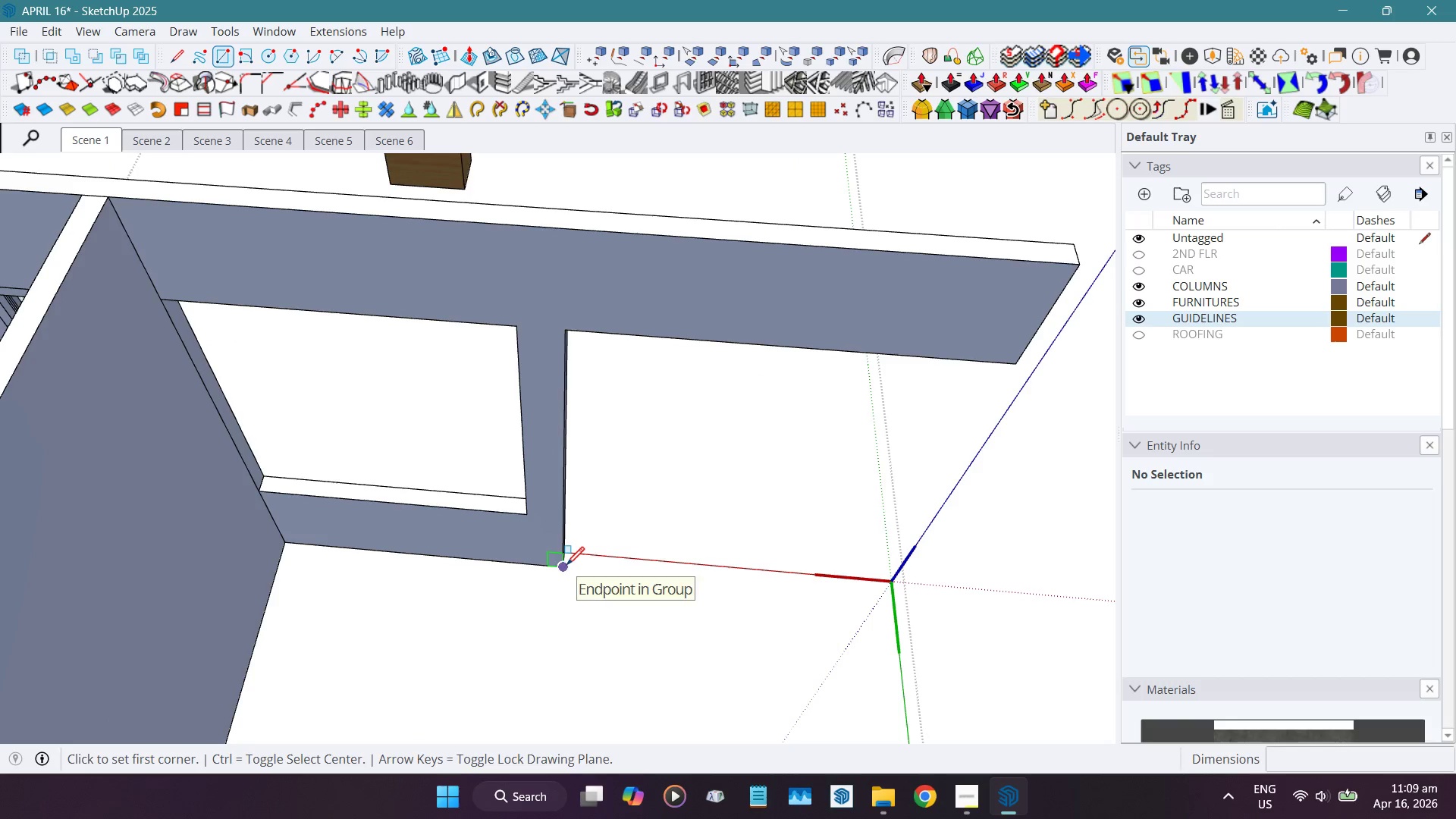 
scroll: coordinate [594, 609], scroll_direction: up, amount: 6.0
 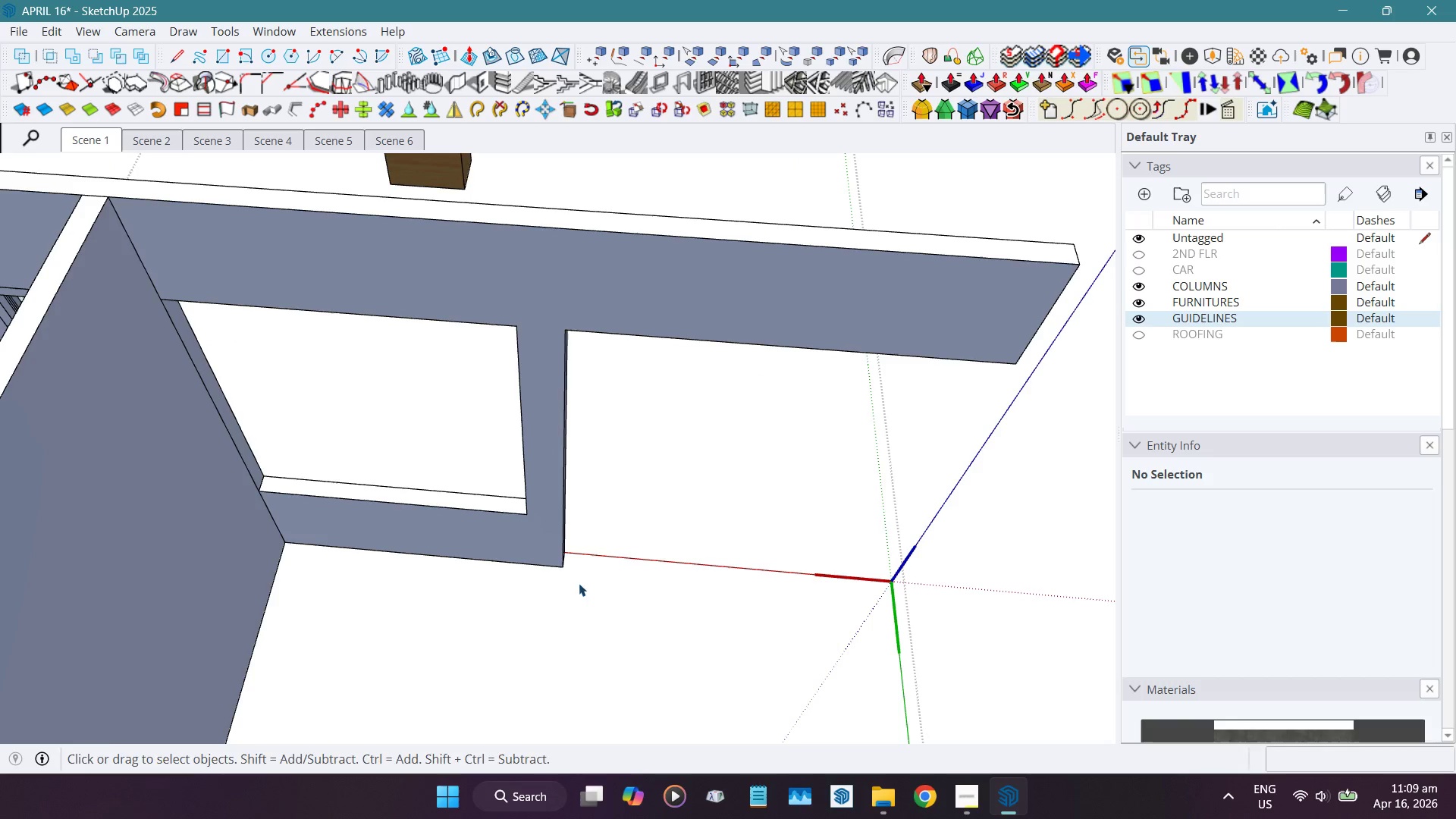 
left_click_drag(start_coordinate=[566, 566], to_coordinate=[570, 566])
 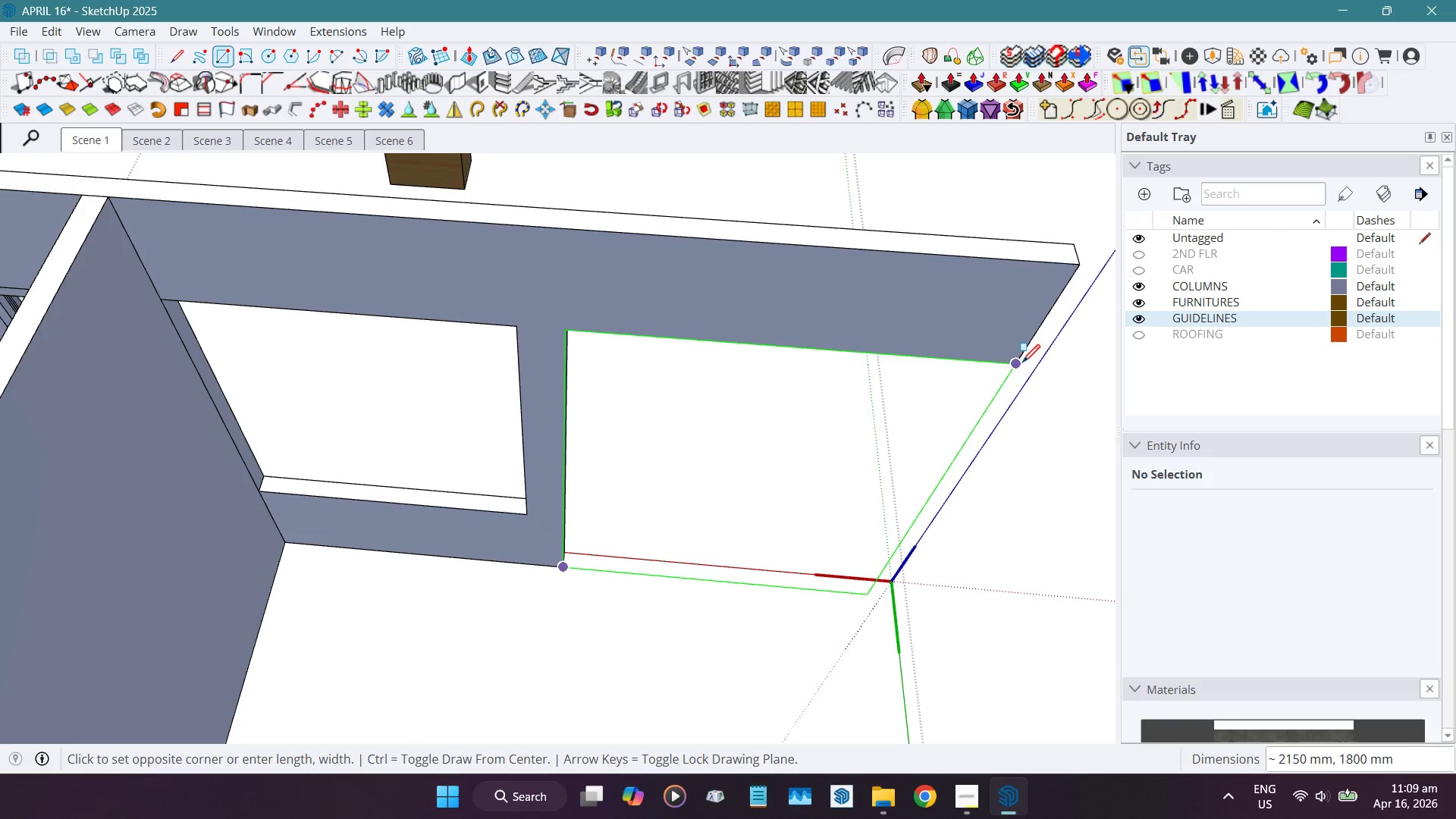 
left_click([1017, 362])
 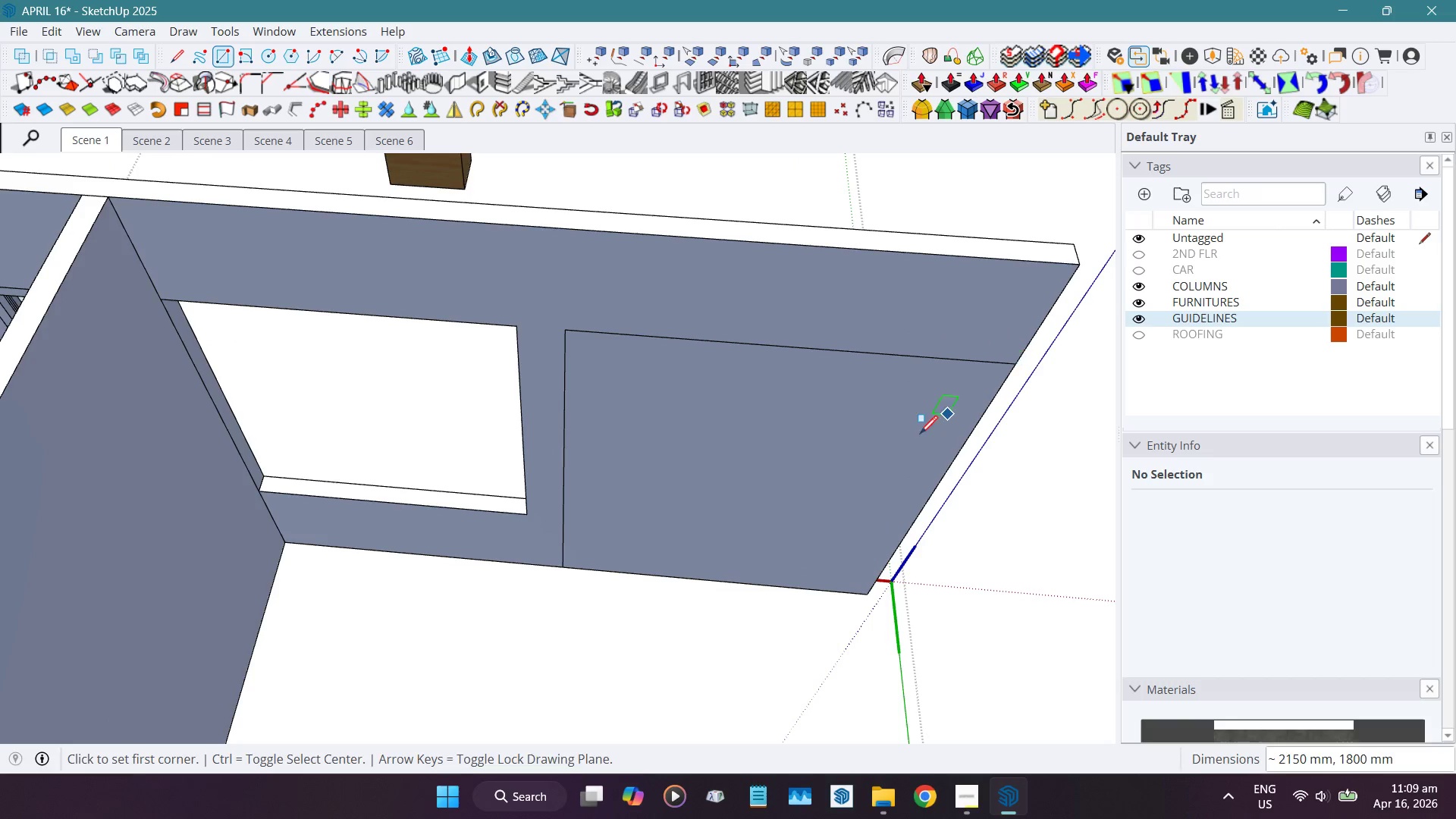 
key(Space)
 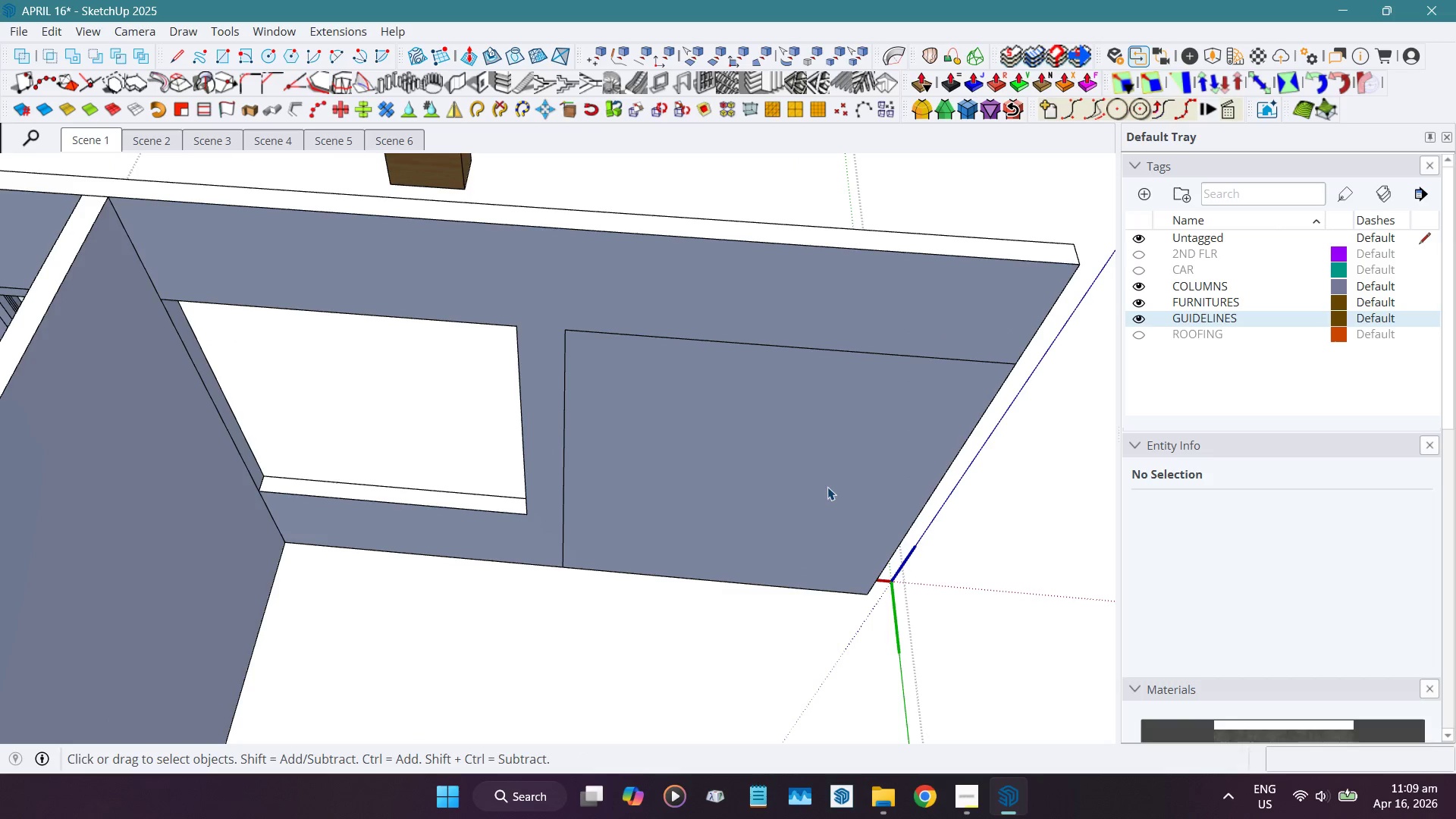 
double_click([827, 487])
 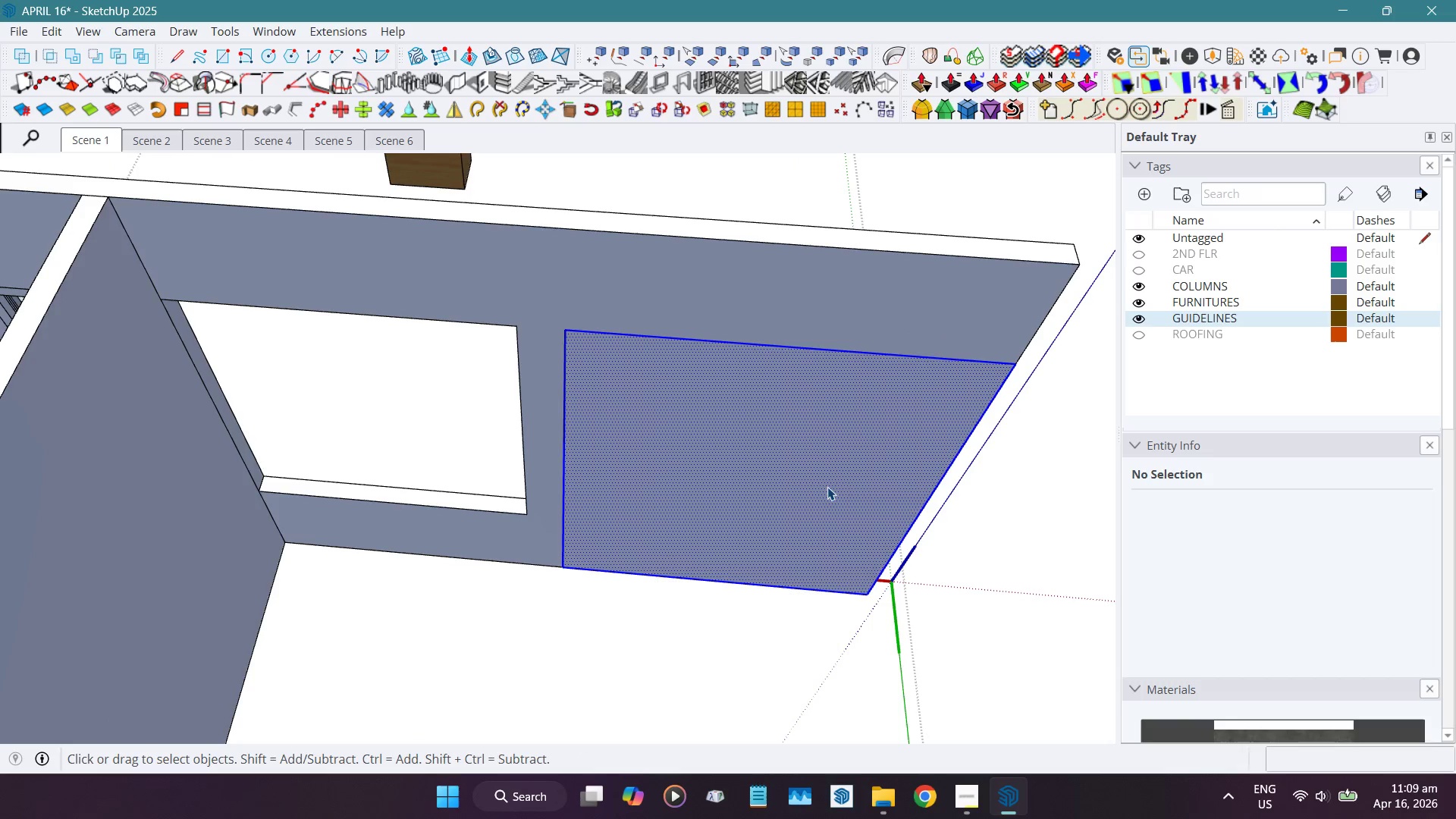 
hold_key(key=ShiftLeft, duration=0.42)
triple_click([827, 487])
 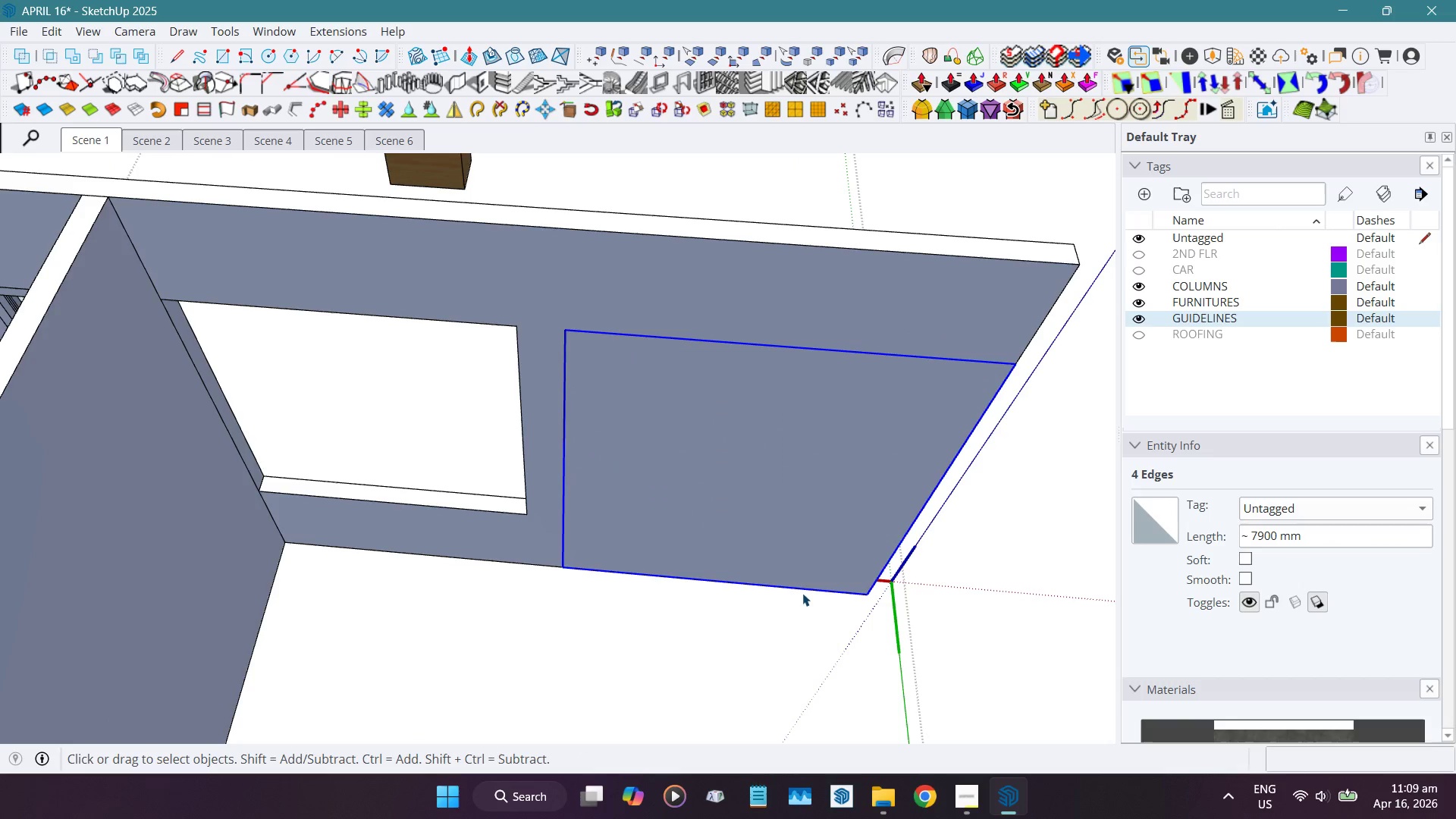 
hold_key(key=ShiftLeft, duration=0.81)
left_click([802, 589])
 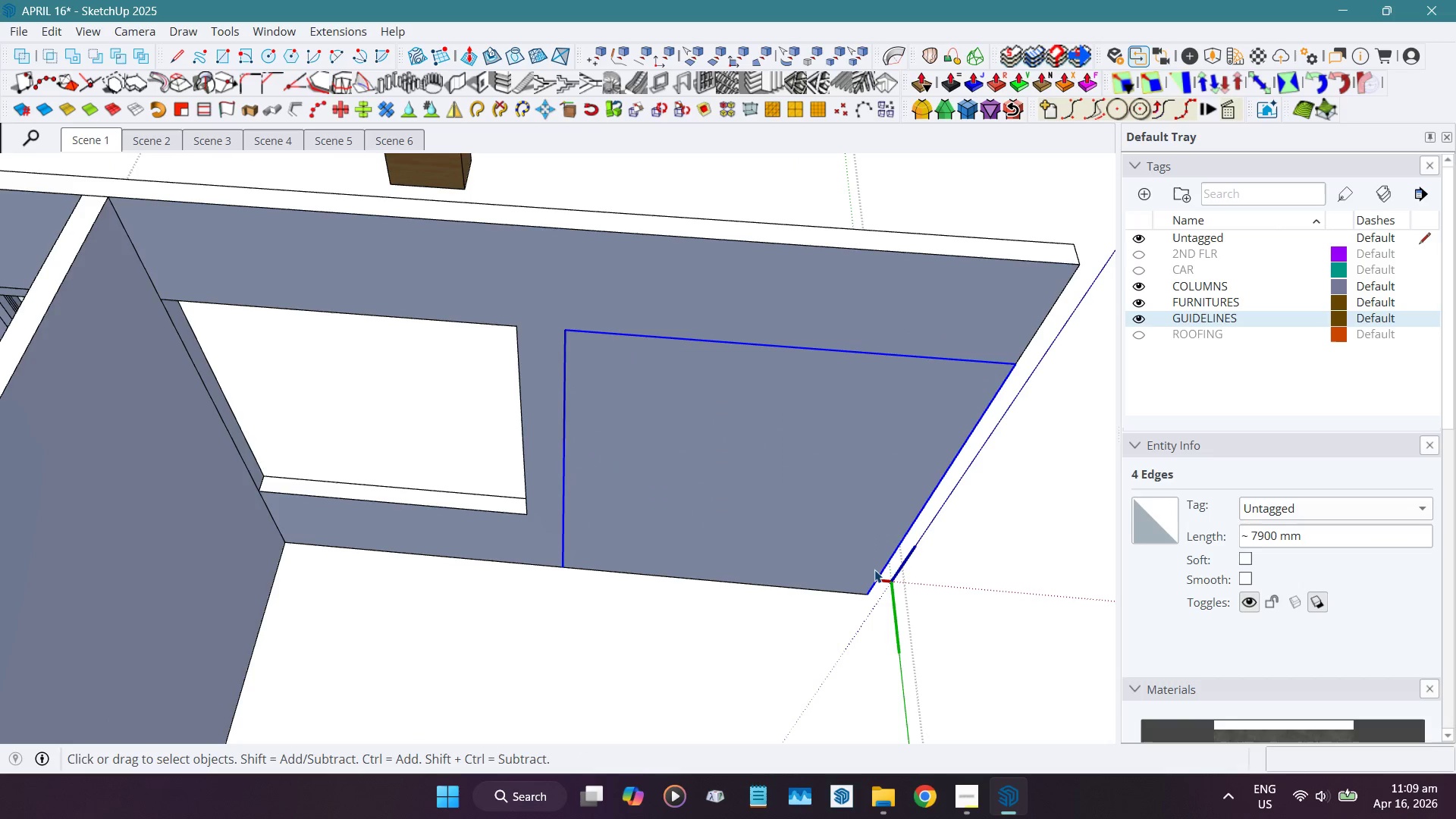 
key(Shift+ShiftLeft)
 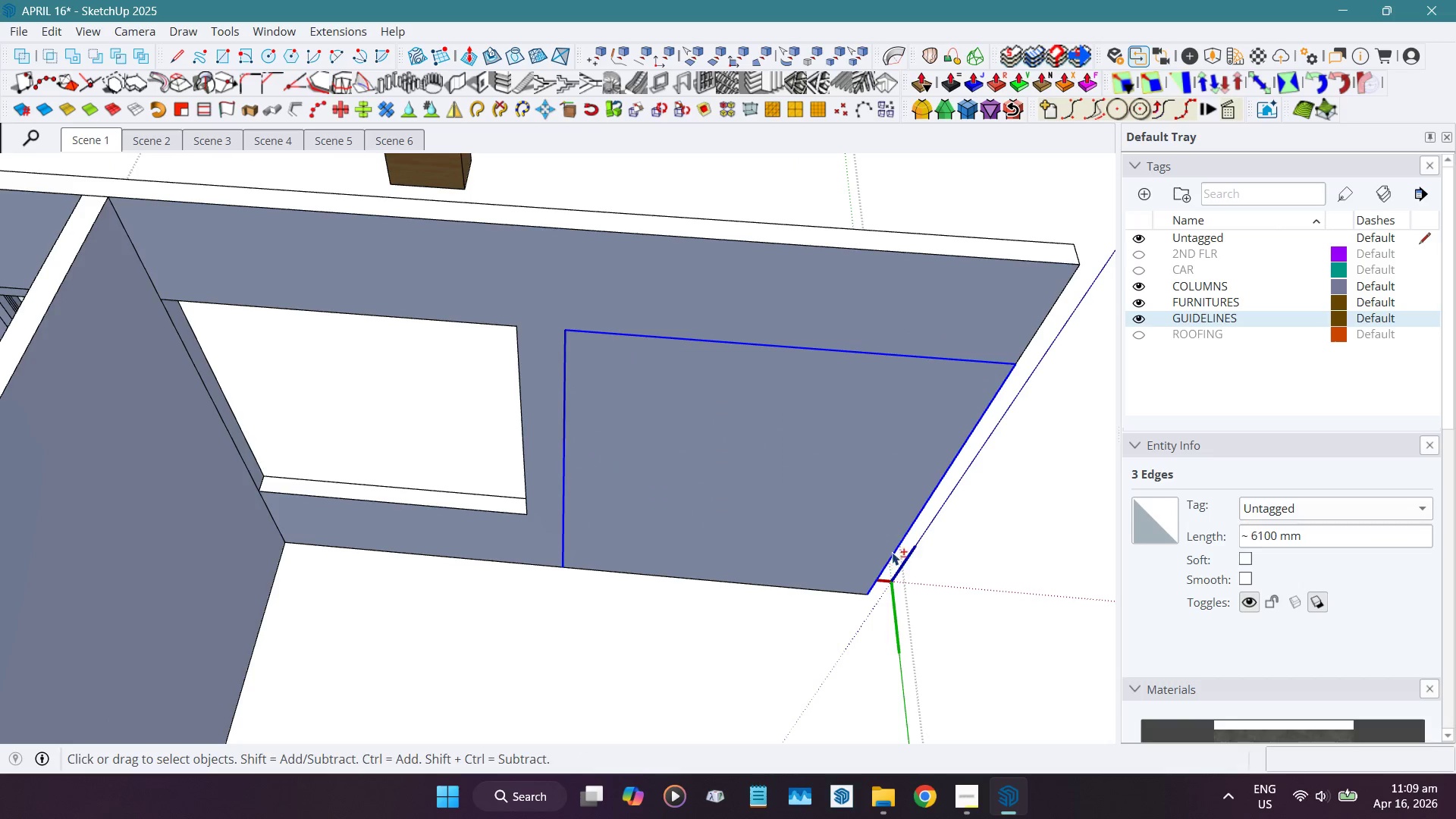 
key(Shift+X)
 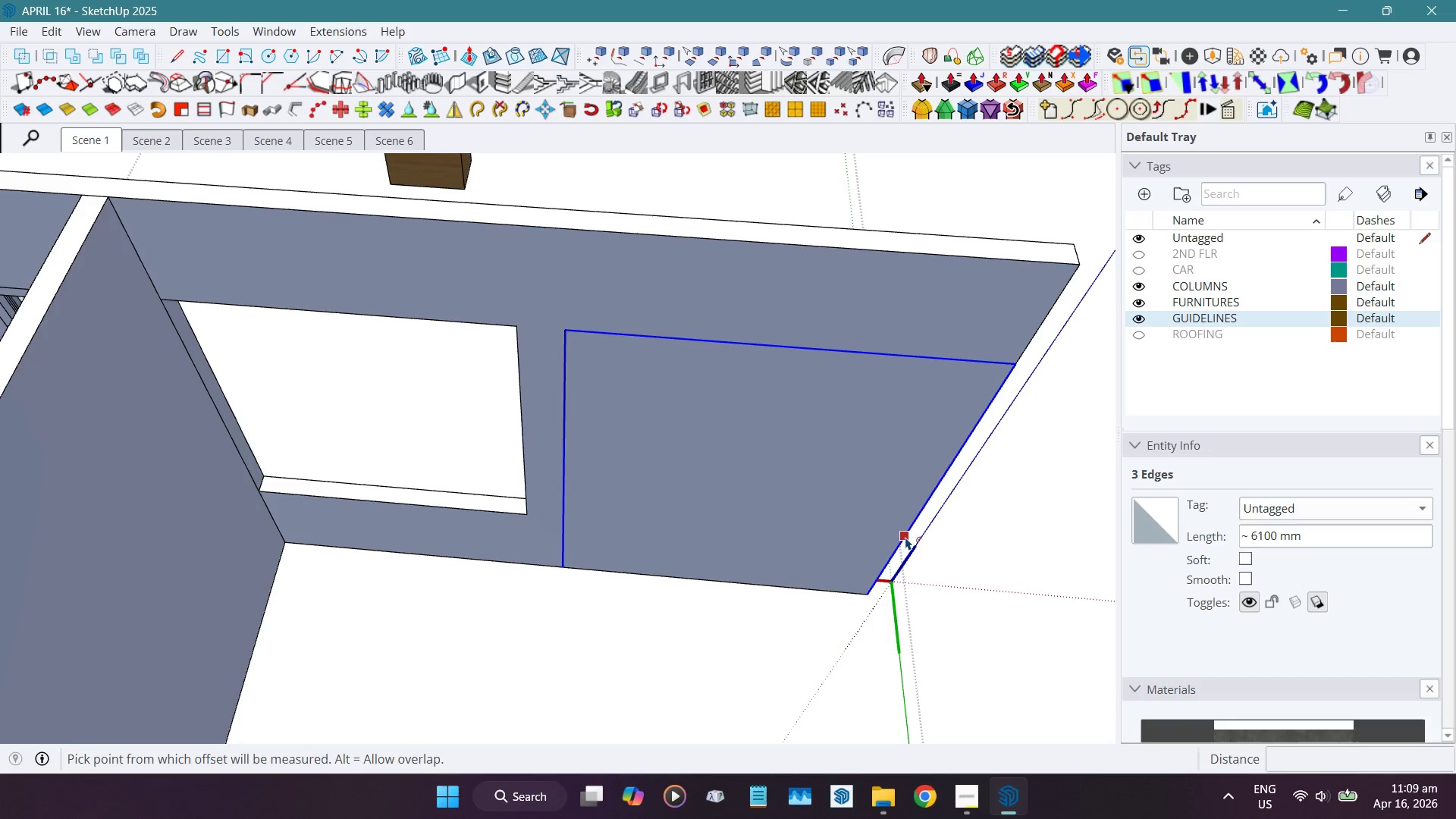 
left_click_drag(start_coordinate=[905, 537], to_coordinate=[893, 529])
 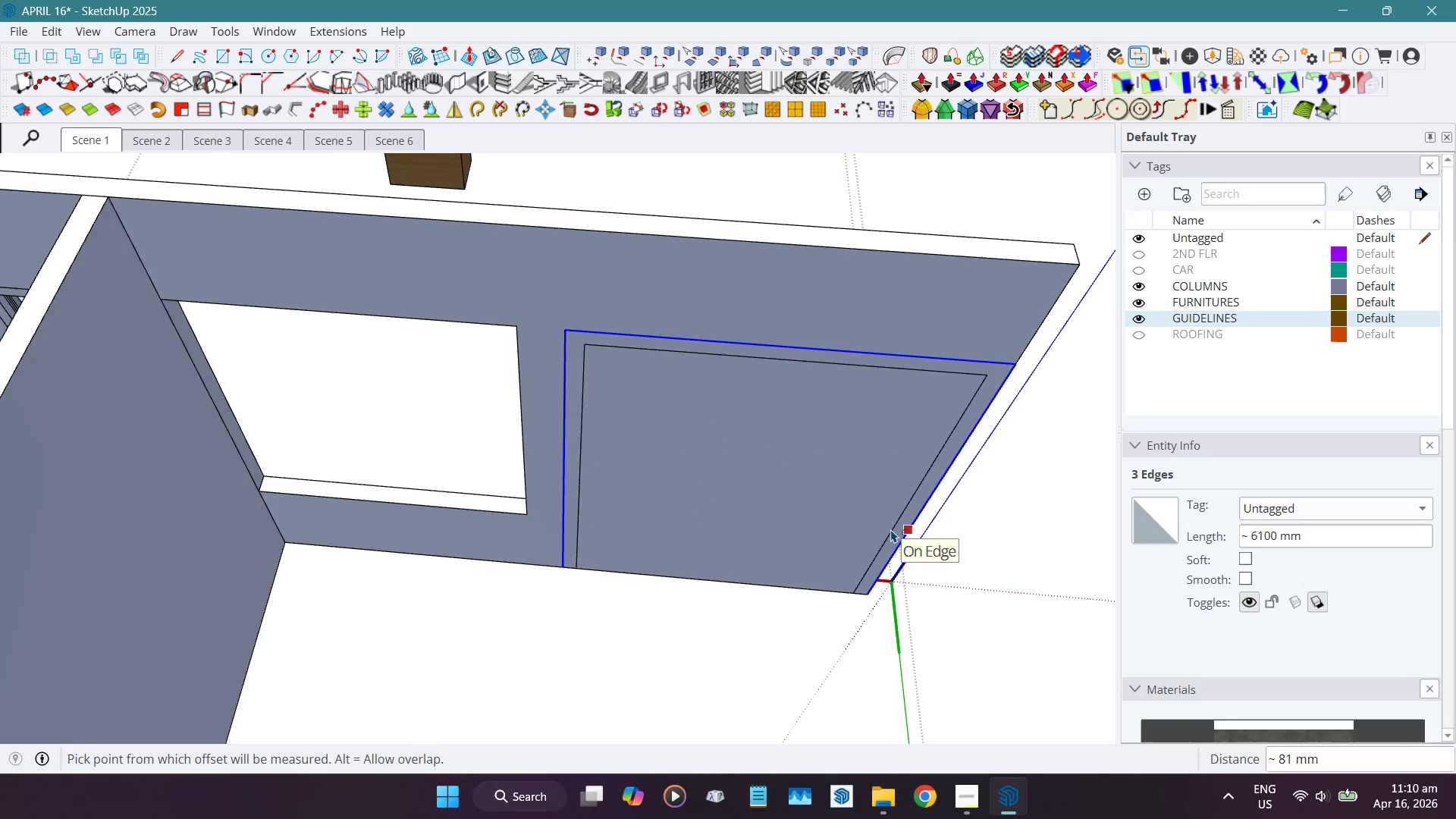 
key(Numpad5)
 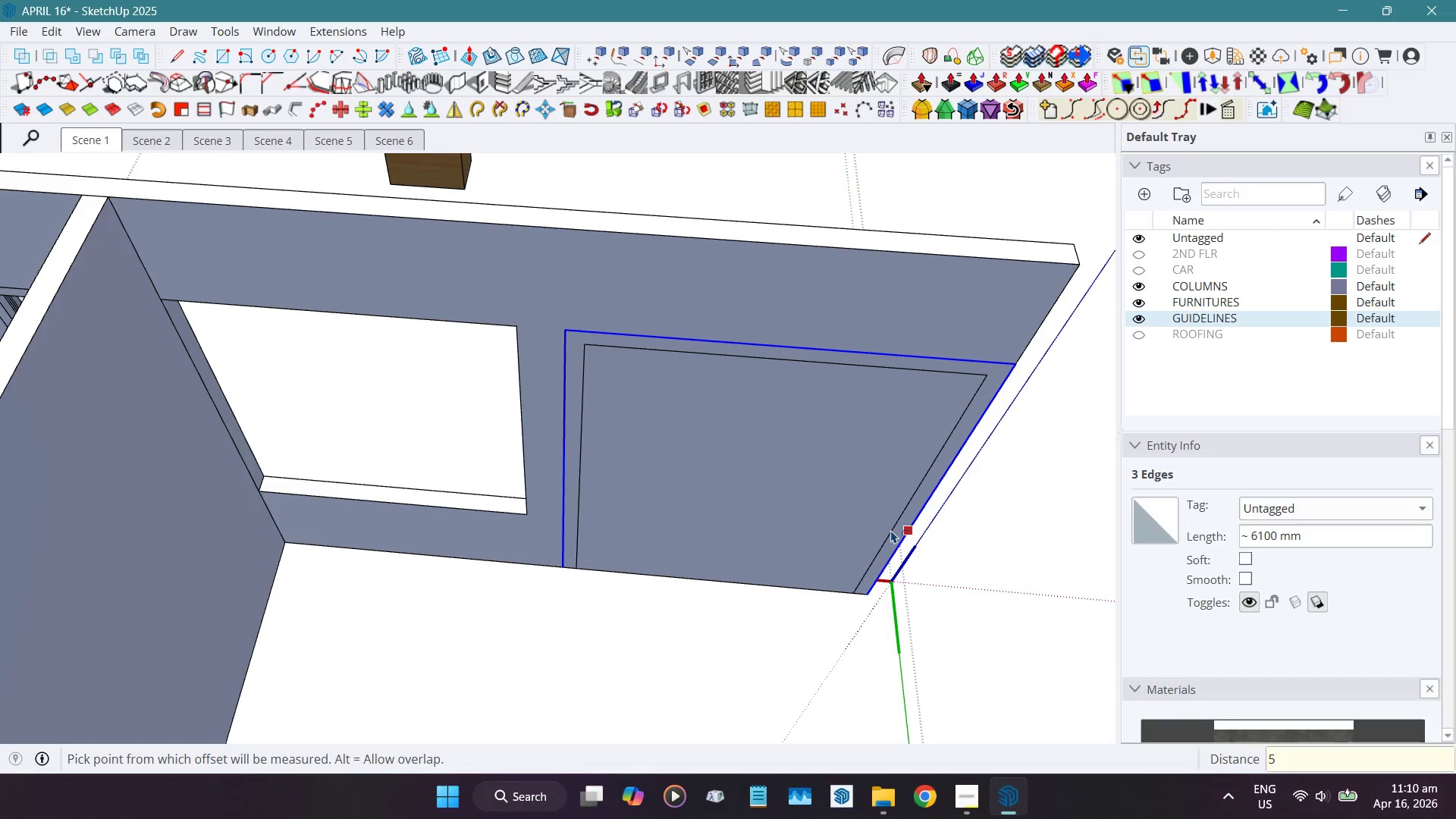 
key(Numpad0)
 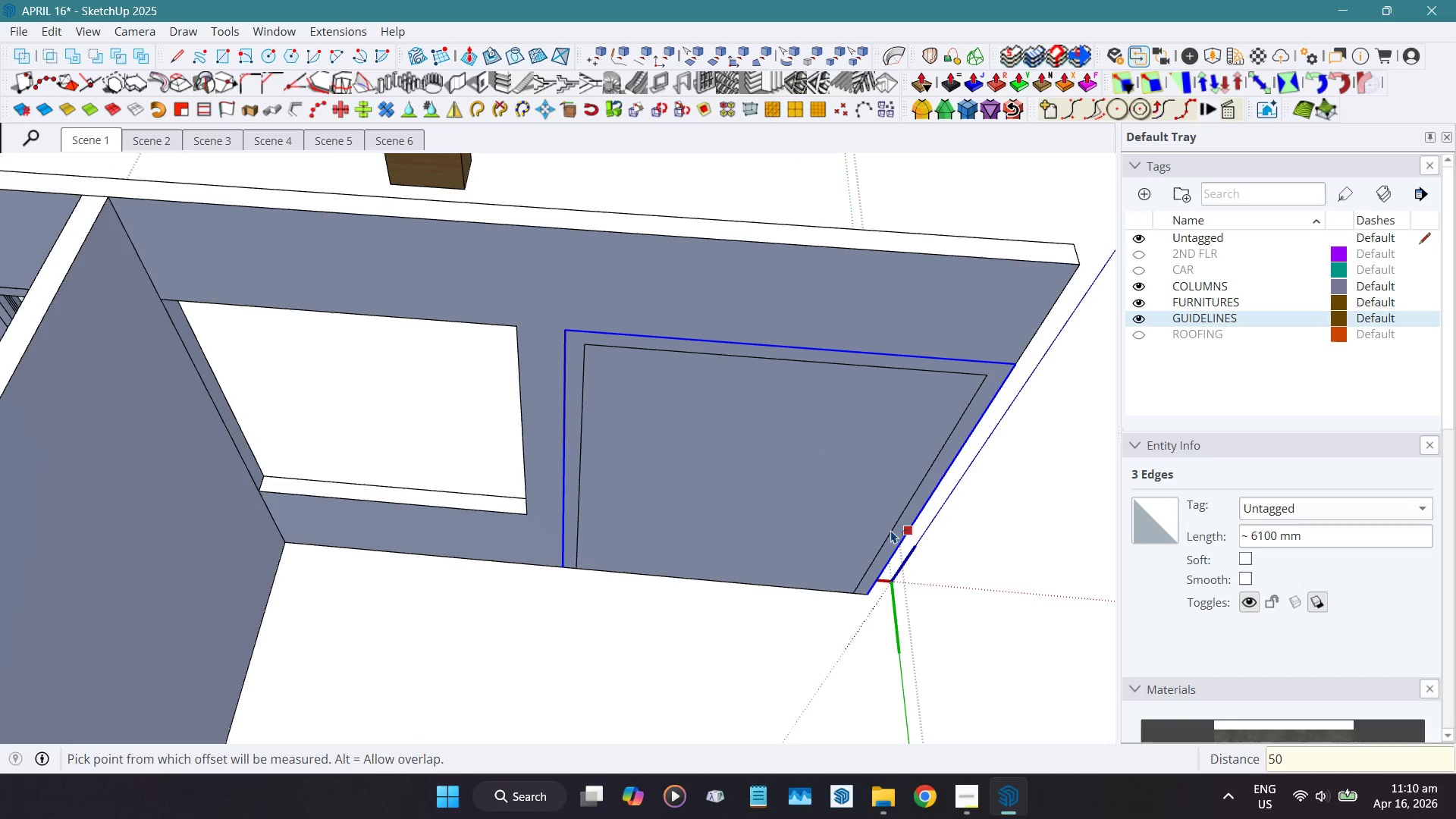 
key(NumpadEnter)
 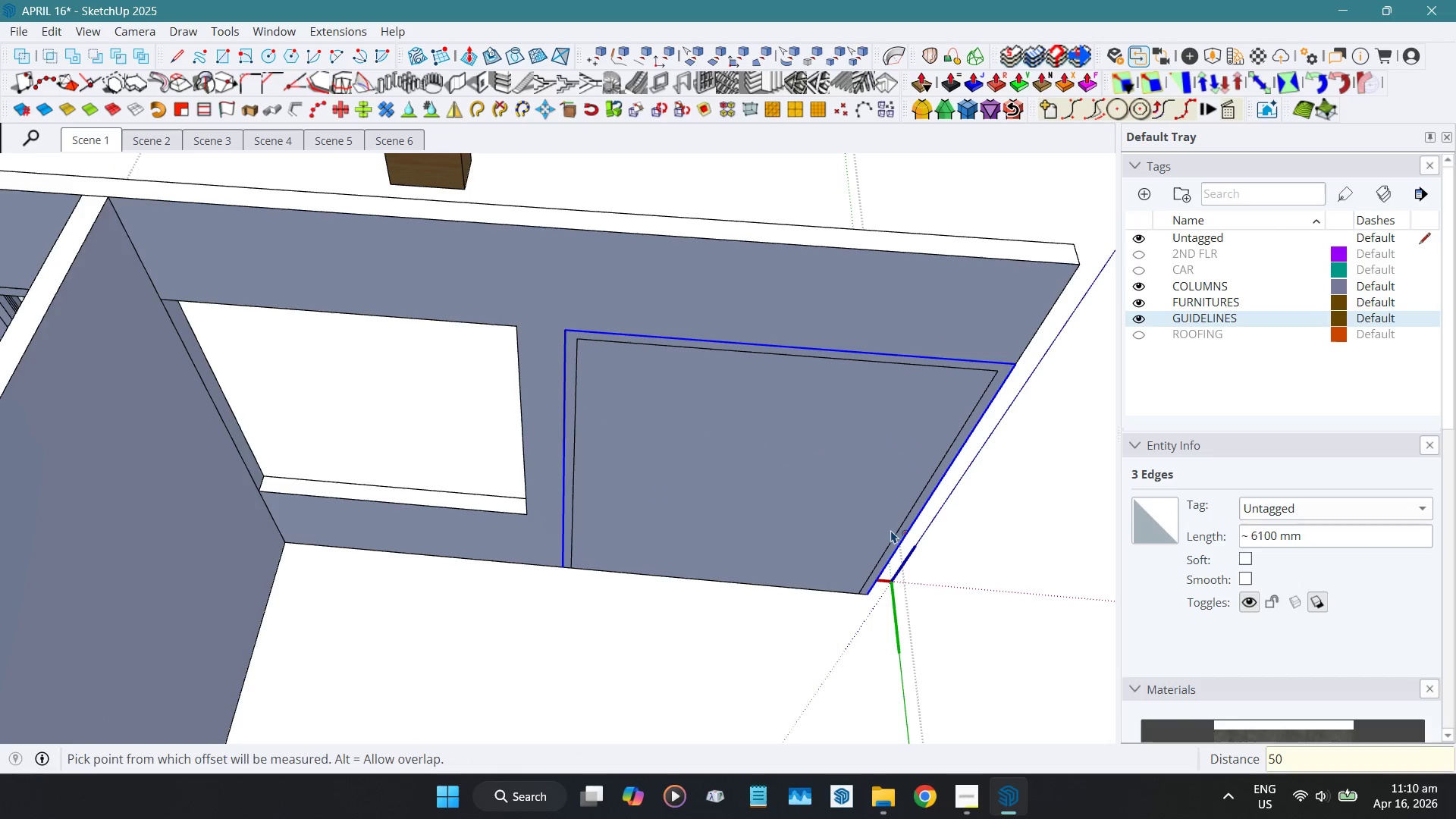 
key(Space)
 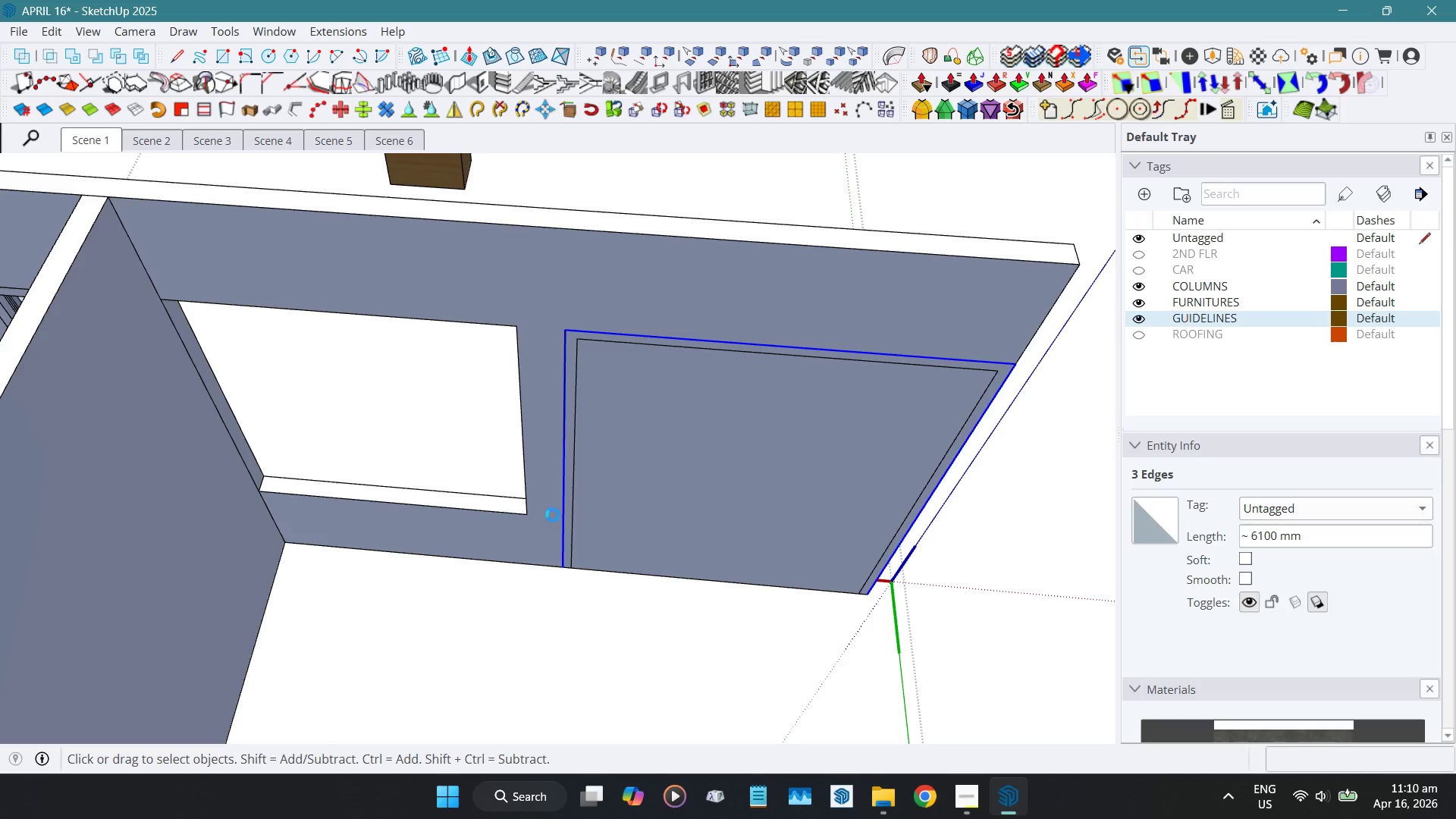 
scroll: coordinate [825, 516], scroll_direction: down, amount: 4.0
 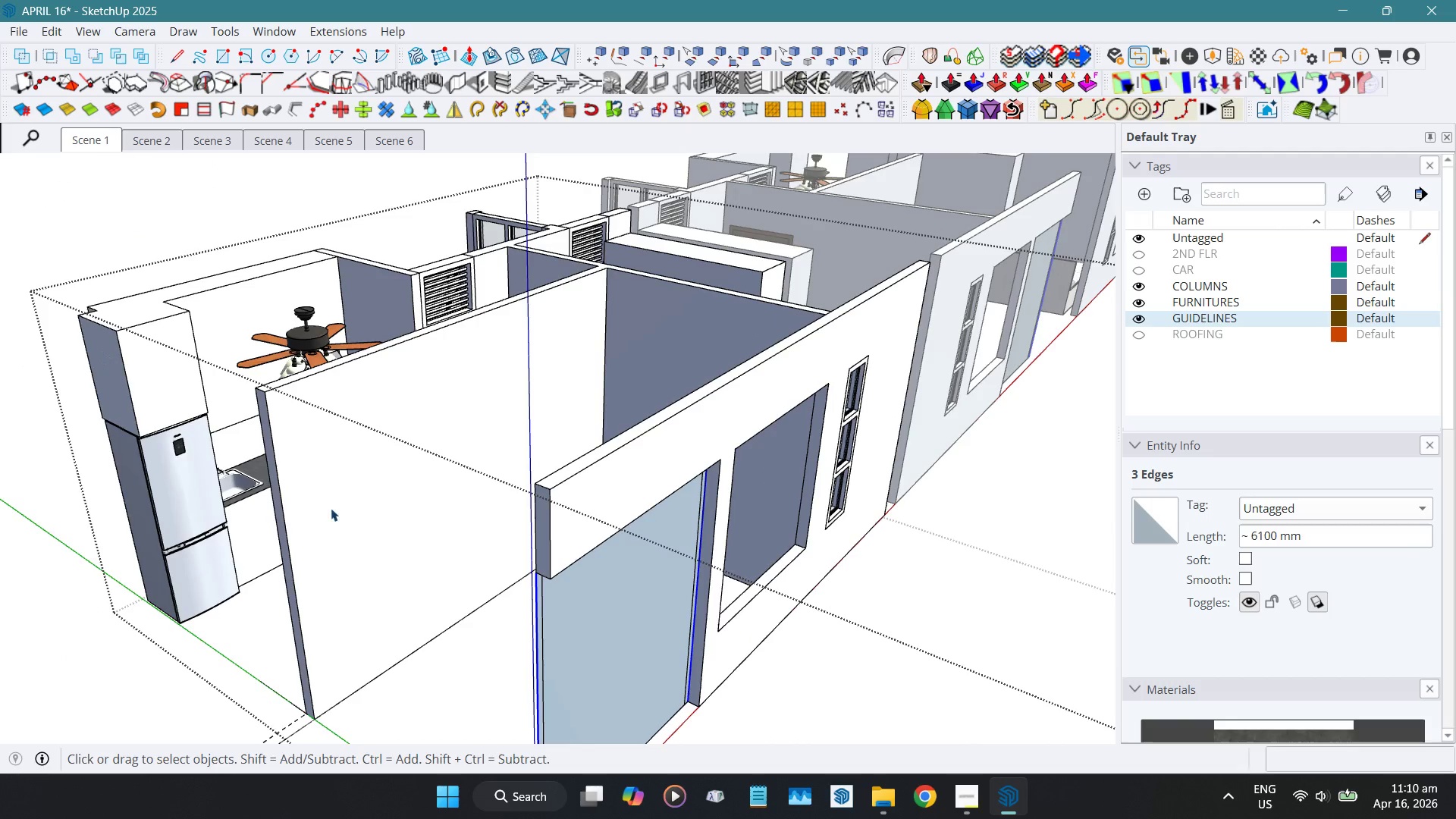 
hold_key(key=ShiftLeft, duration=0.5)
 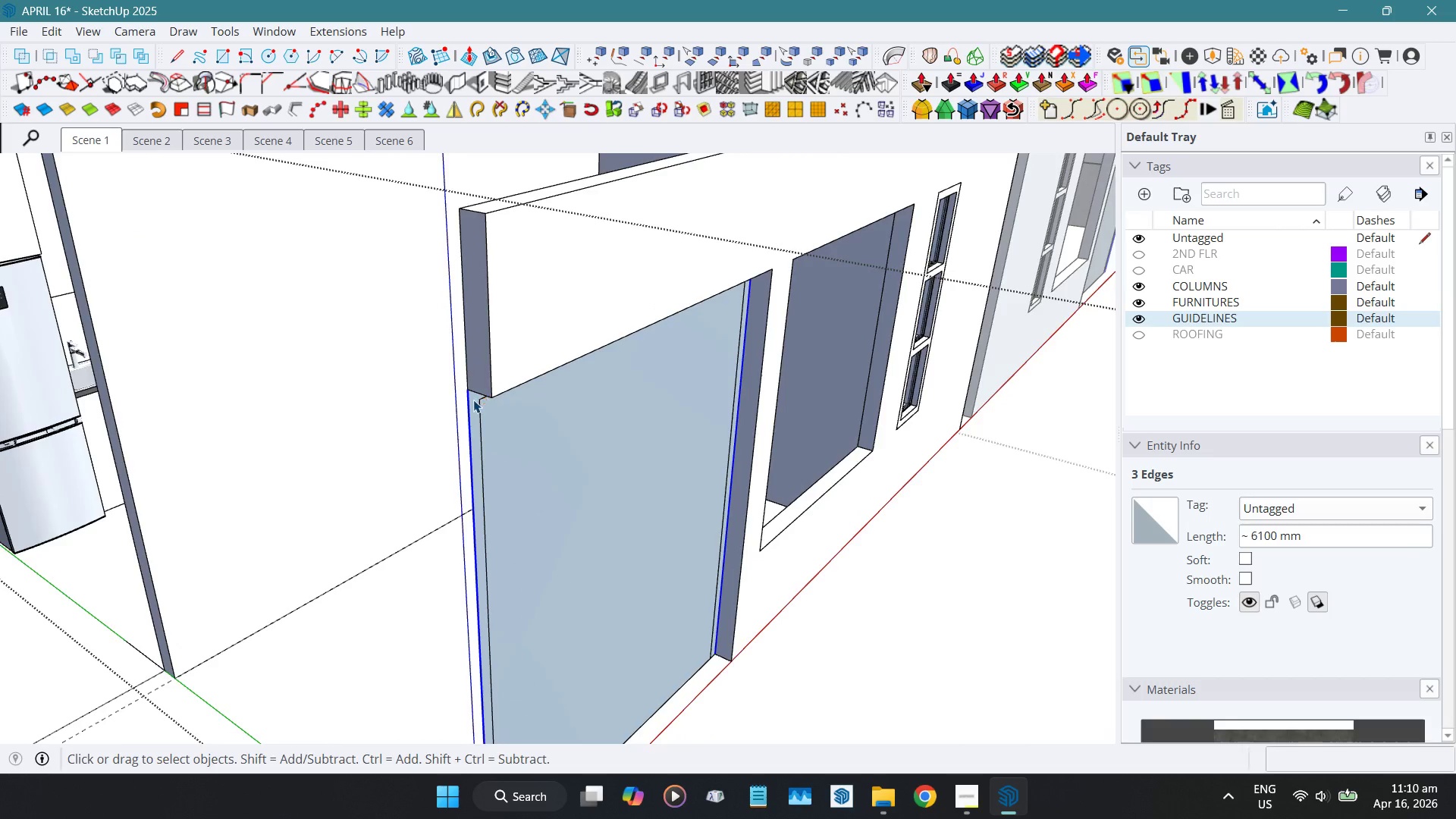 
scroll: coordinate [472, 400], scroll_direction: up, amount: 8.0
 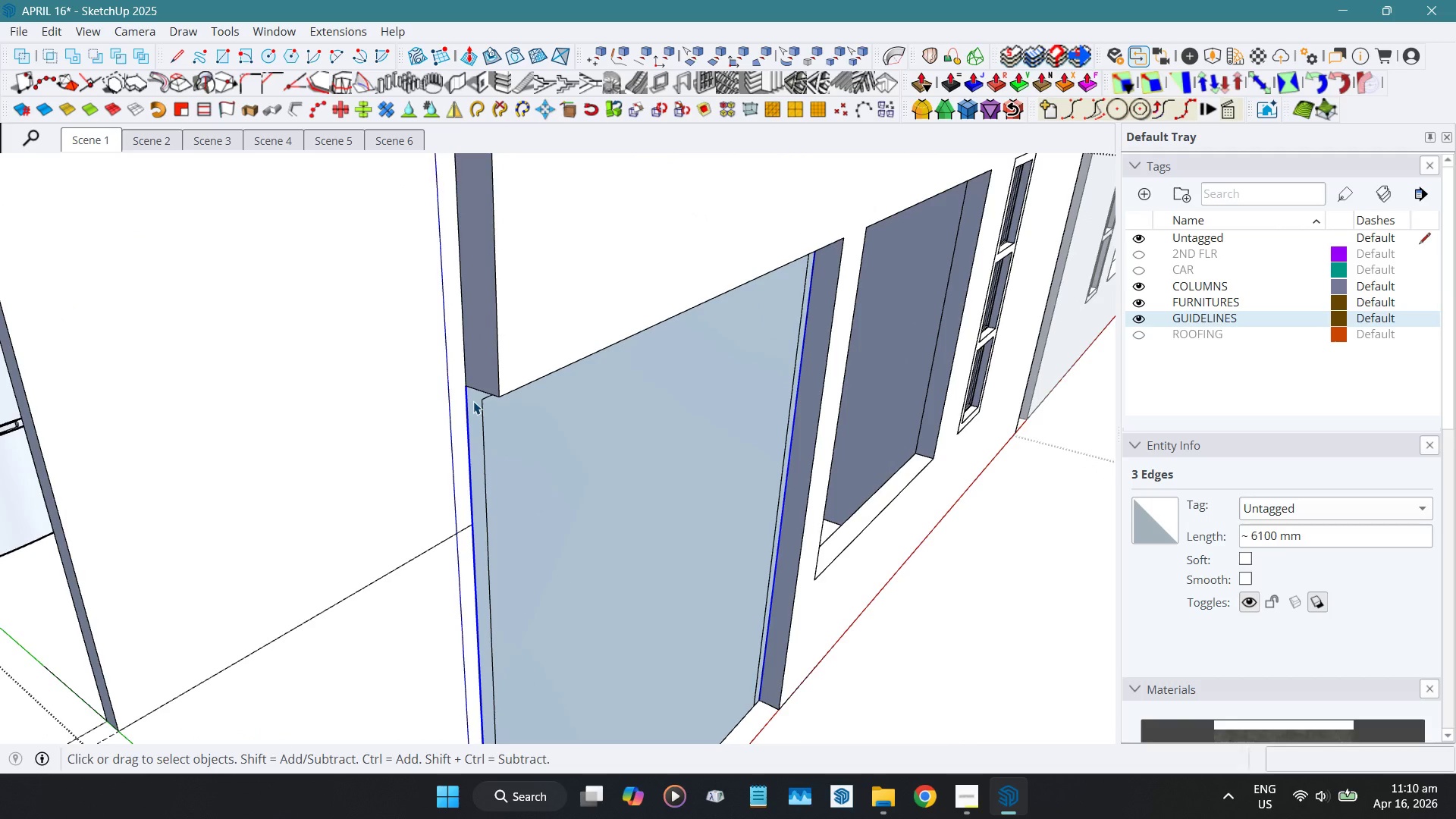 
left_click([473, 401])
 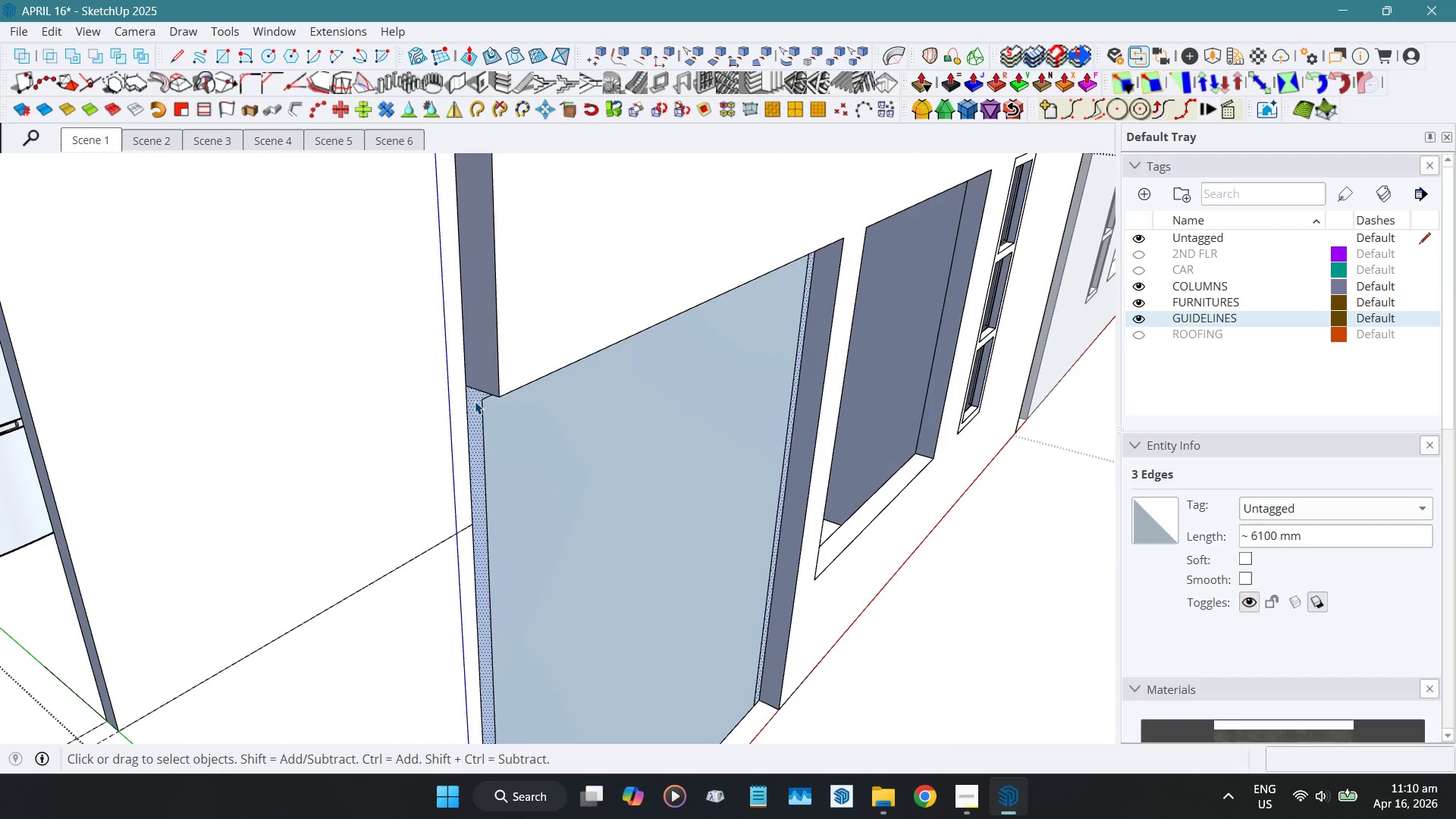 
key(Shift+D)
 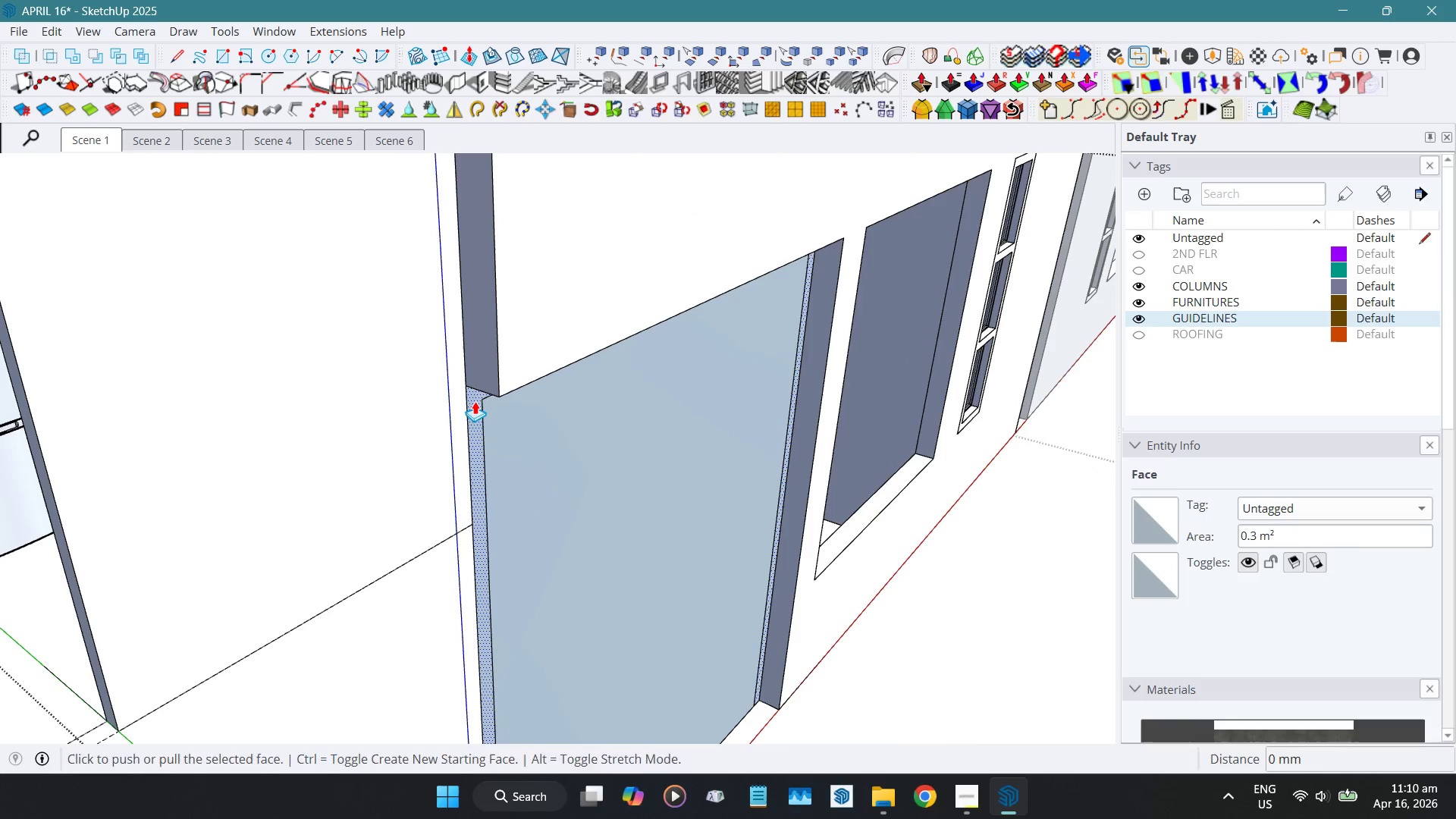 
left_click_drag(start_coordinate=[475, 401], to_coordinate=[494, 343])
 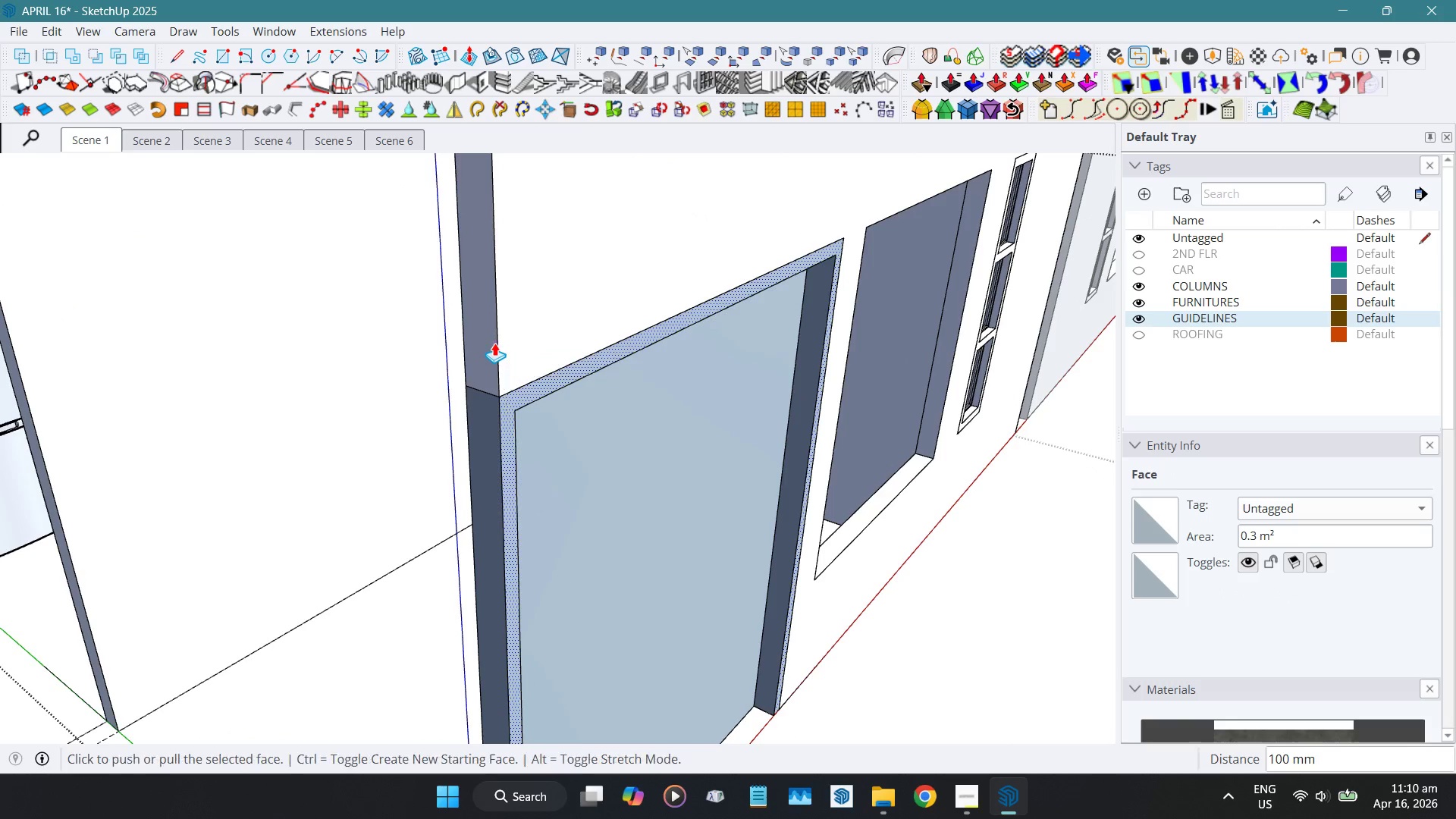 
key(Control+ControlLeft)
 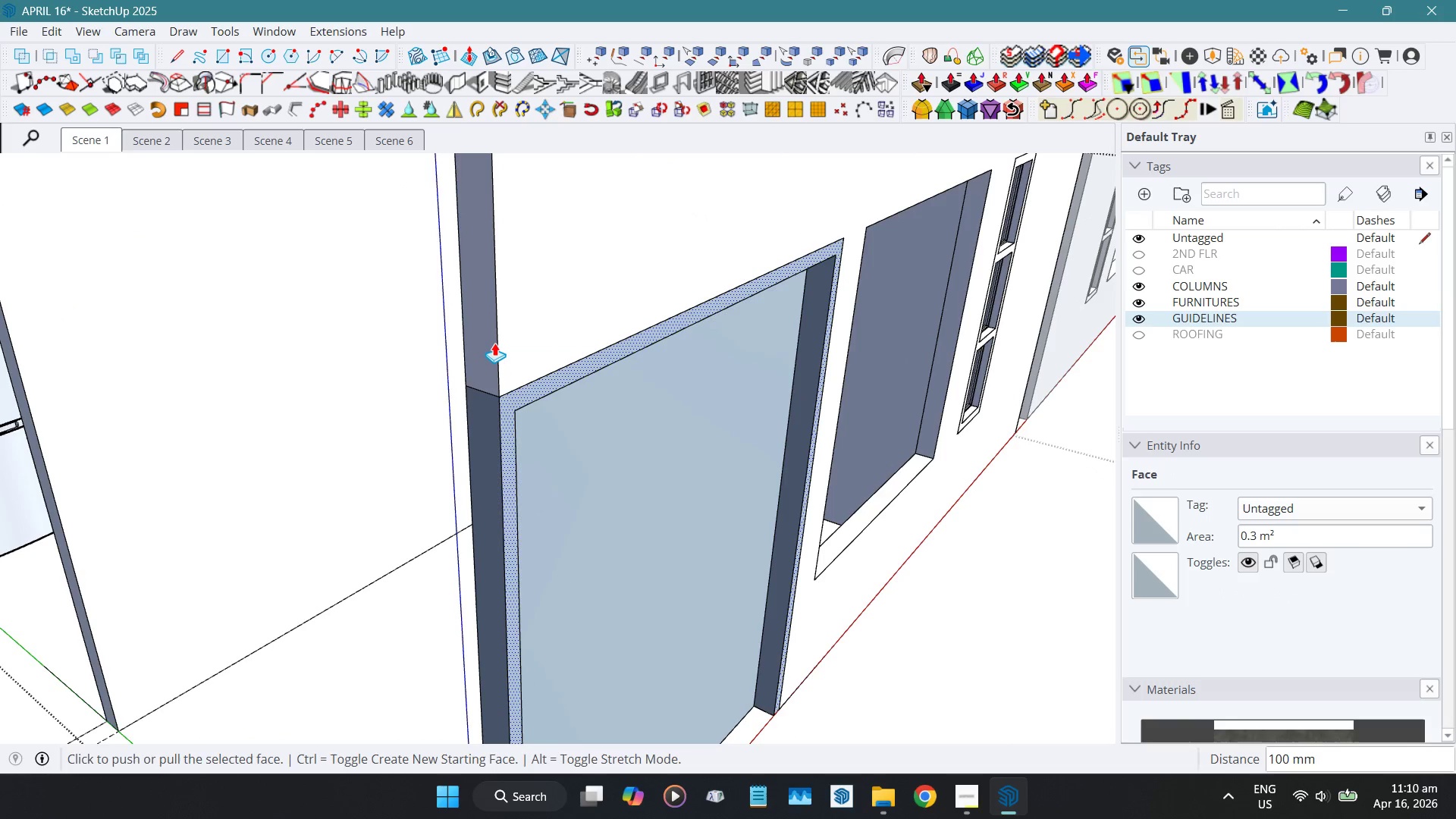 
key(Control+Z)
 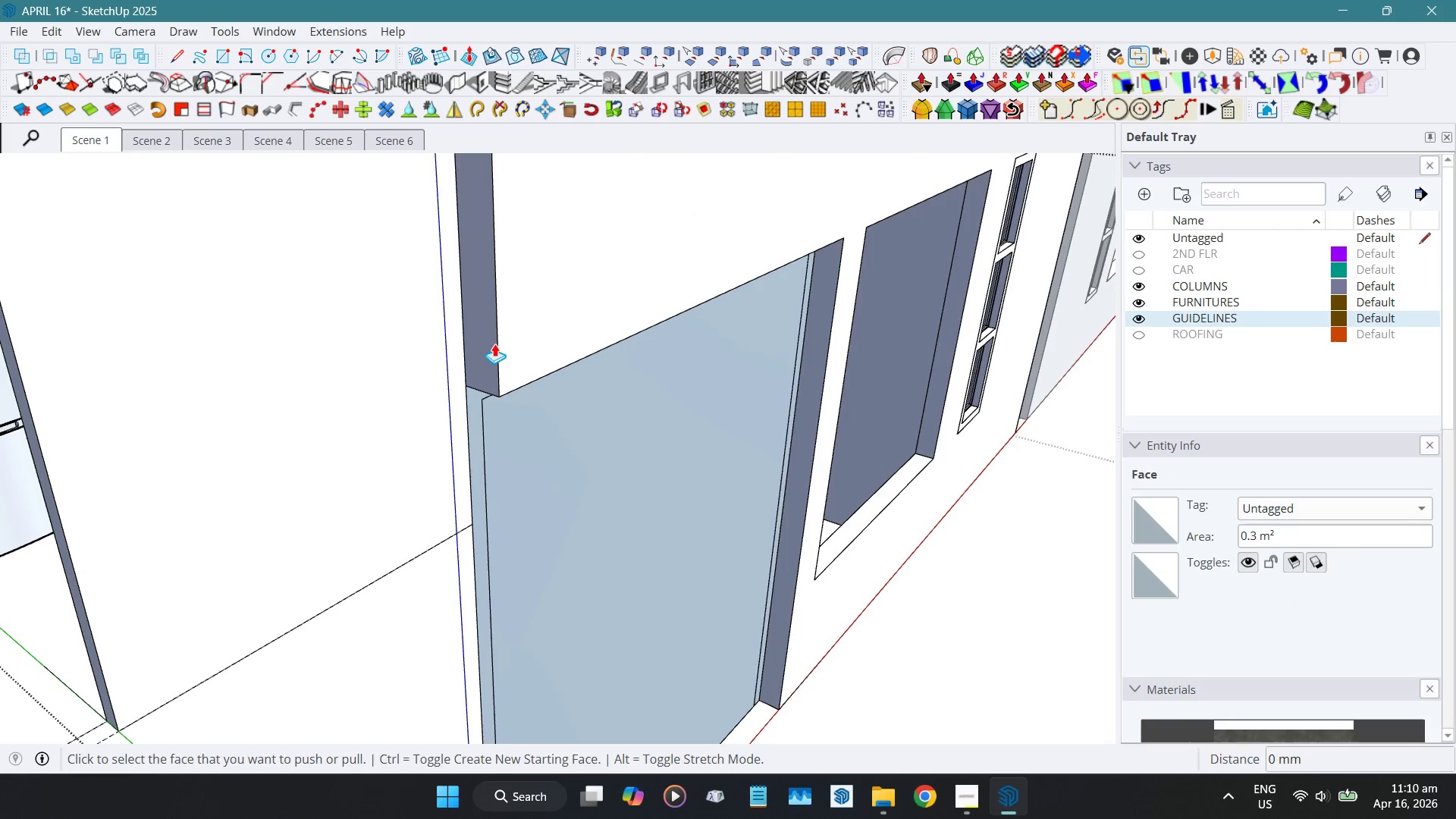 
key(Space)
 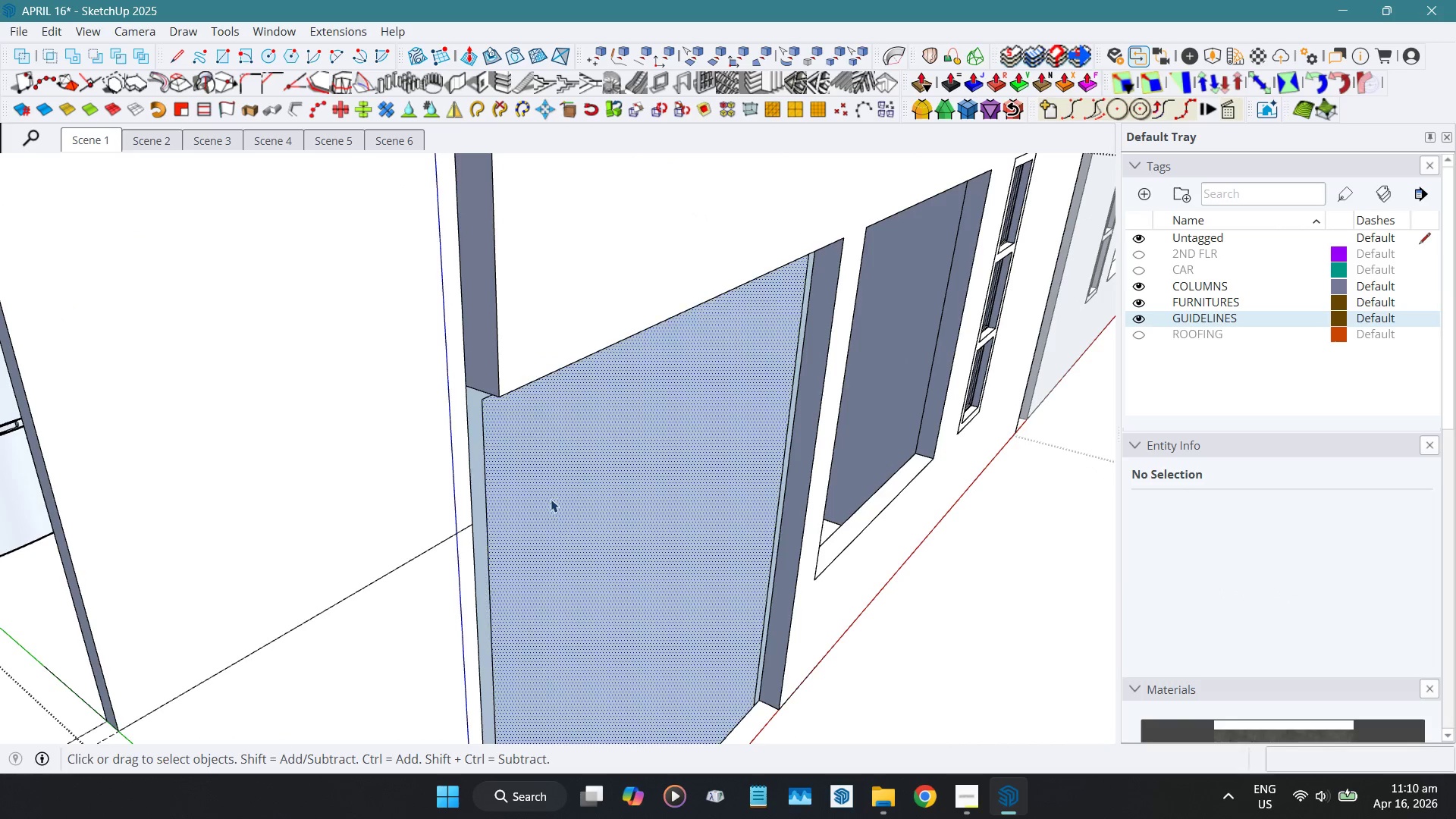 
hold_key(key=ShiftLeft, duration=0.44)
 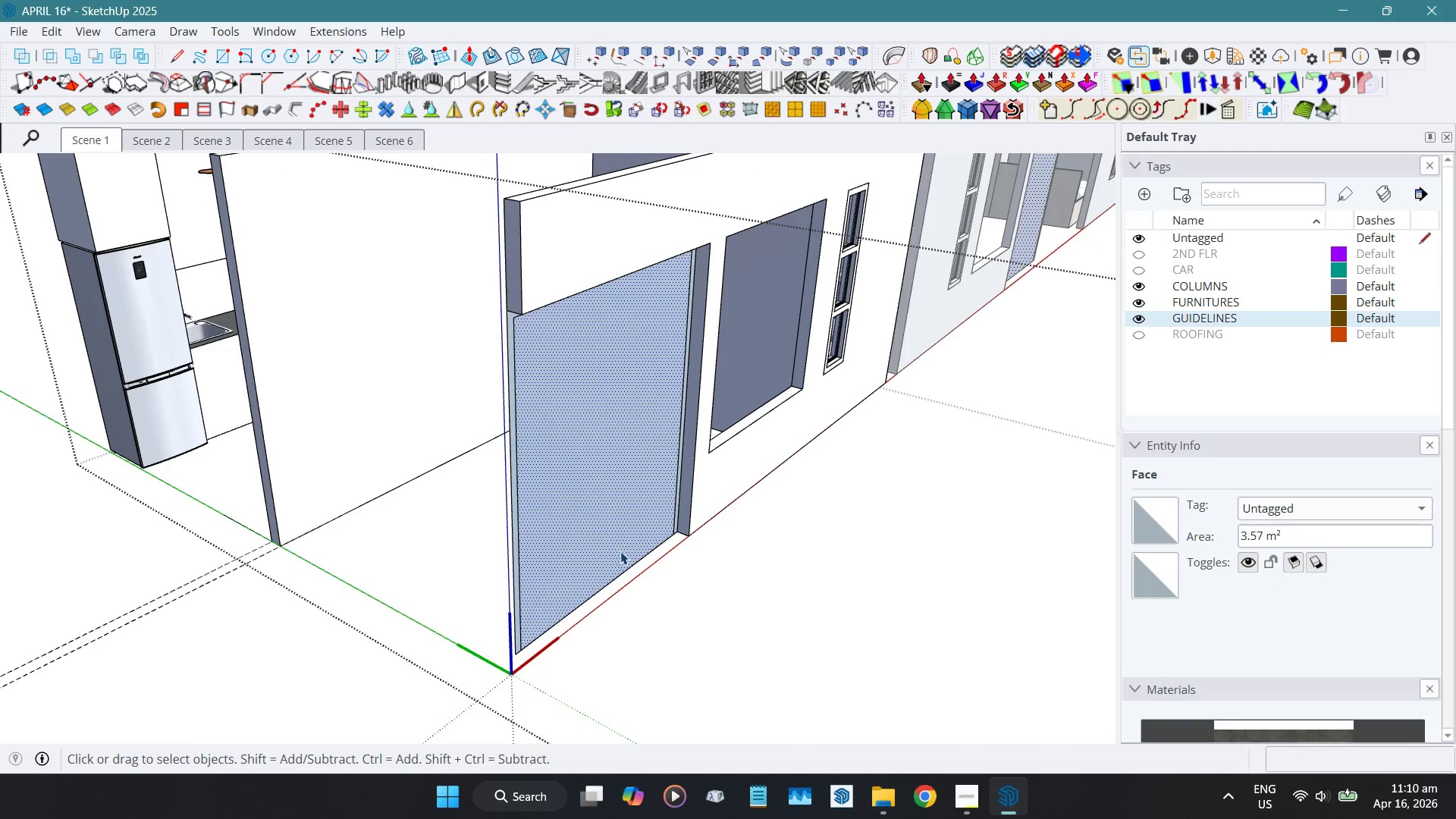 
scroll: coordinate [642, 558], scroll_direction: down, amount: 7.0
 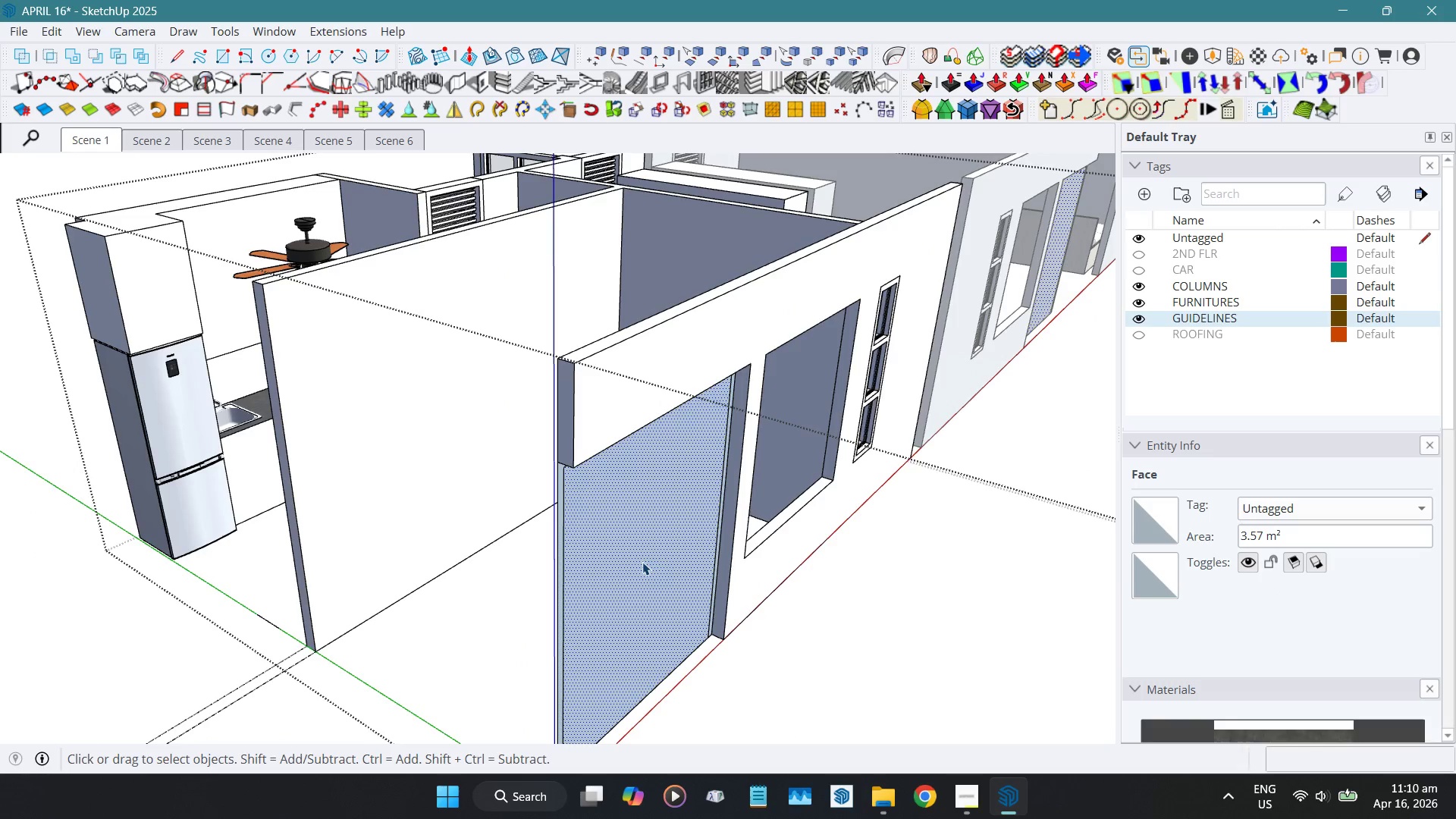 
key(Shift+E)
 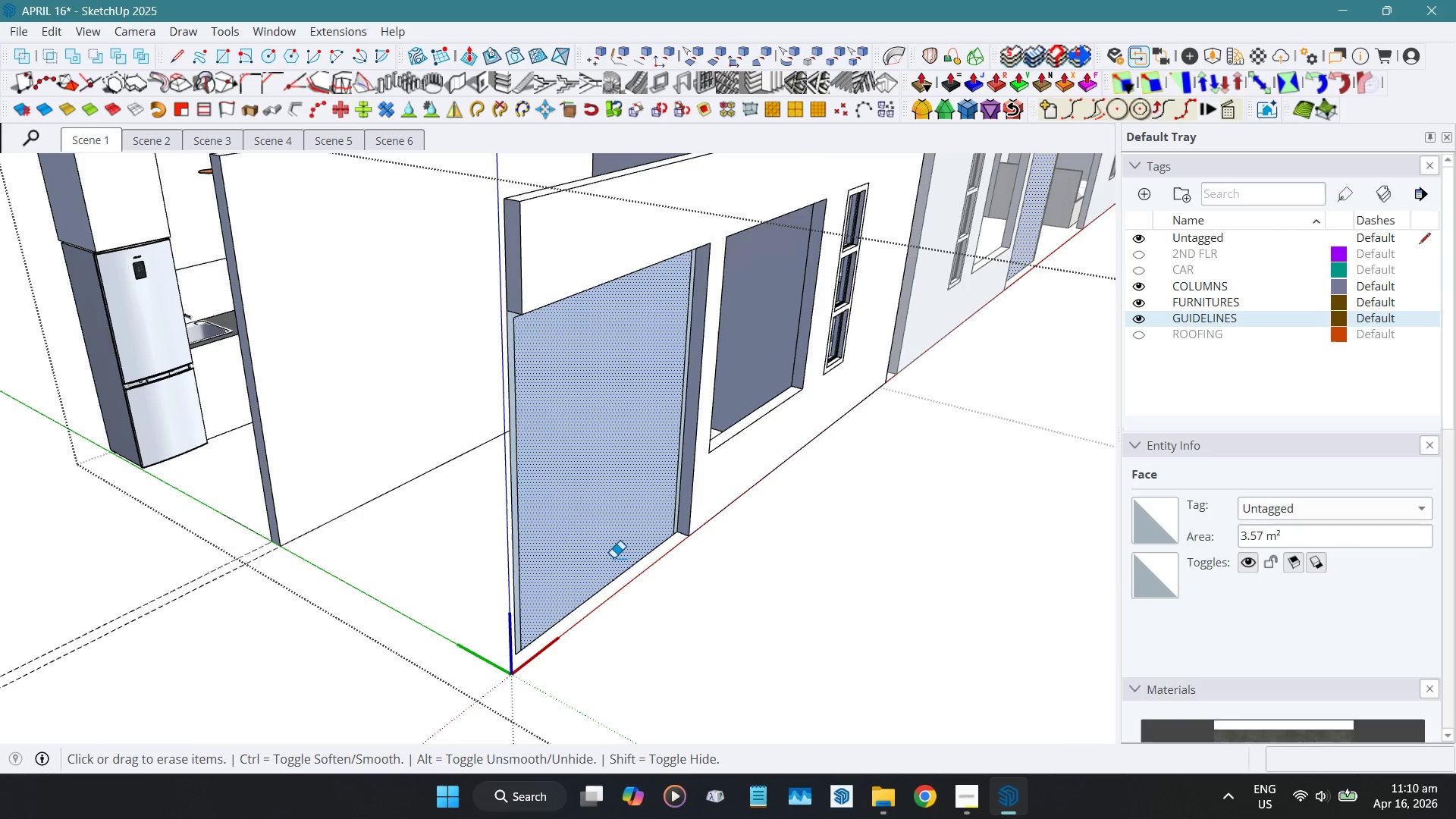 
left_click_drag(start_coordinate=[613, 557], to_coordinate=[630, 617])
 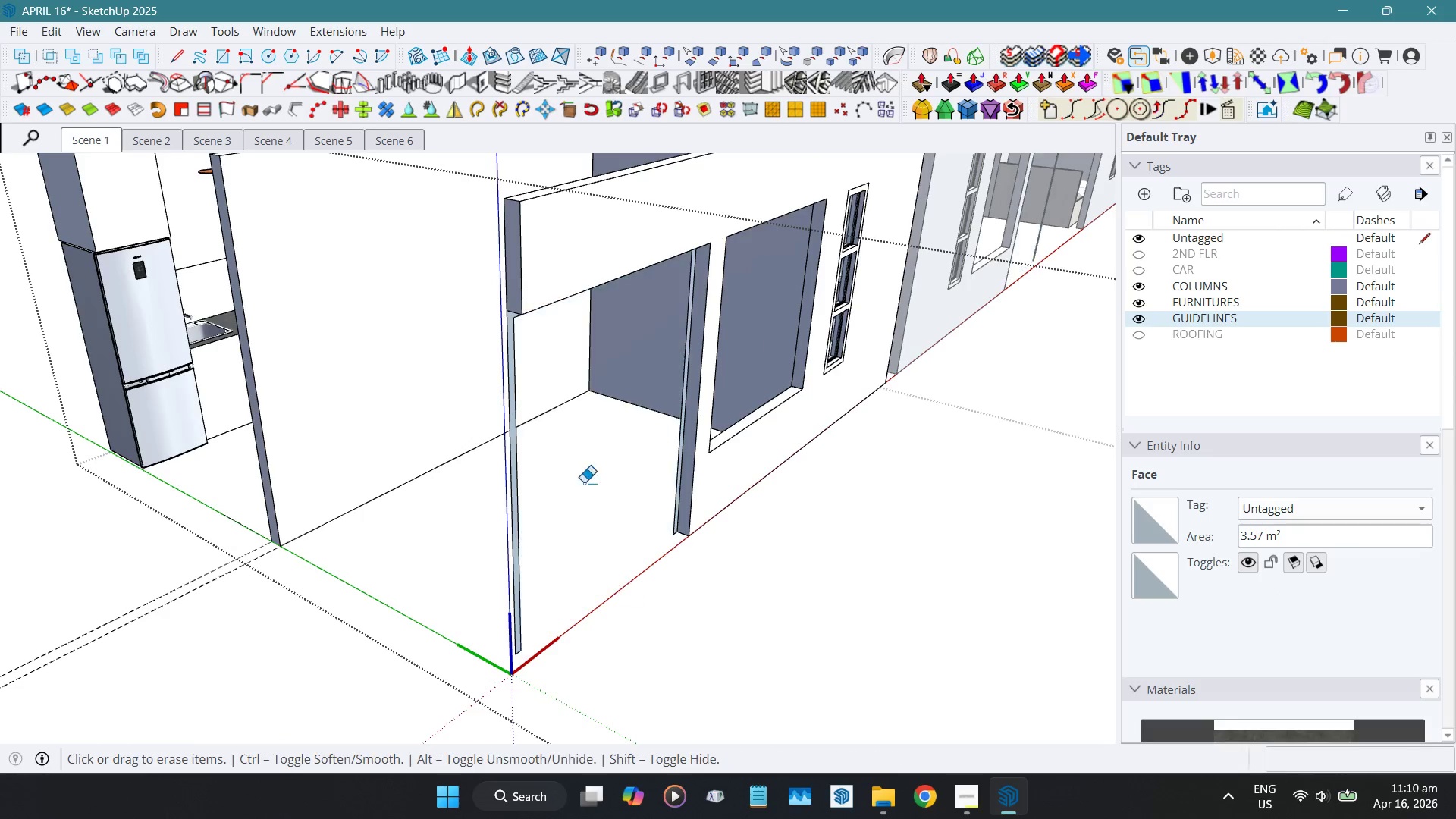 
key(Space)
 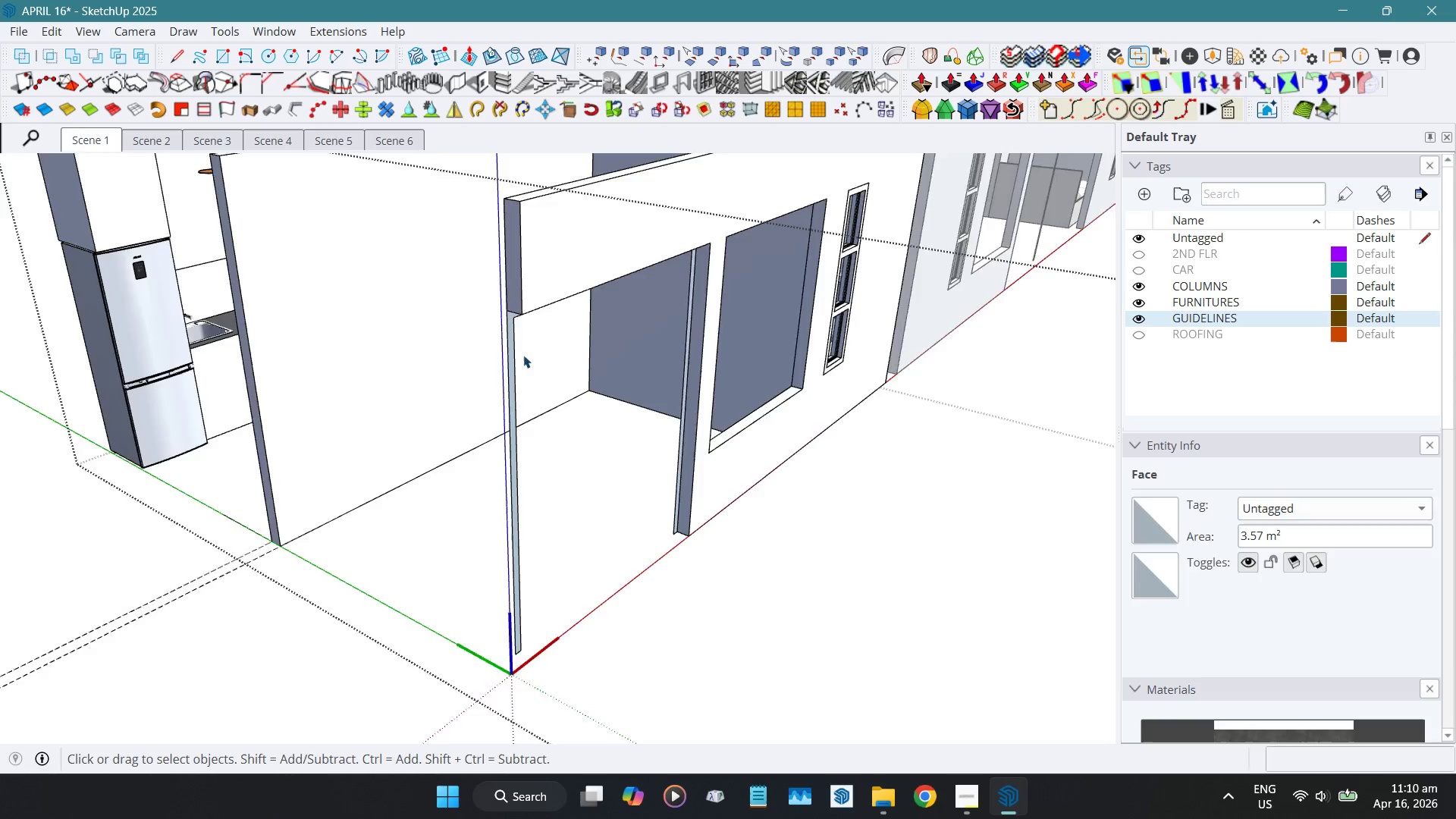 
left_click([487, 265])
 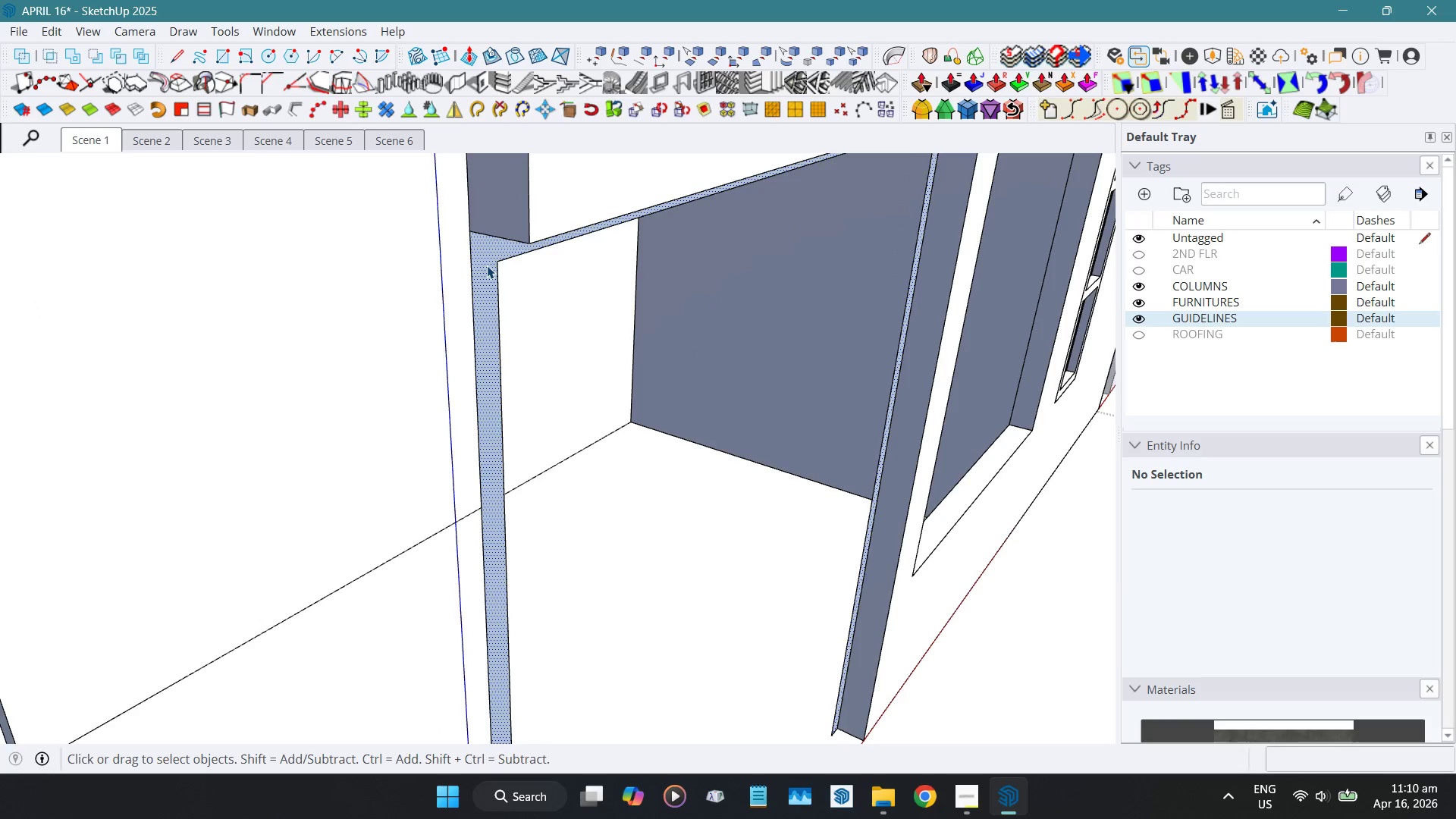 
scroll: coordinate [497, 271], scroll_direction: up, amount: 6.0
 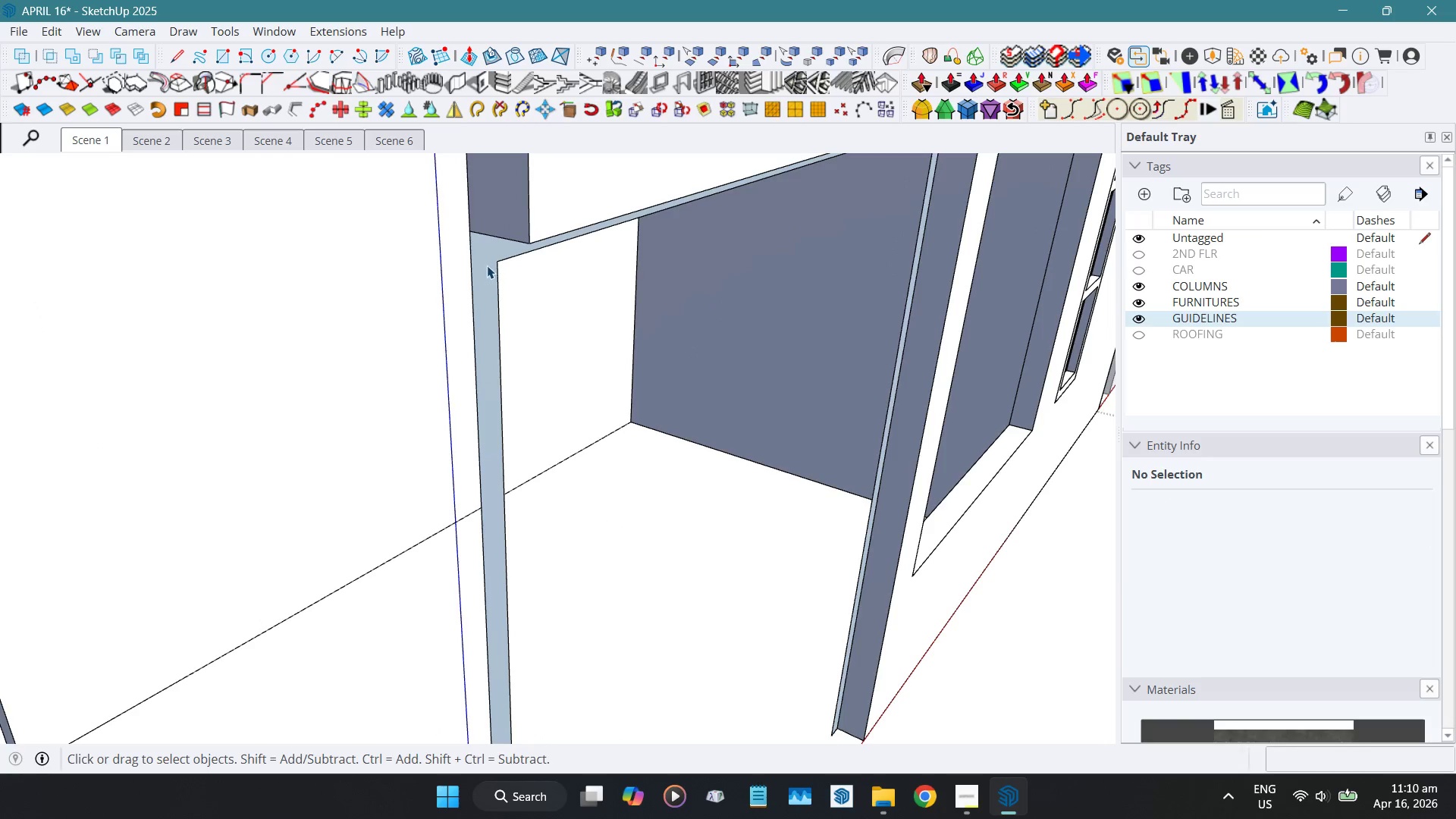 
key(Shift+D)
 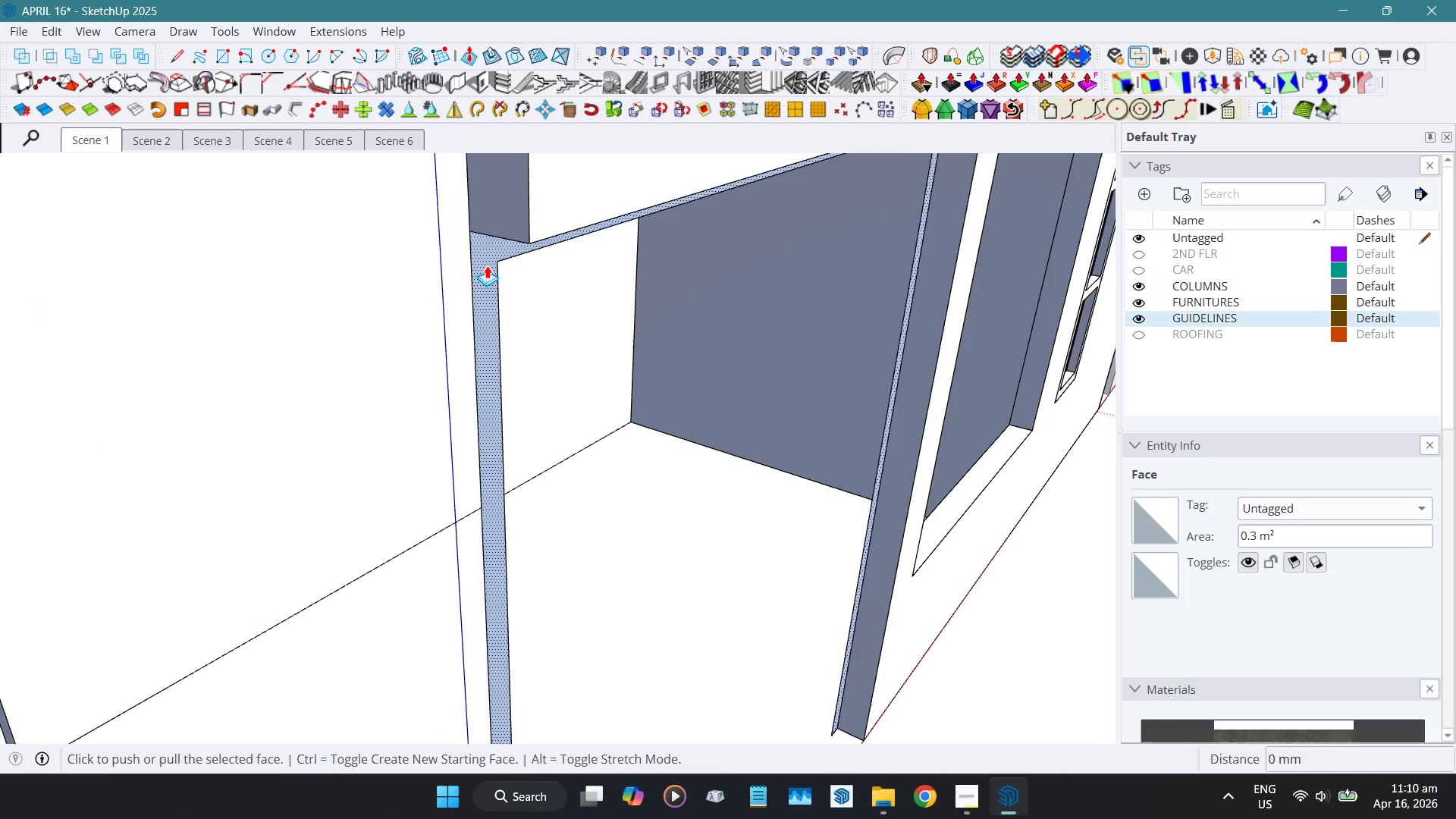 
left_click([487, 265])
 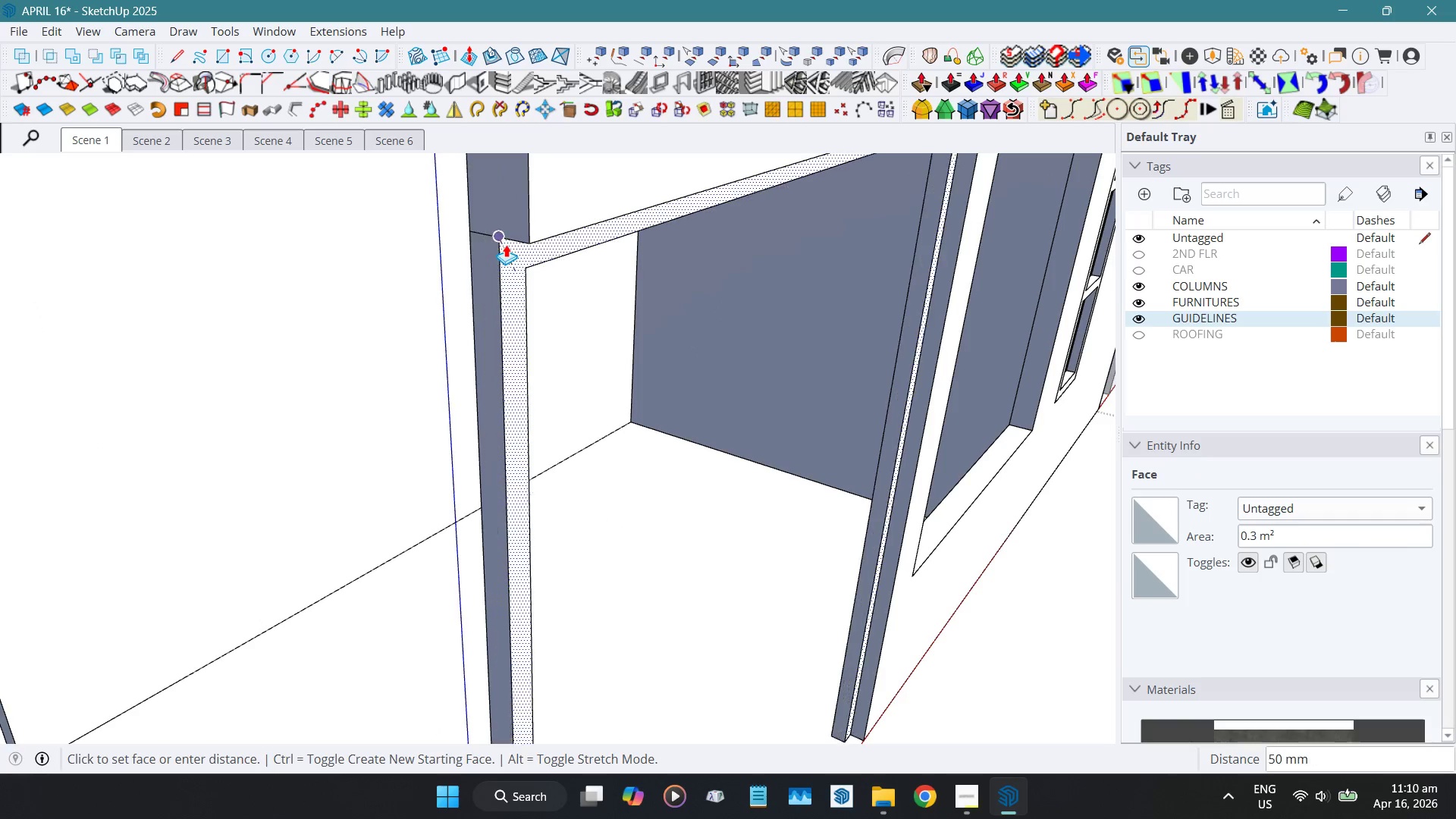 
key(Control+ControlLeft)
 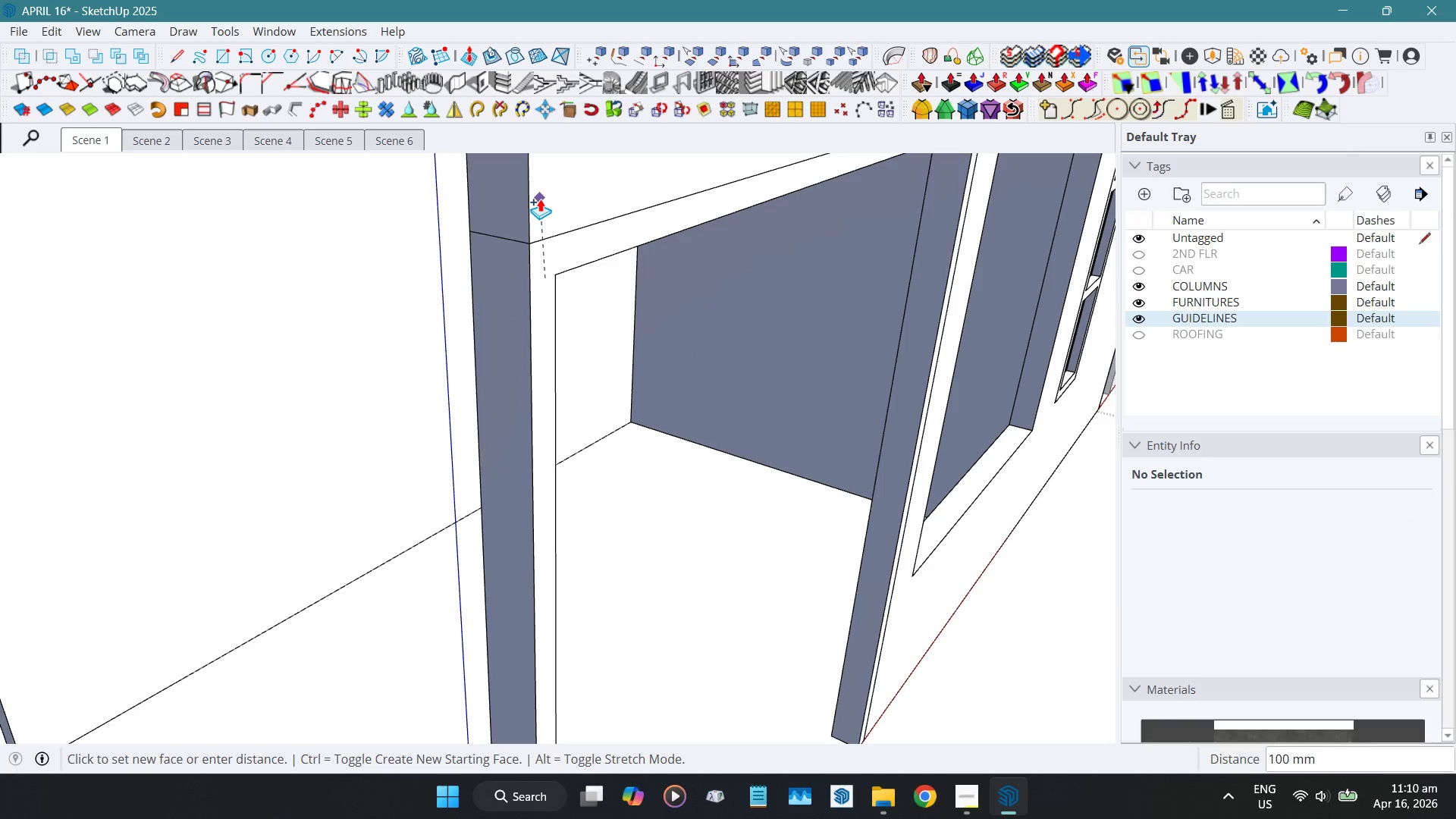 
key(Space)
 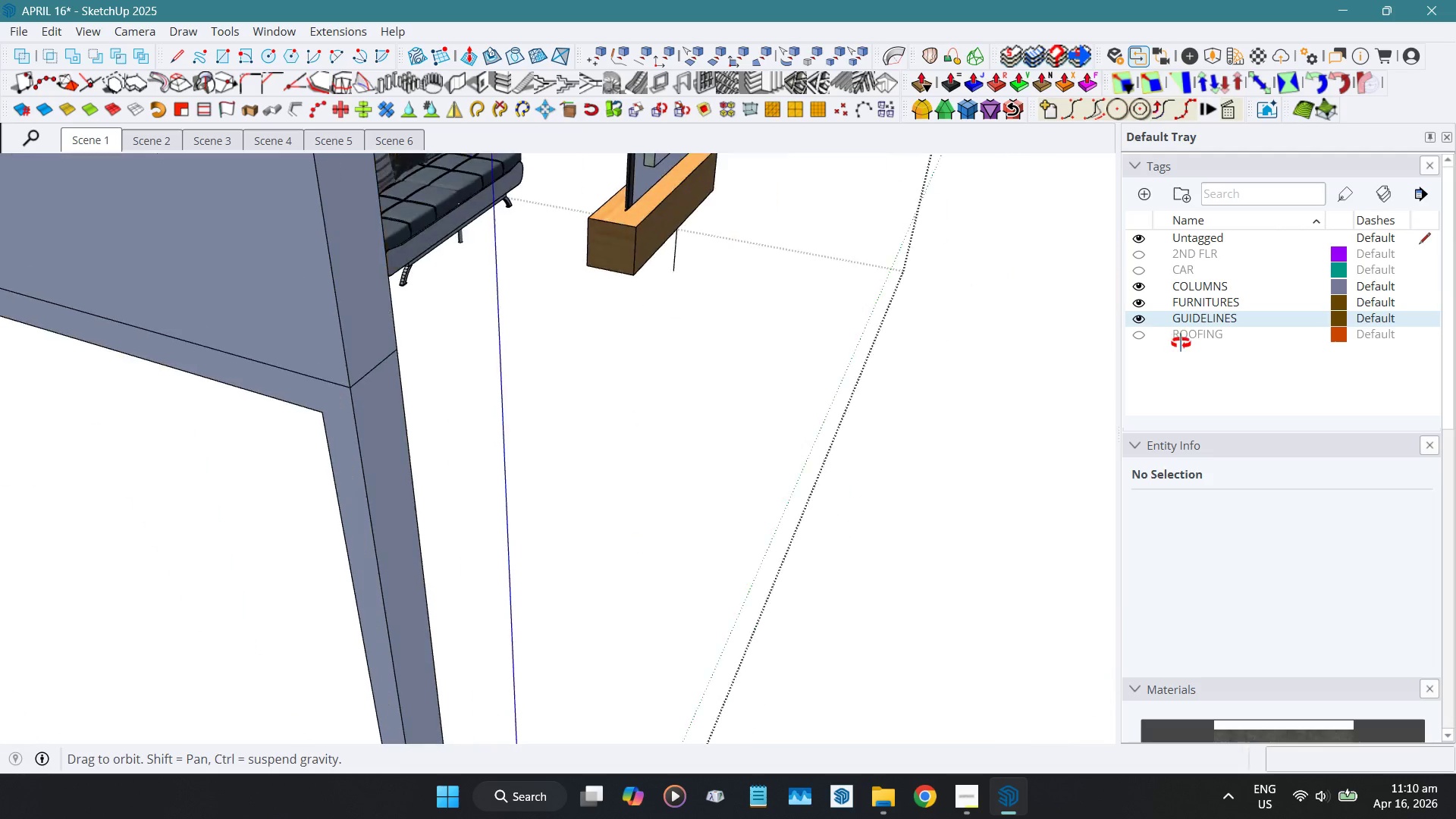 
hold_key(key=ShiftLeft, duration=0.31)
 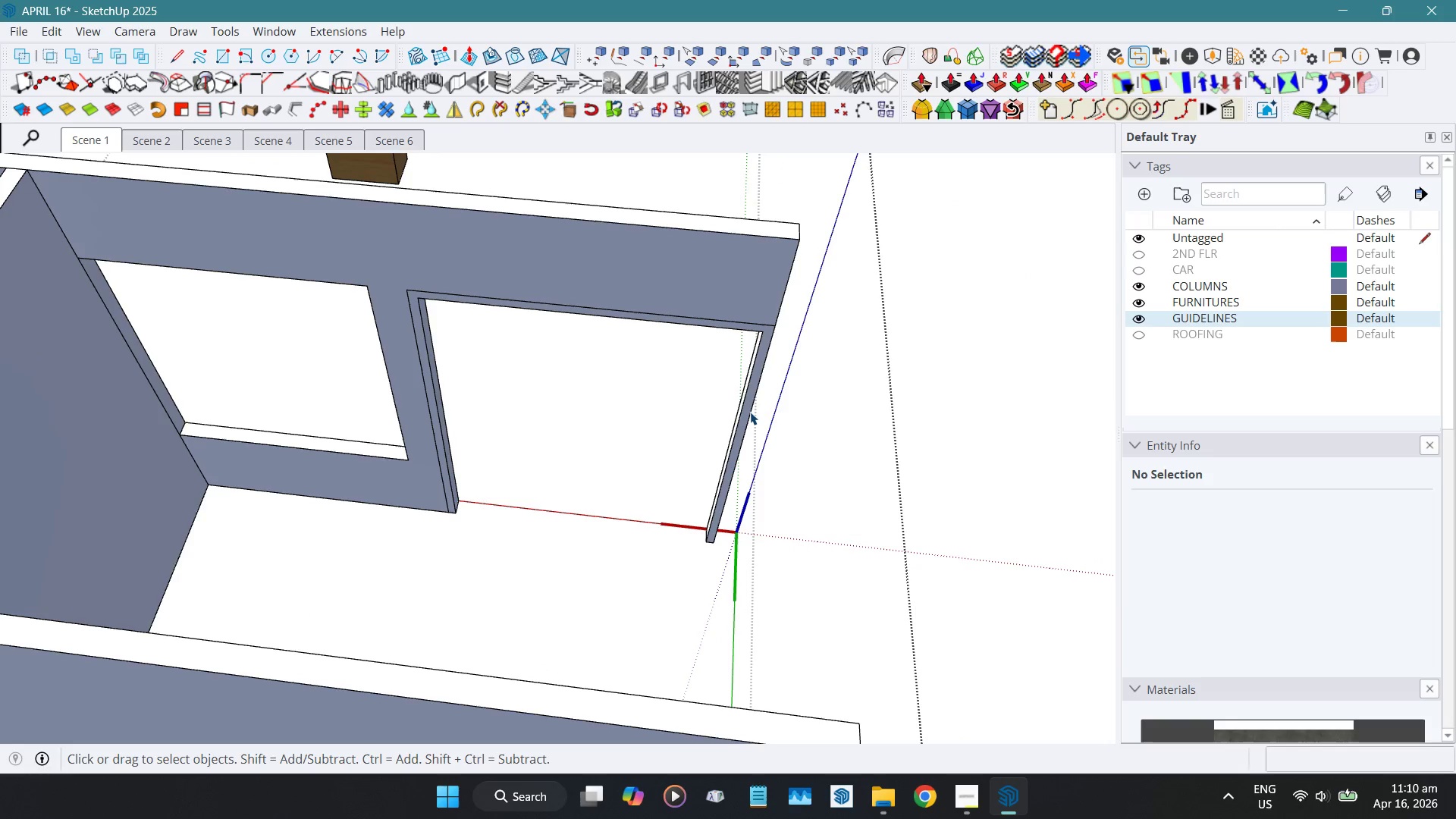 
scroll: coordinate [963, 369], scroll_direction: down, amount: 6.0
 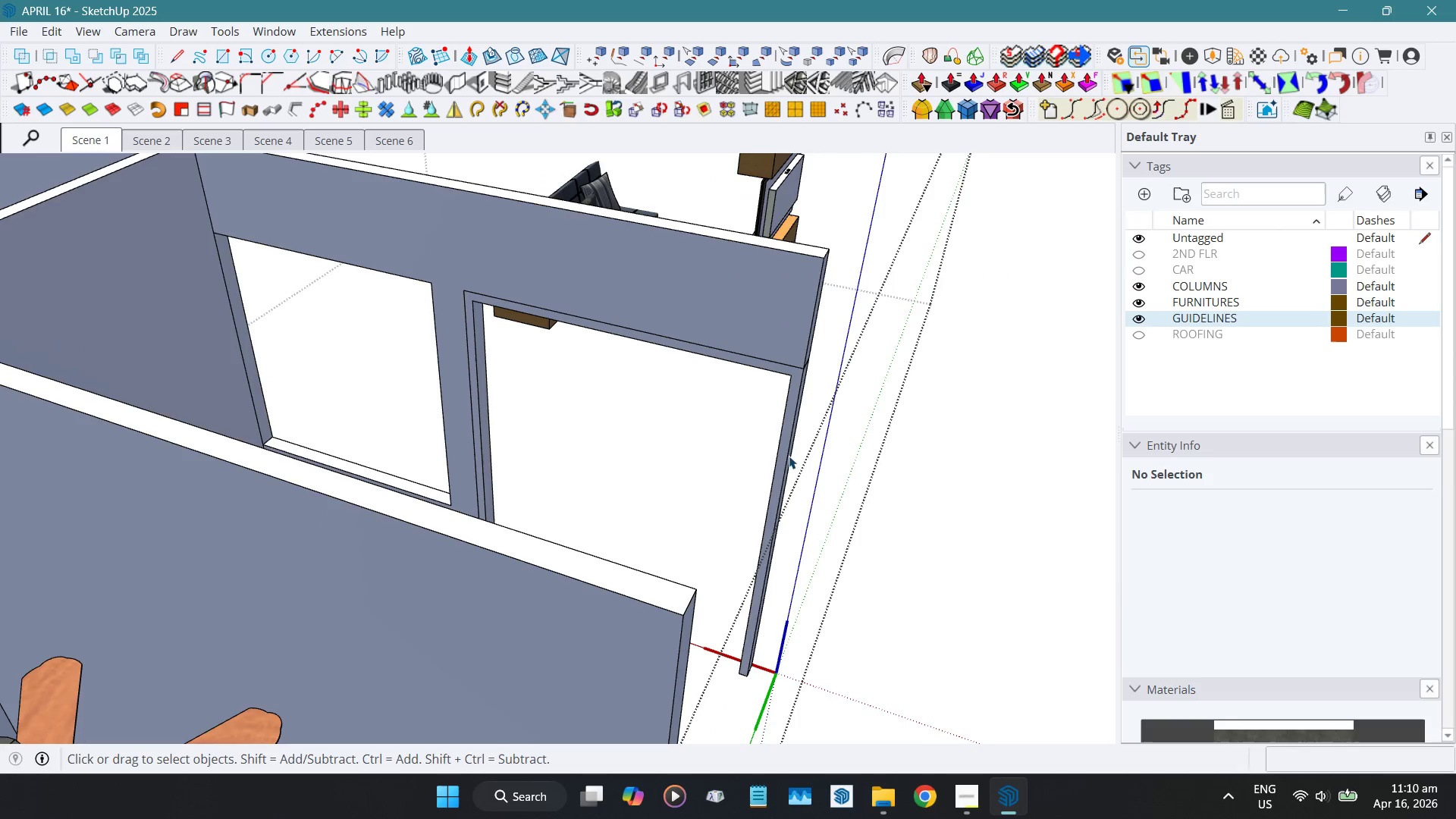 
double_click([750, 409])
 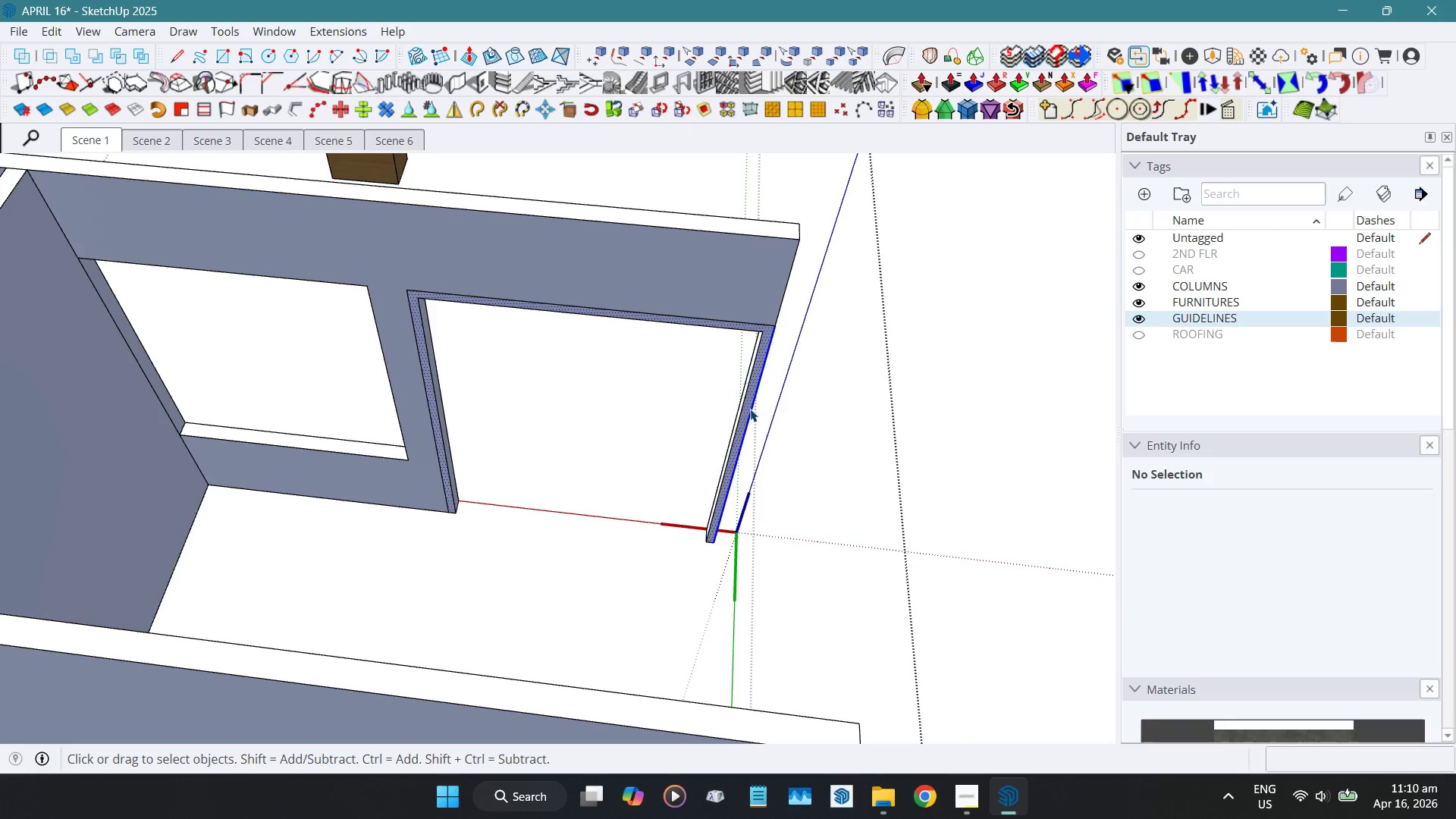 
triple_click([750, 409])
 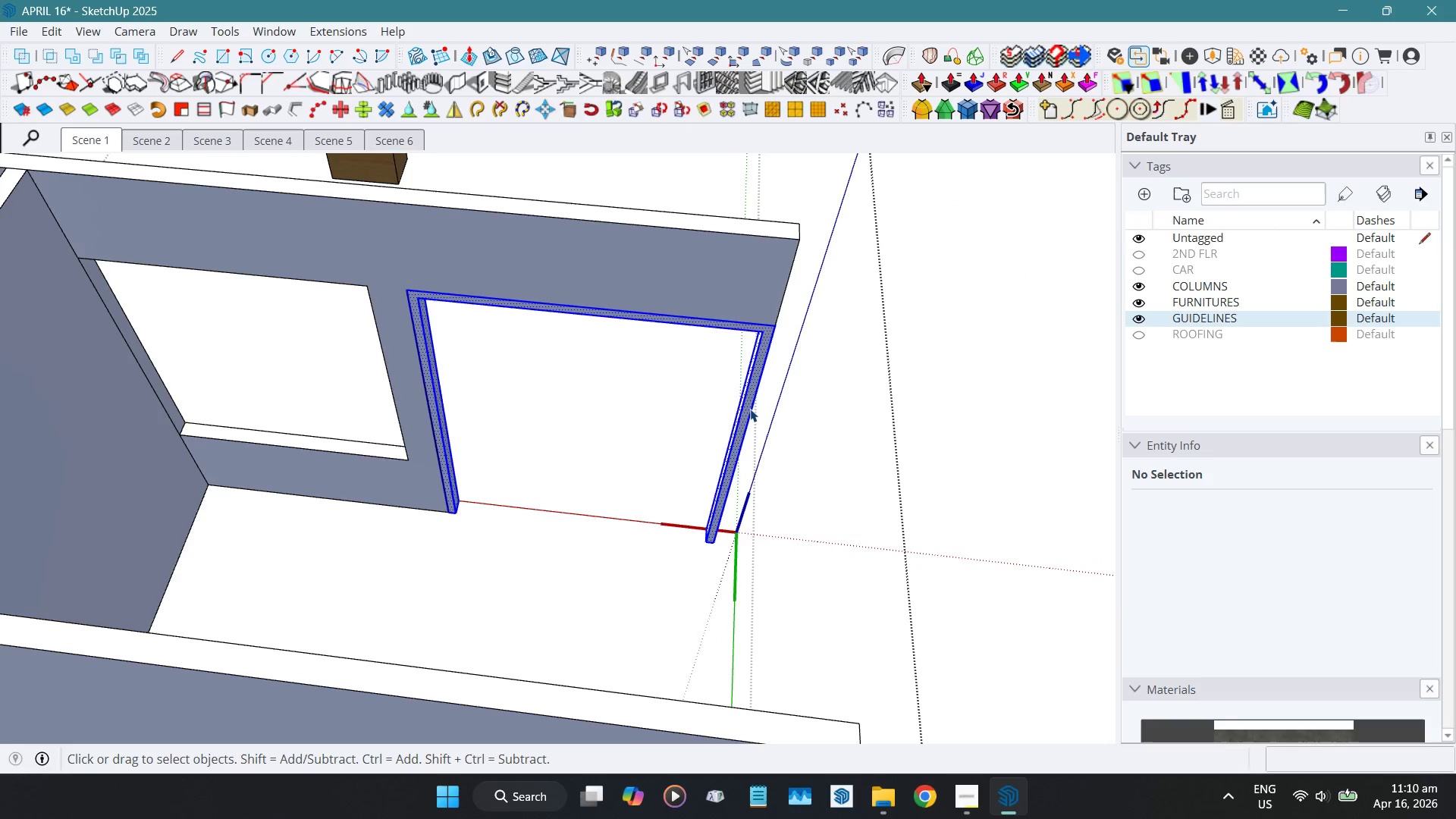 
triple_click([750, 409])
 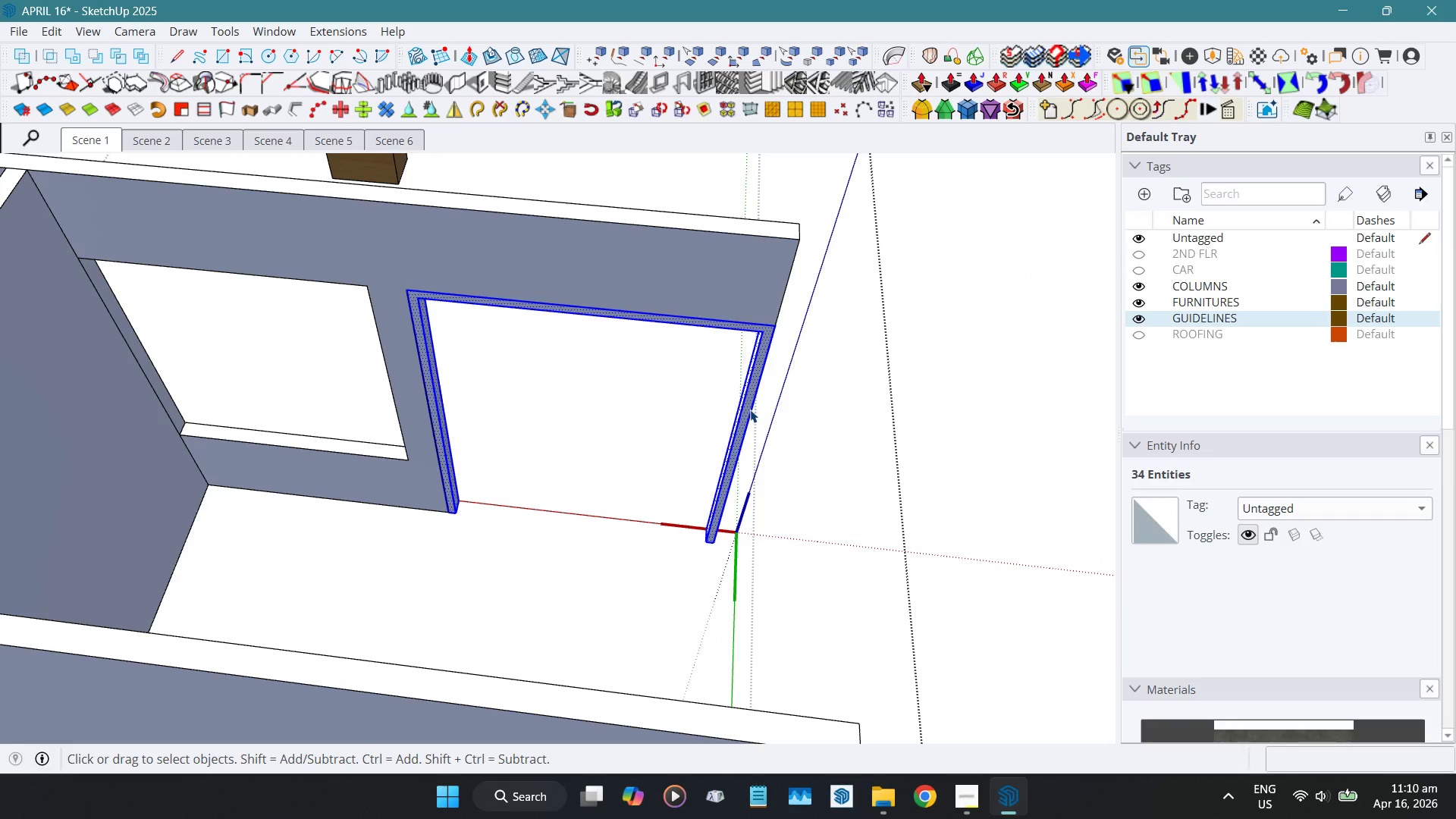 
key(G)
 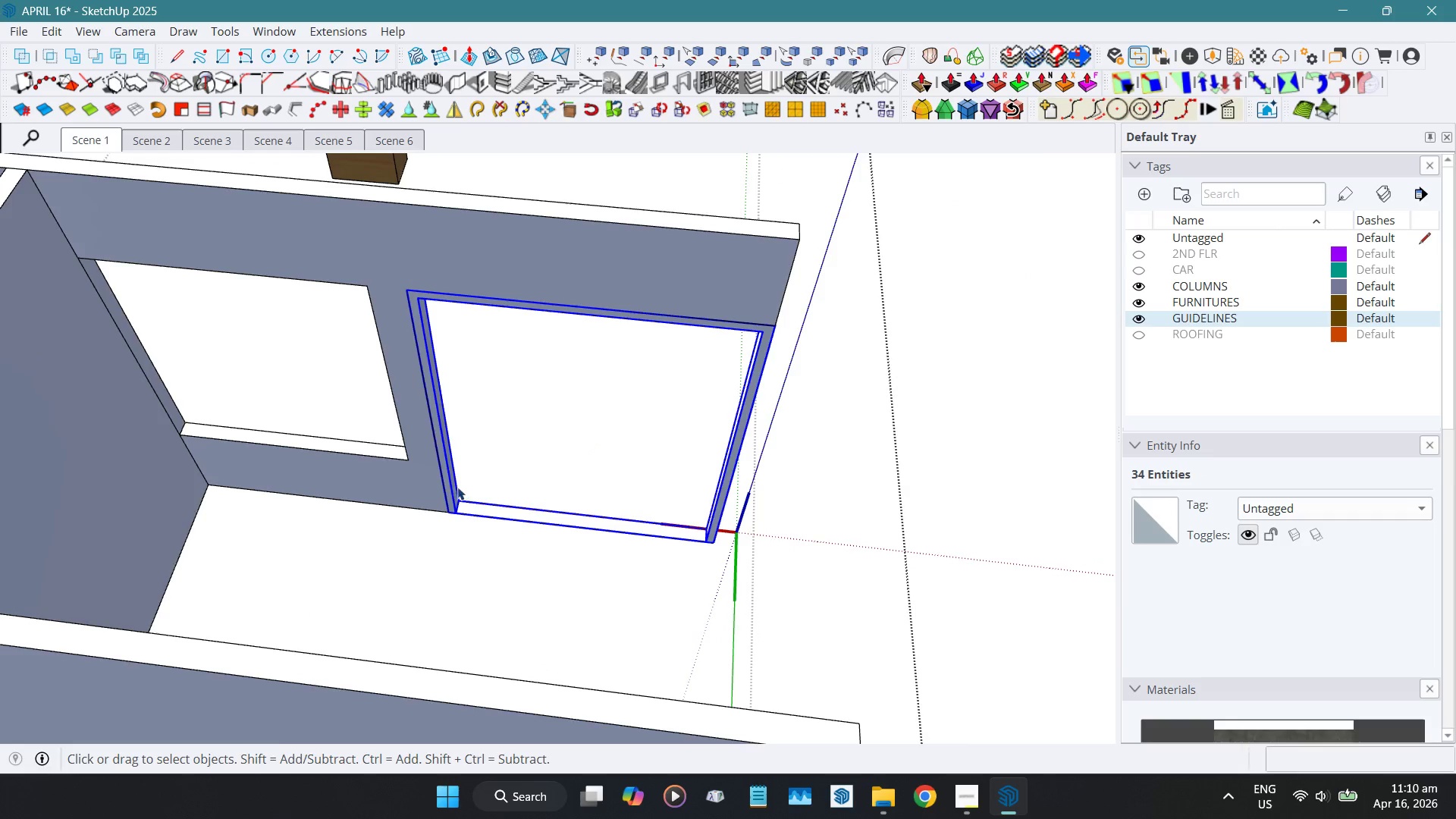 
scroll: coordinate [432, 506], scroll_direction: up, amount: 9.0
 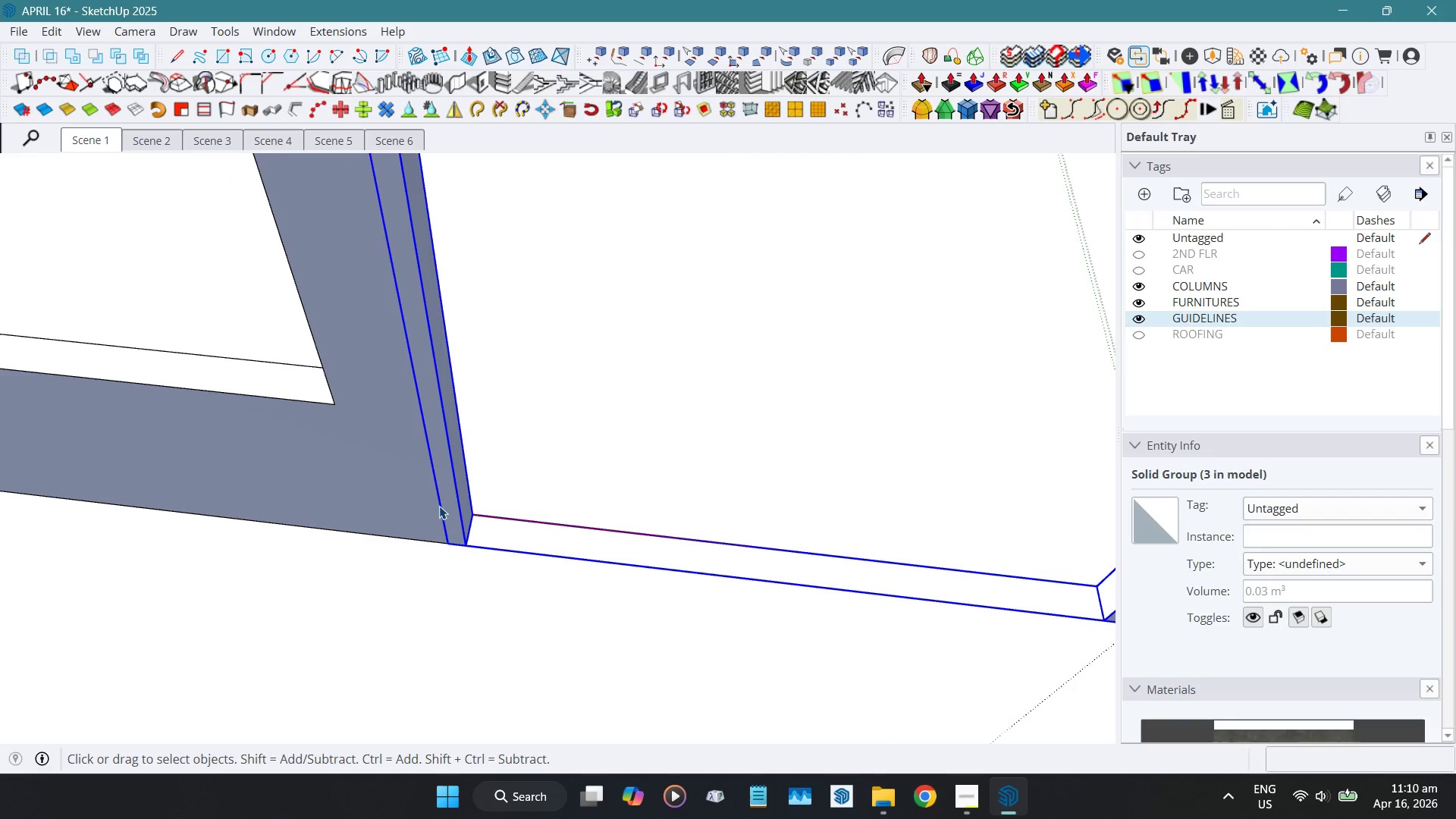 
key(T)
 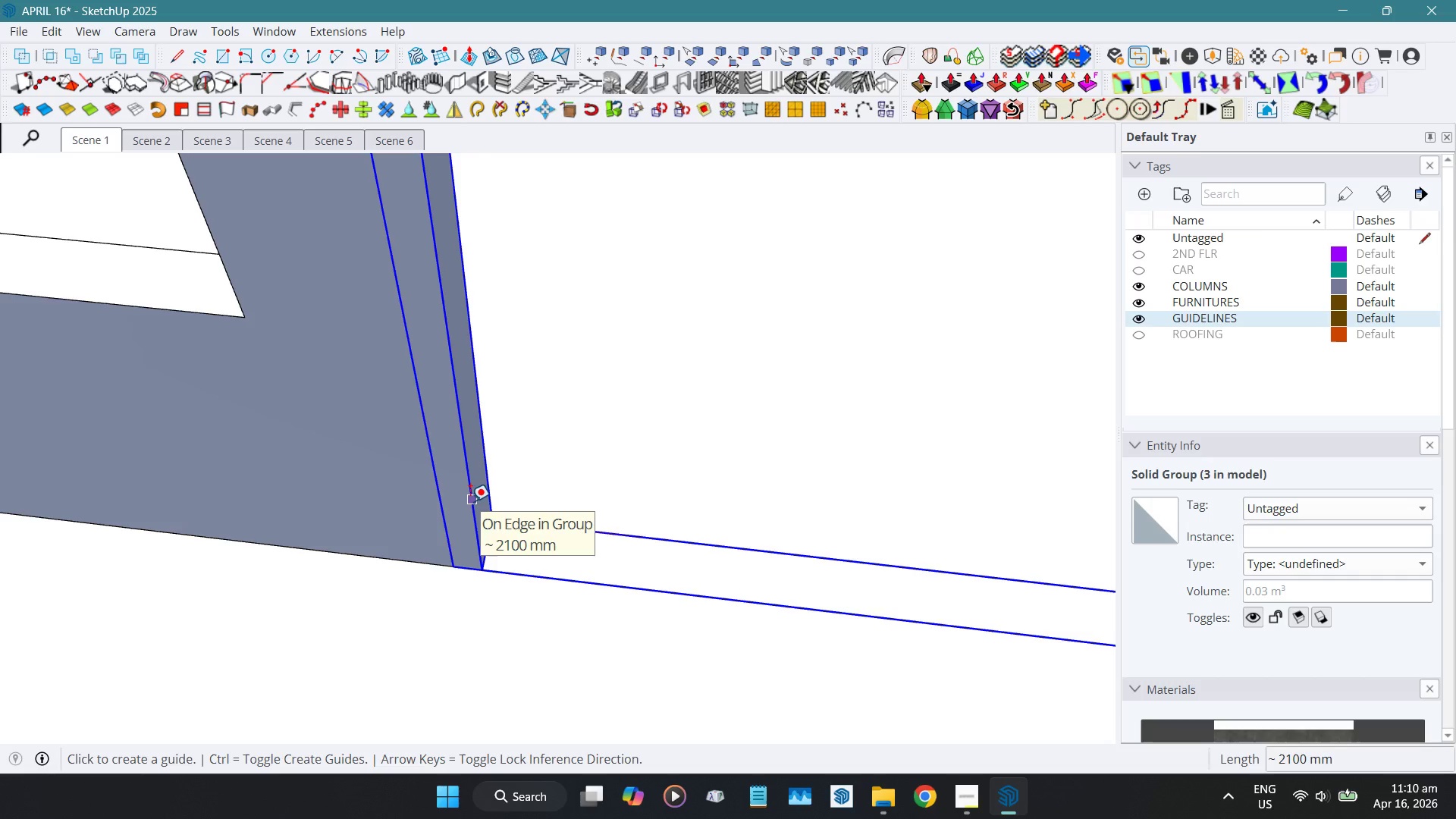 
scroll: coordinate [439, 505], scroll_direction: up, amount: 5.0
 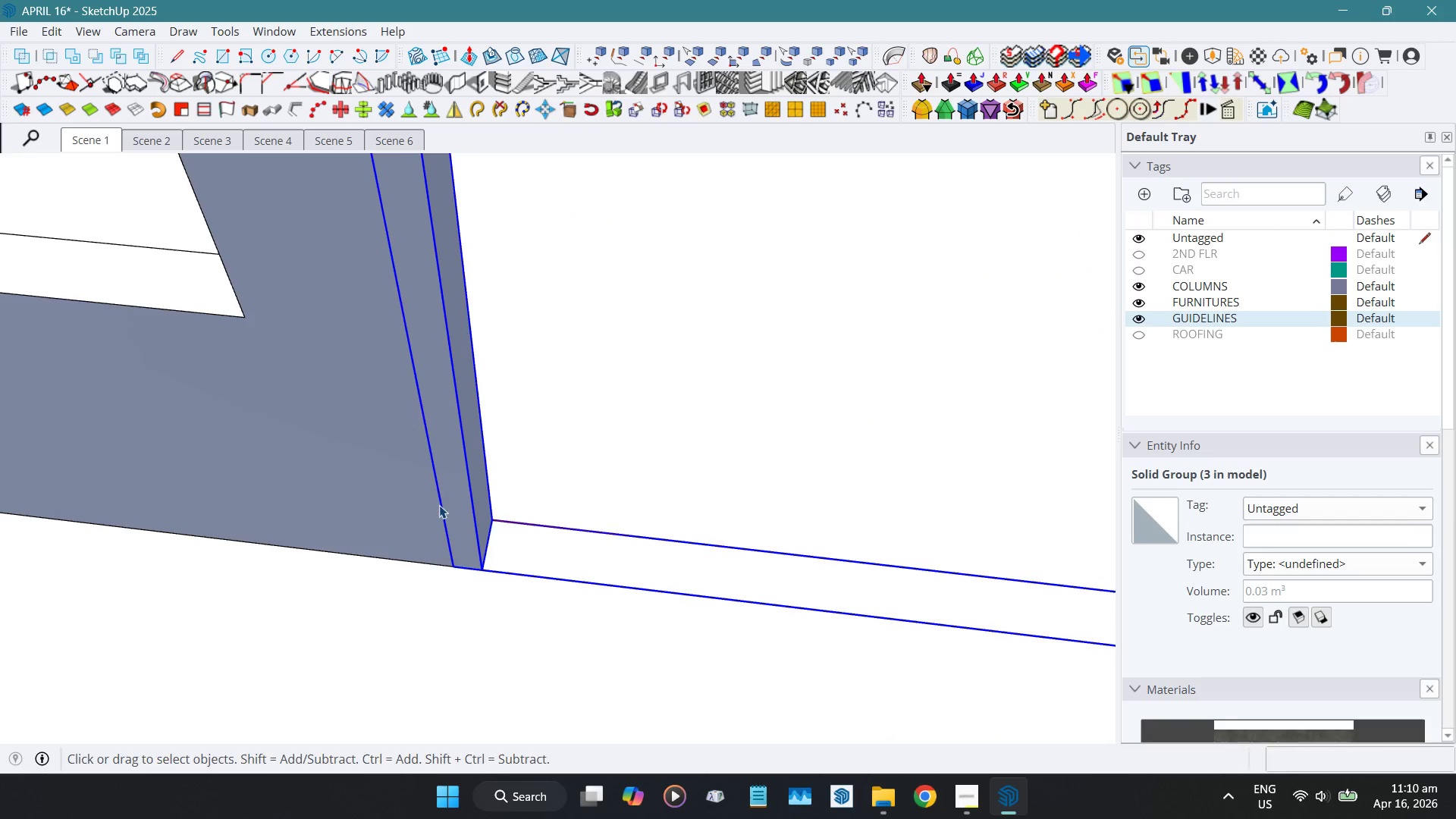 
left_click([470, 500])
 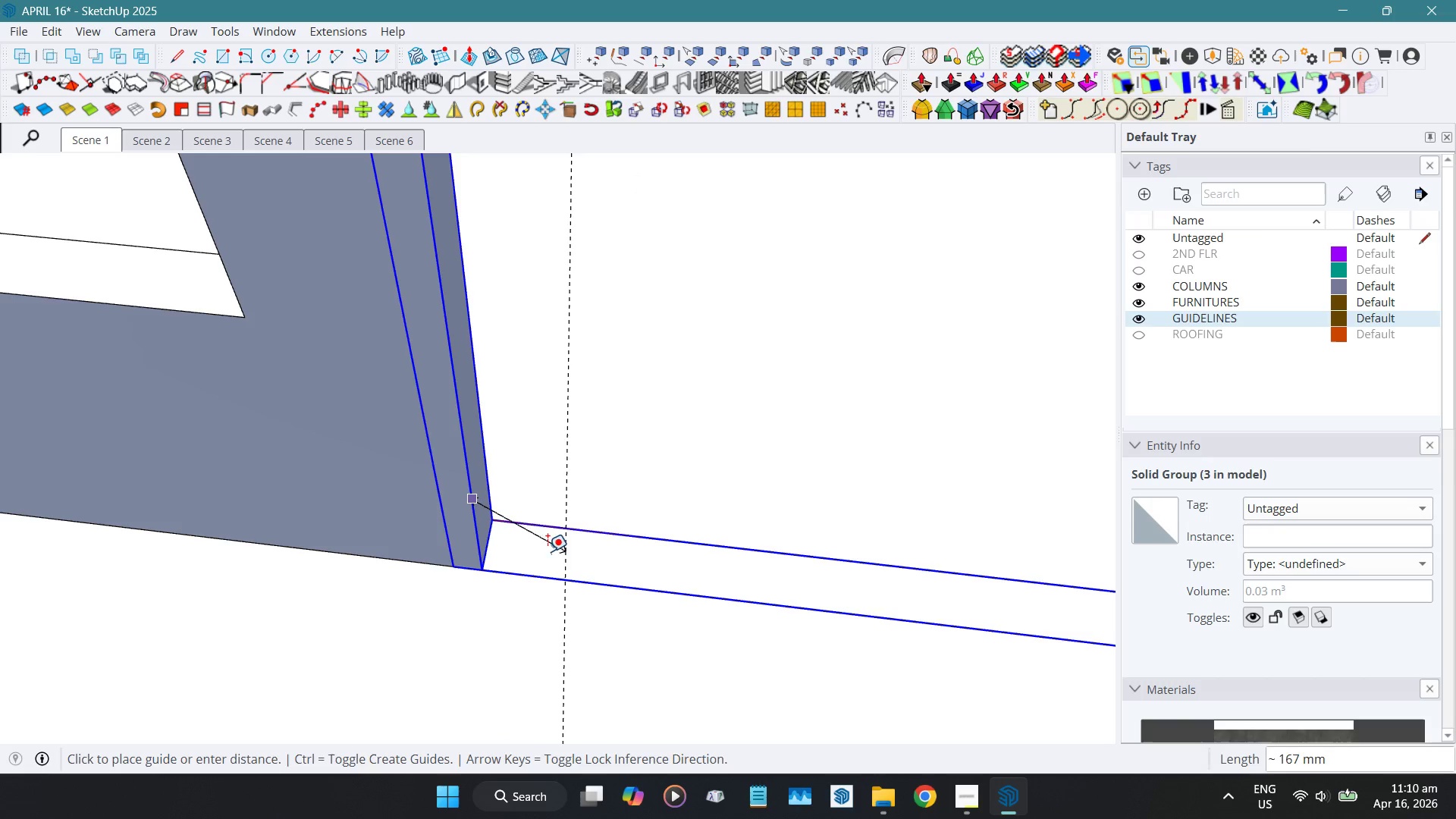 
scroll: coordinate [434, 529], scroll_direction: down, amount: 9.0
 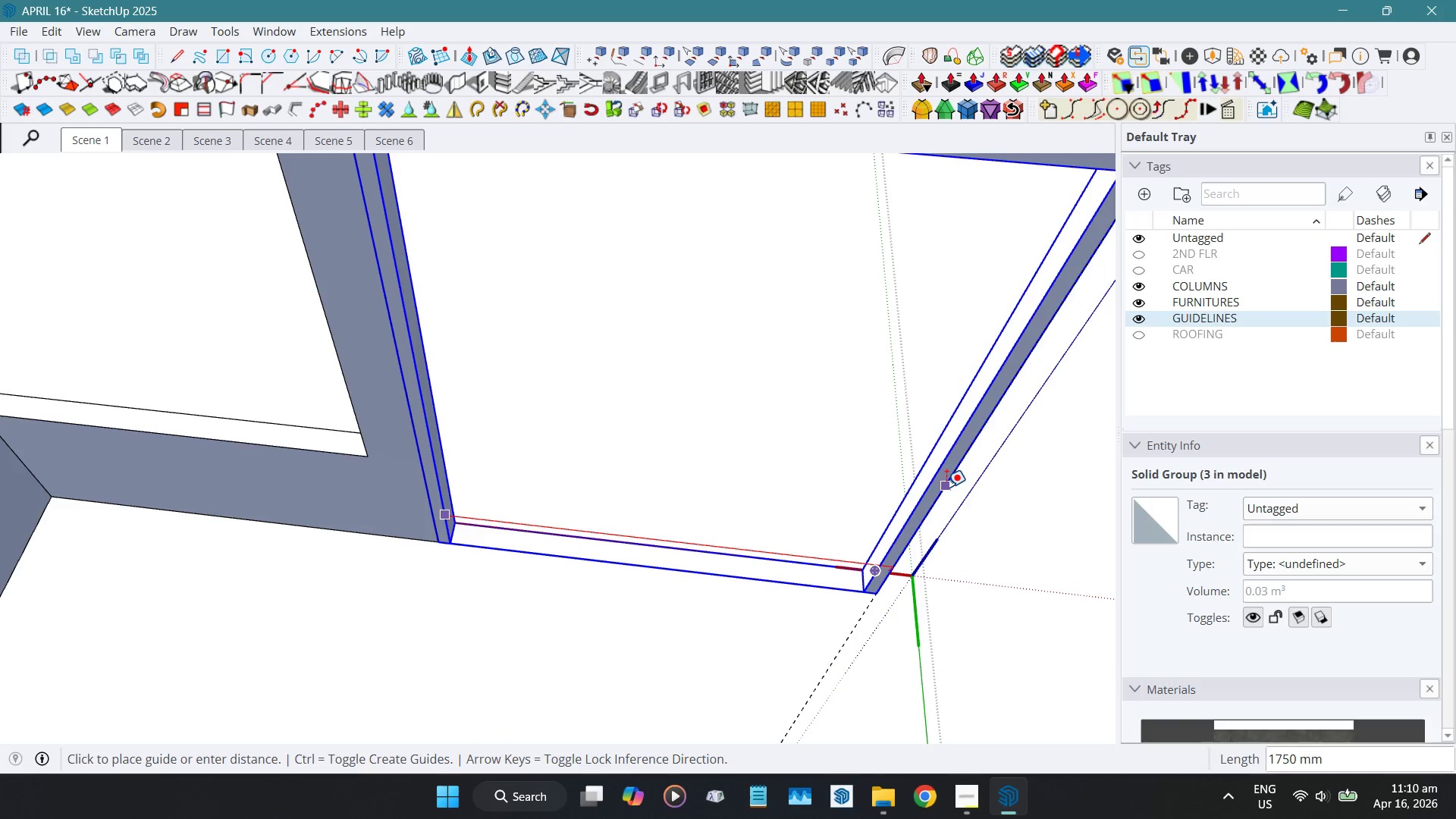 
key(Alt+H)
 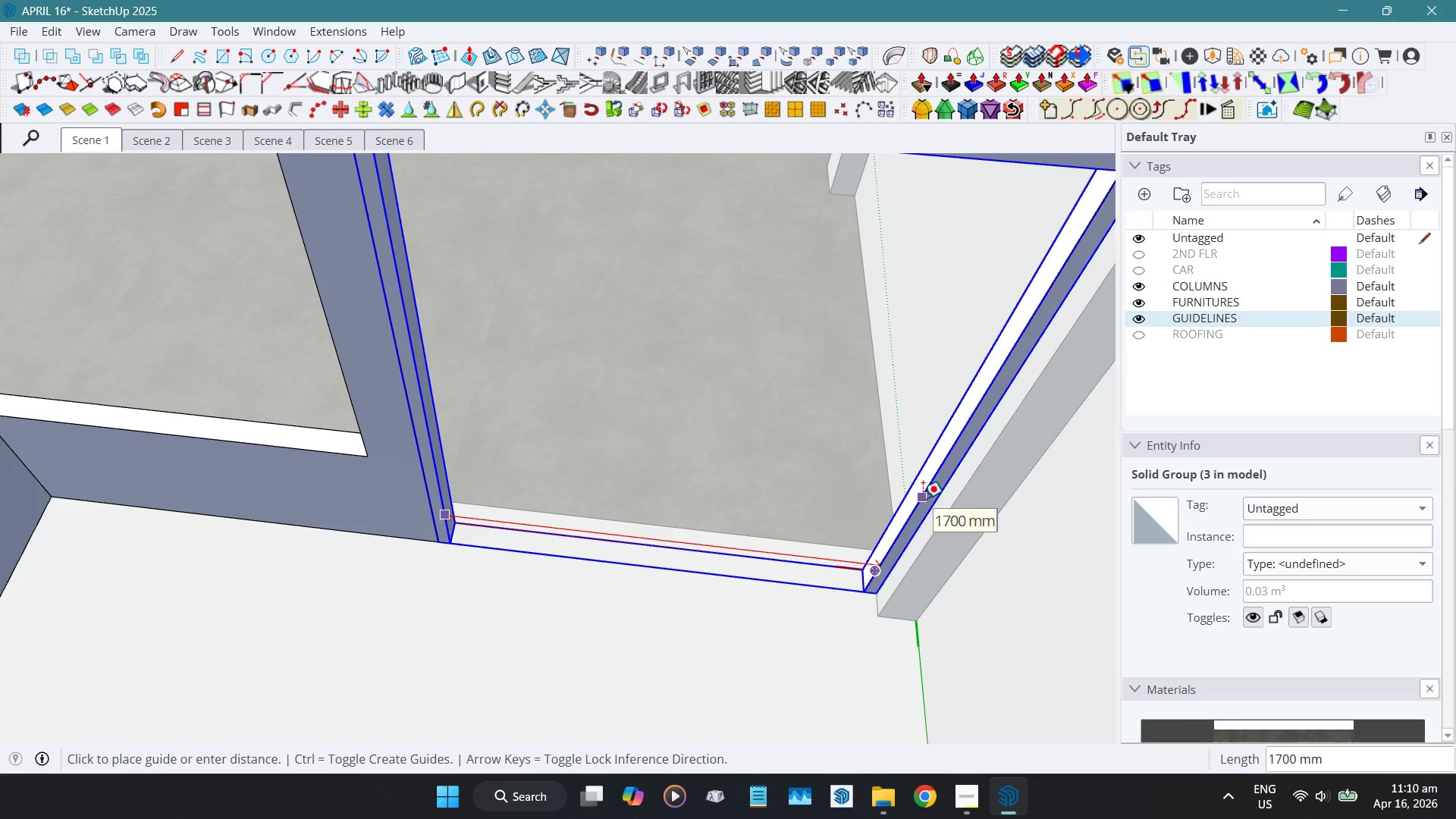 
key(Numpad5)
 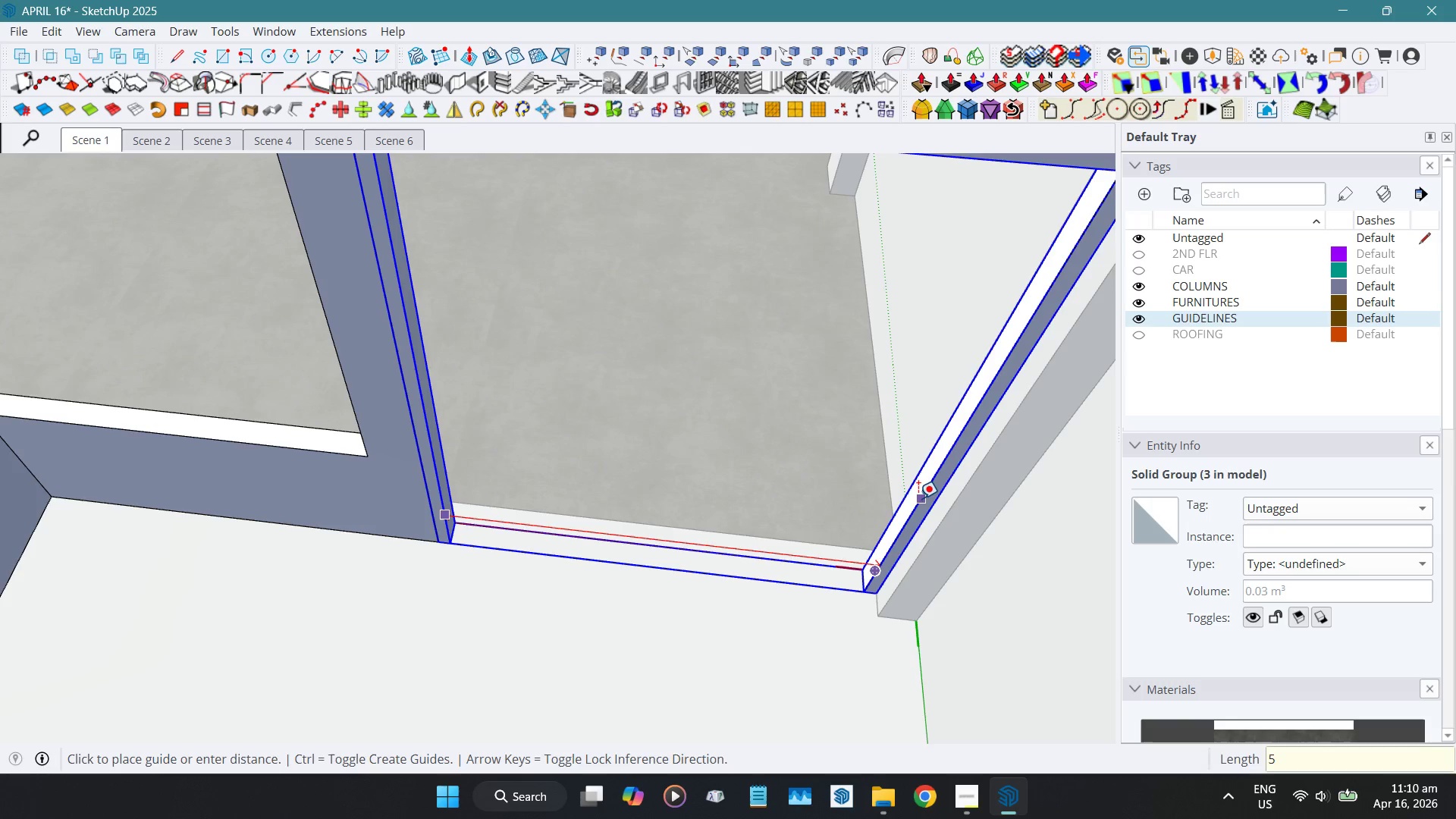 
key(Numpad0)
 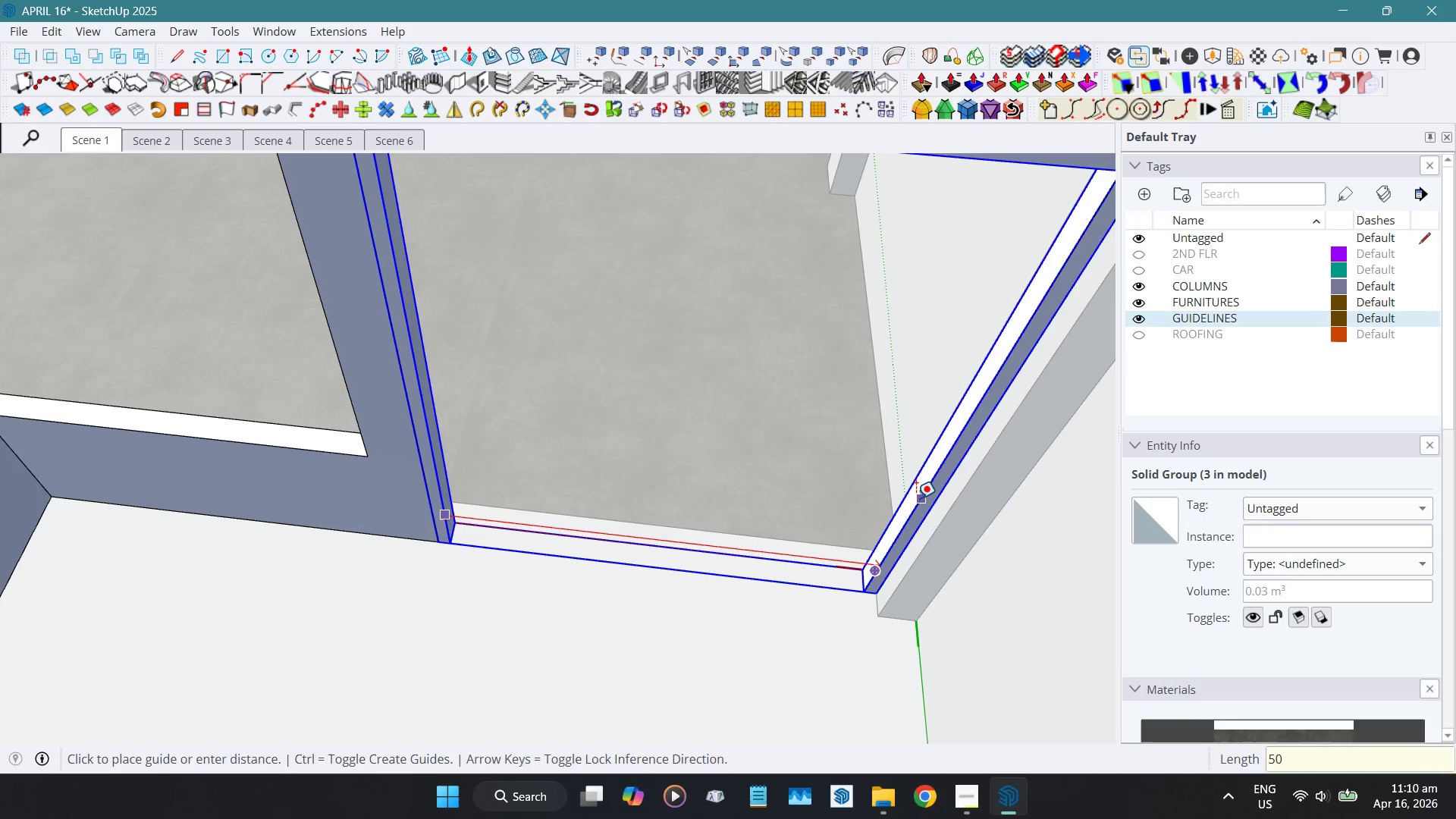 
key(NumpadEnter)
 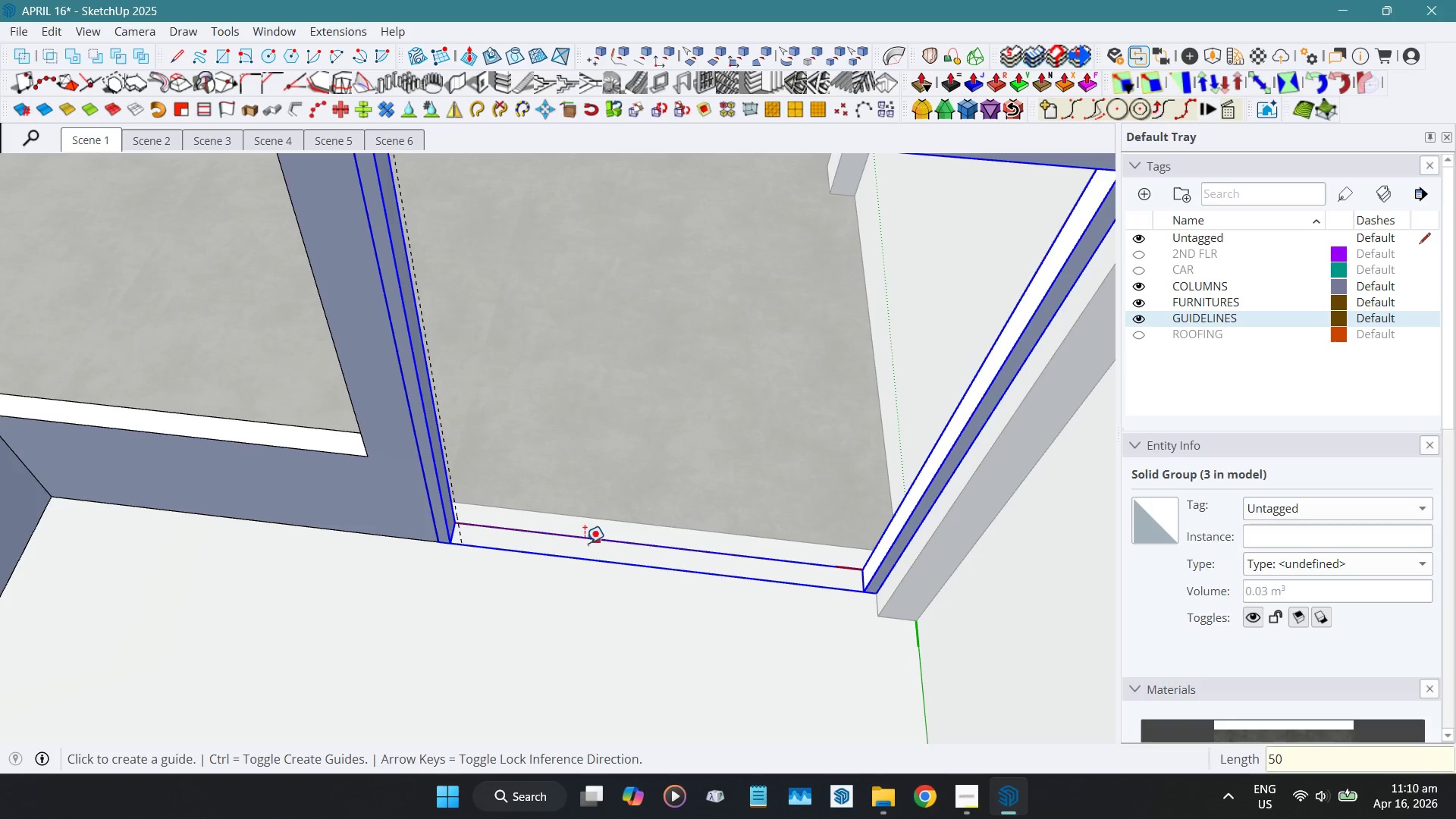 
key(Space)
 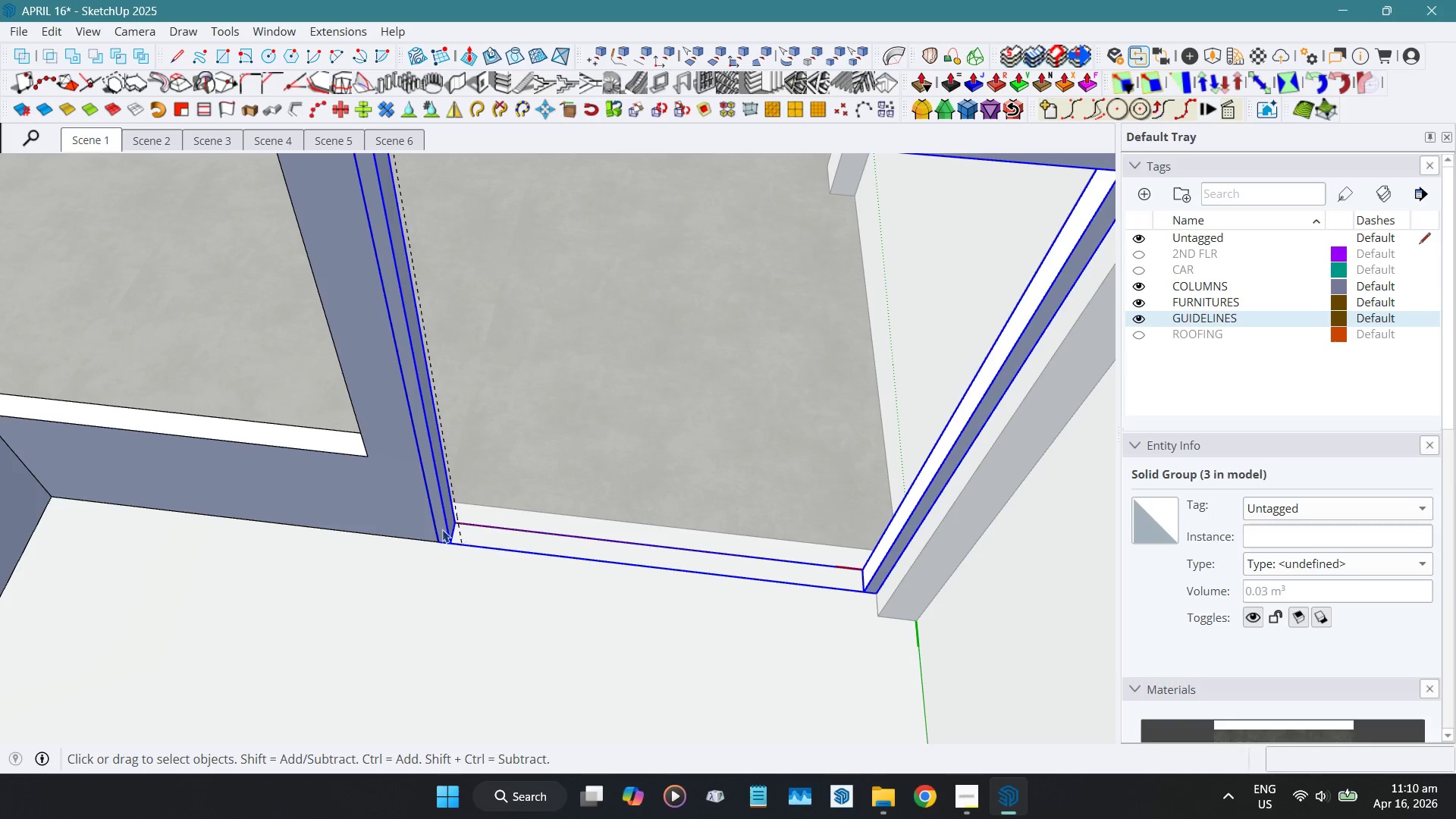 
scroll: coordinate [426, 522], scroll_direction: up, amount: 4.0
 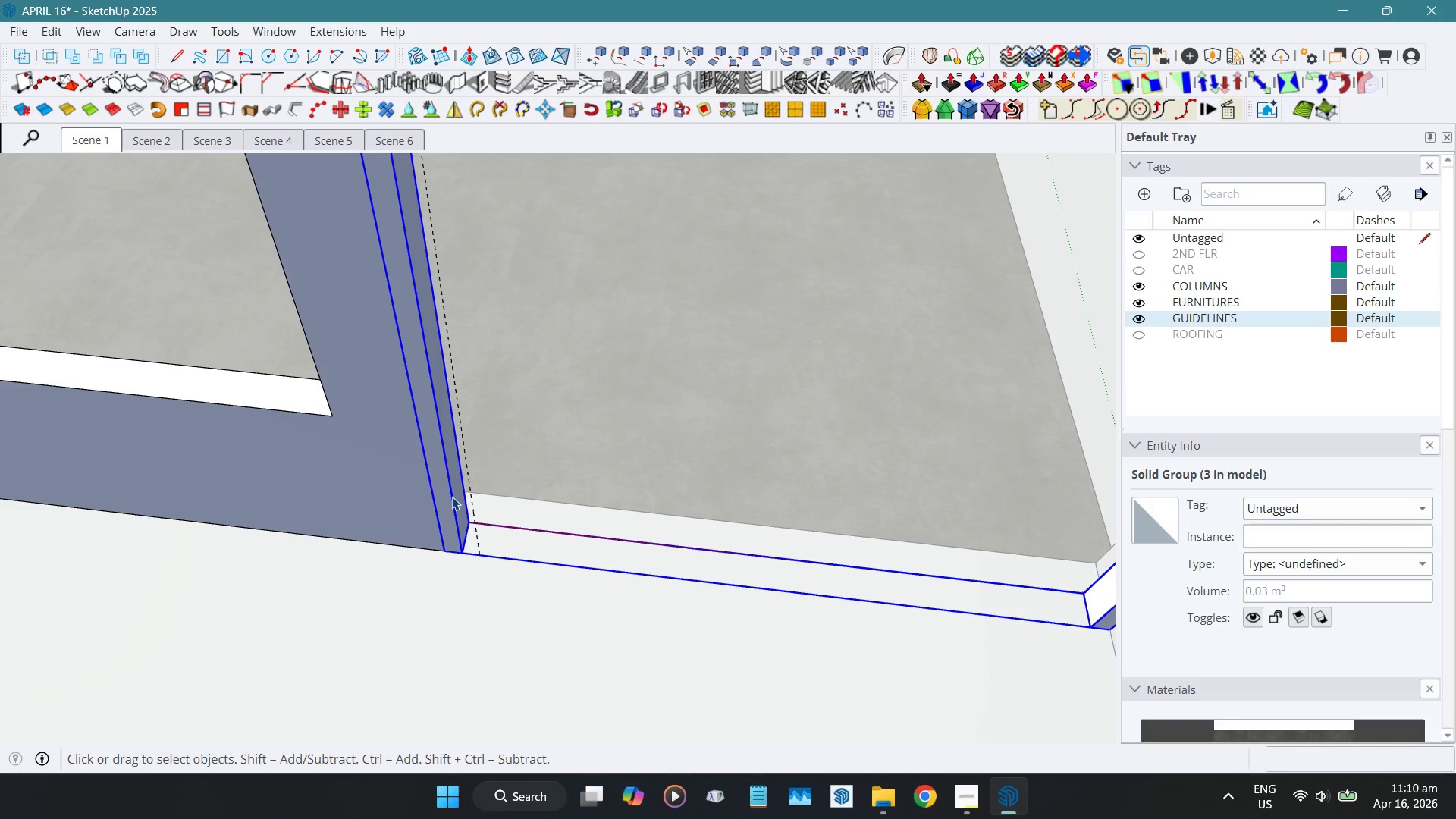 
key(T)
 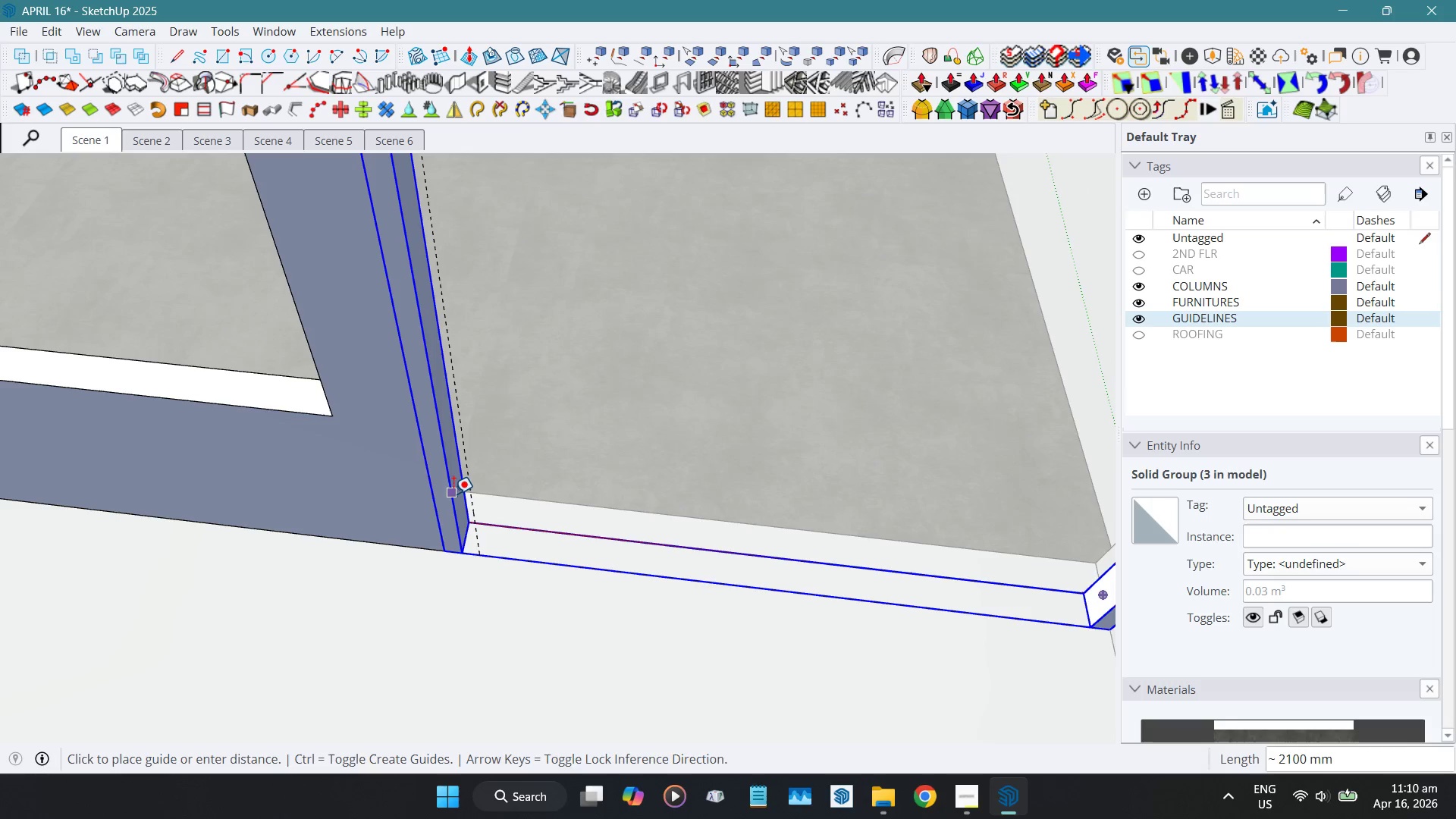 
double_click([453, 494])
 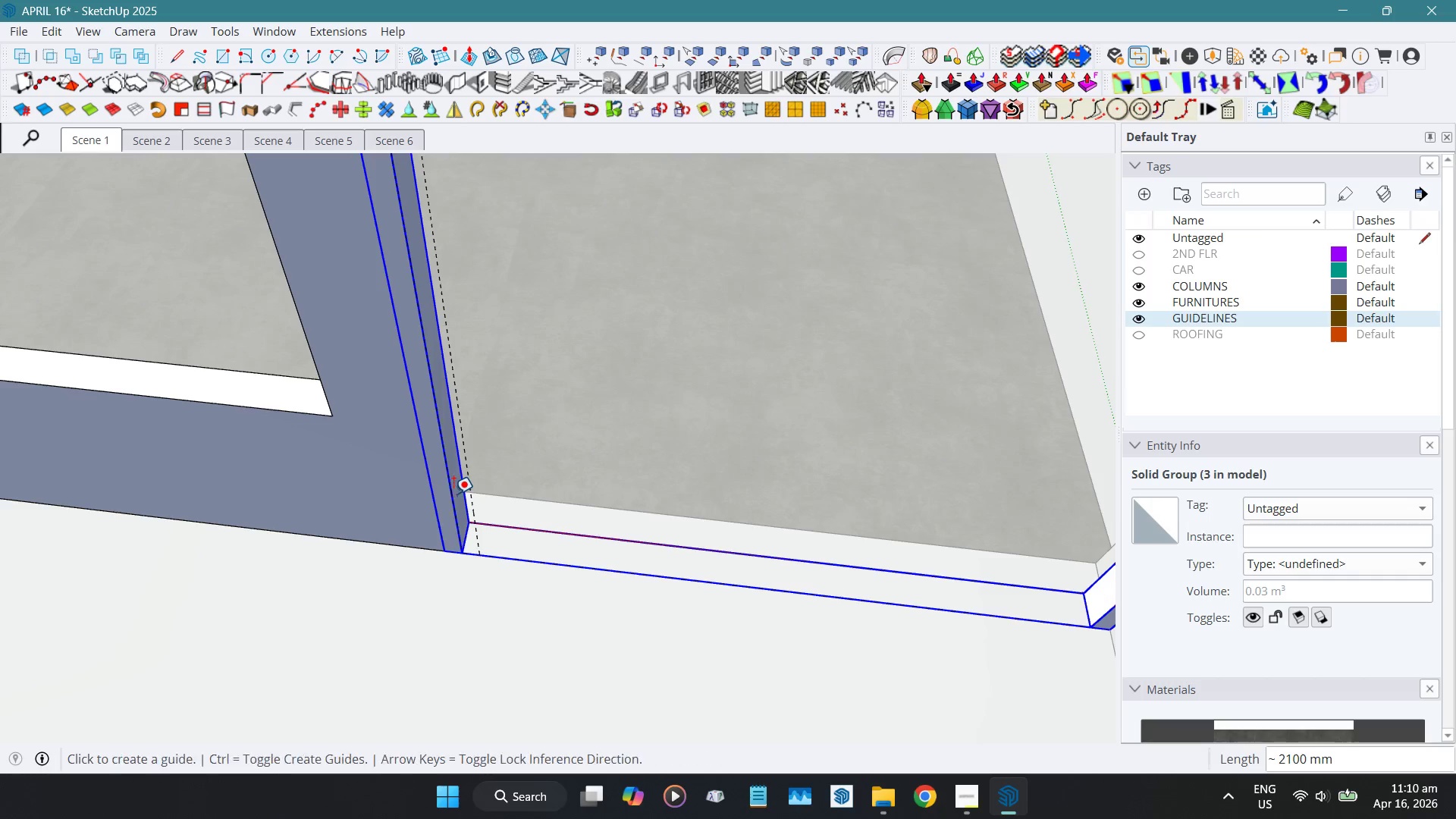 
key(Space)
 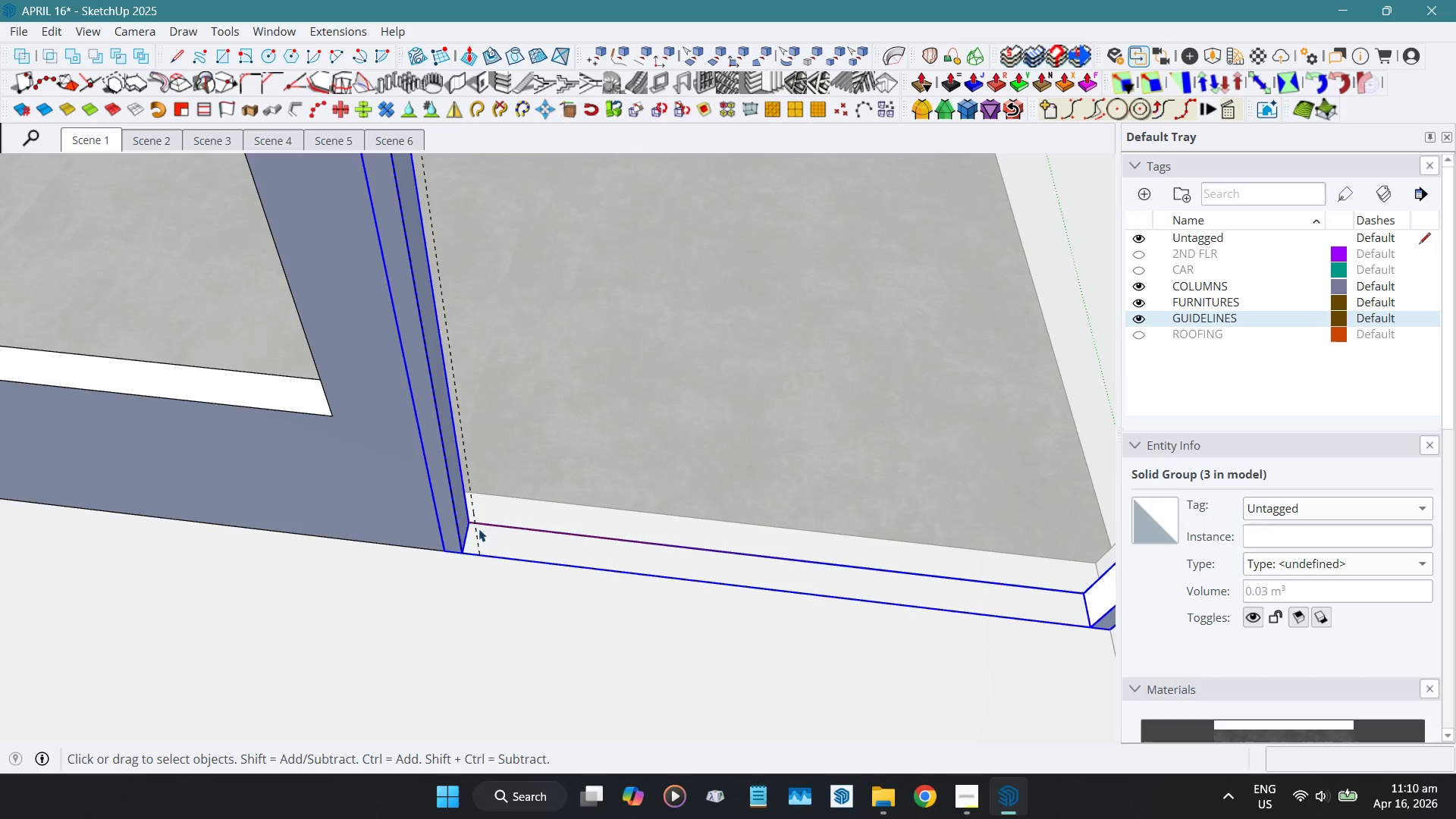 
scroll: coordinate [561, 623], scroll_direction: down, amount: 11.0
 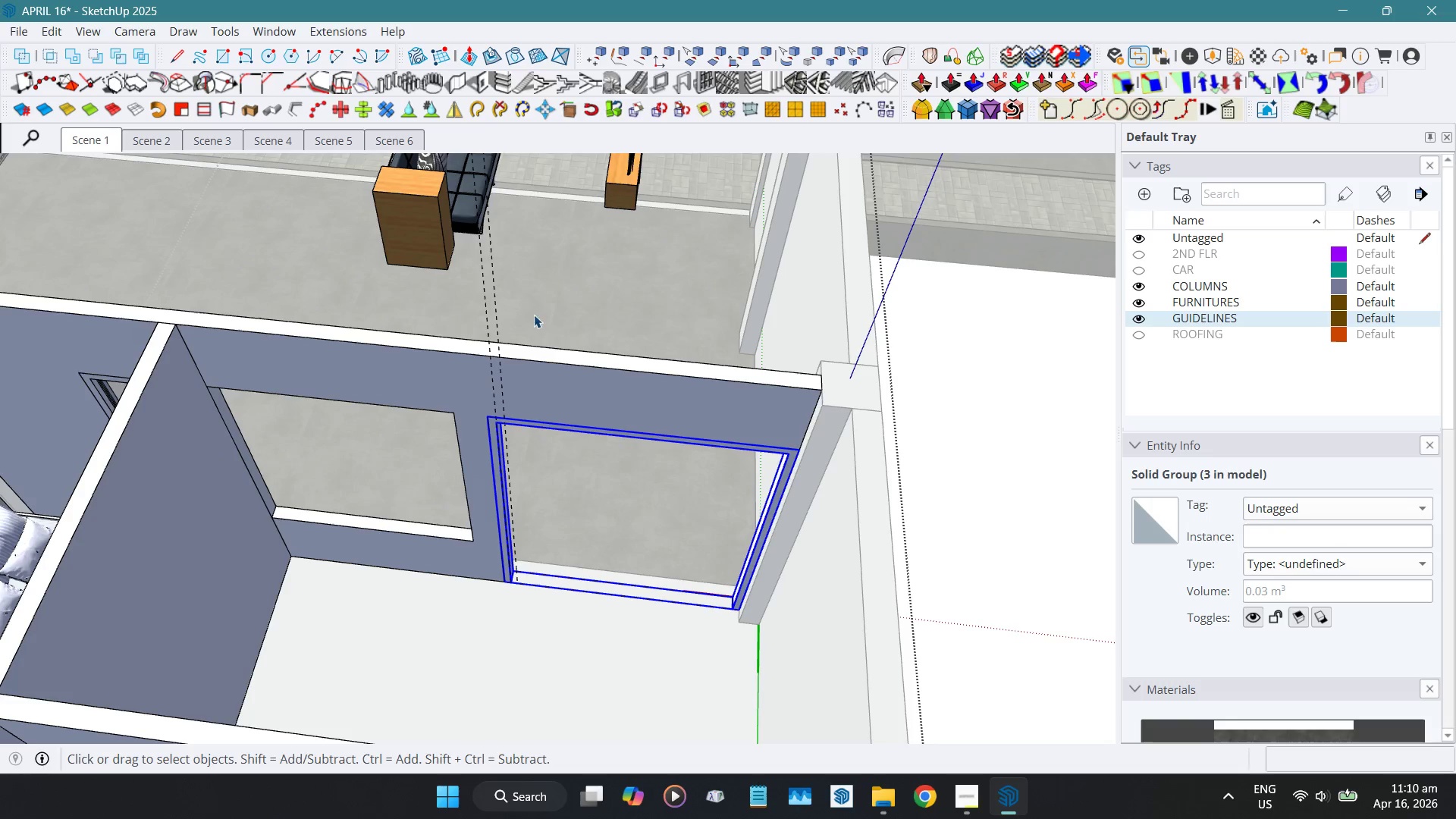 
left_click_drag(start_coordinate=[510, 262], to_coordinate=[463, 287])
 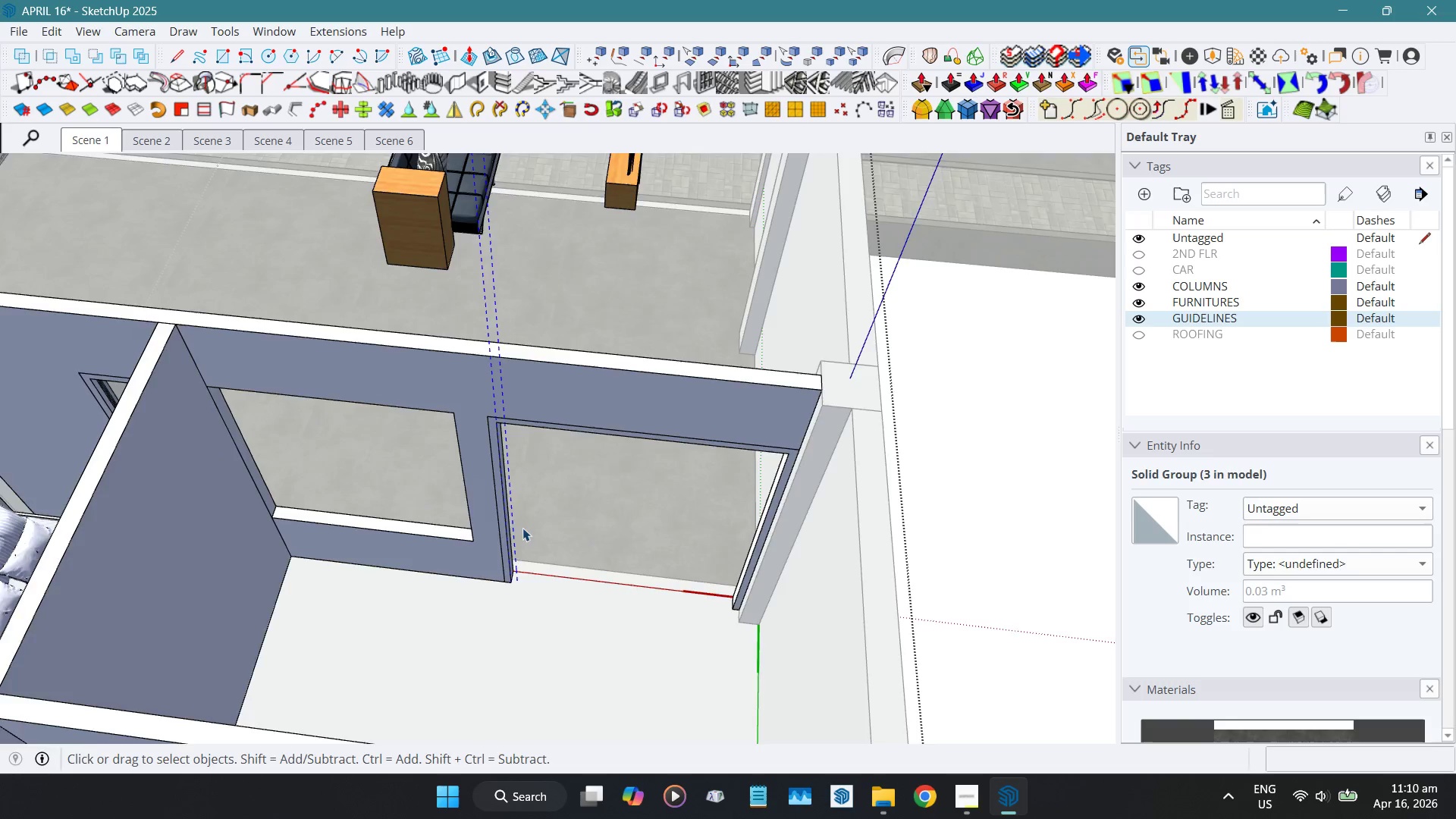 
key(Shift+ShiftLeft)
 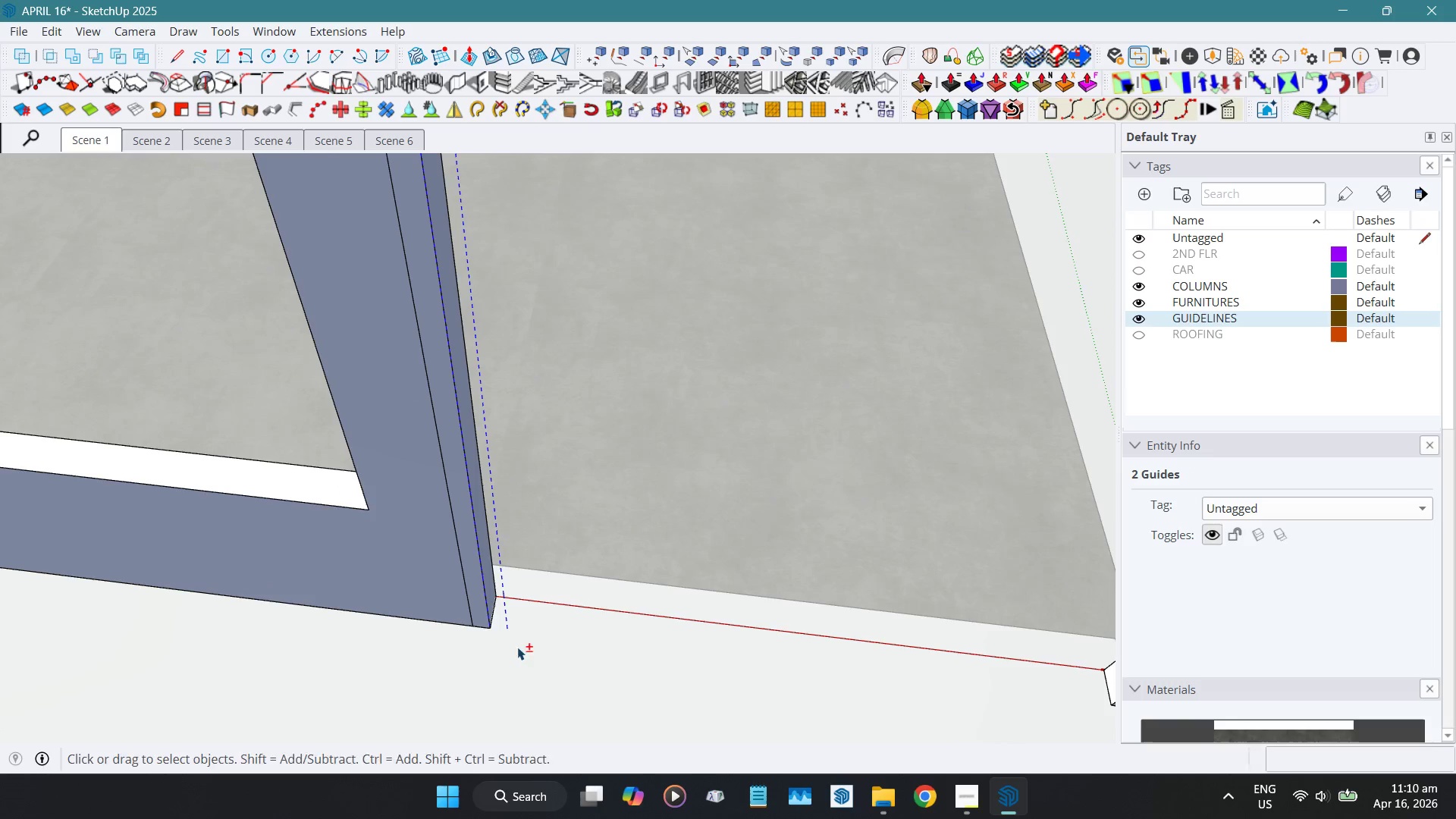 
scroll: coordinate [523, 649], scroll_direction: up, amount: 9.0
 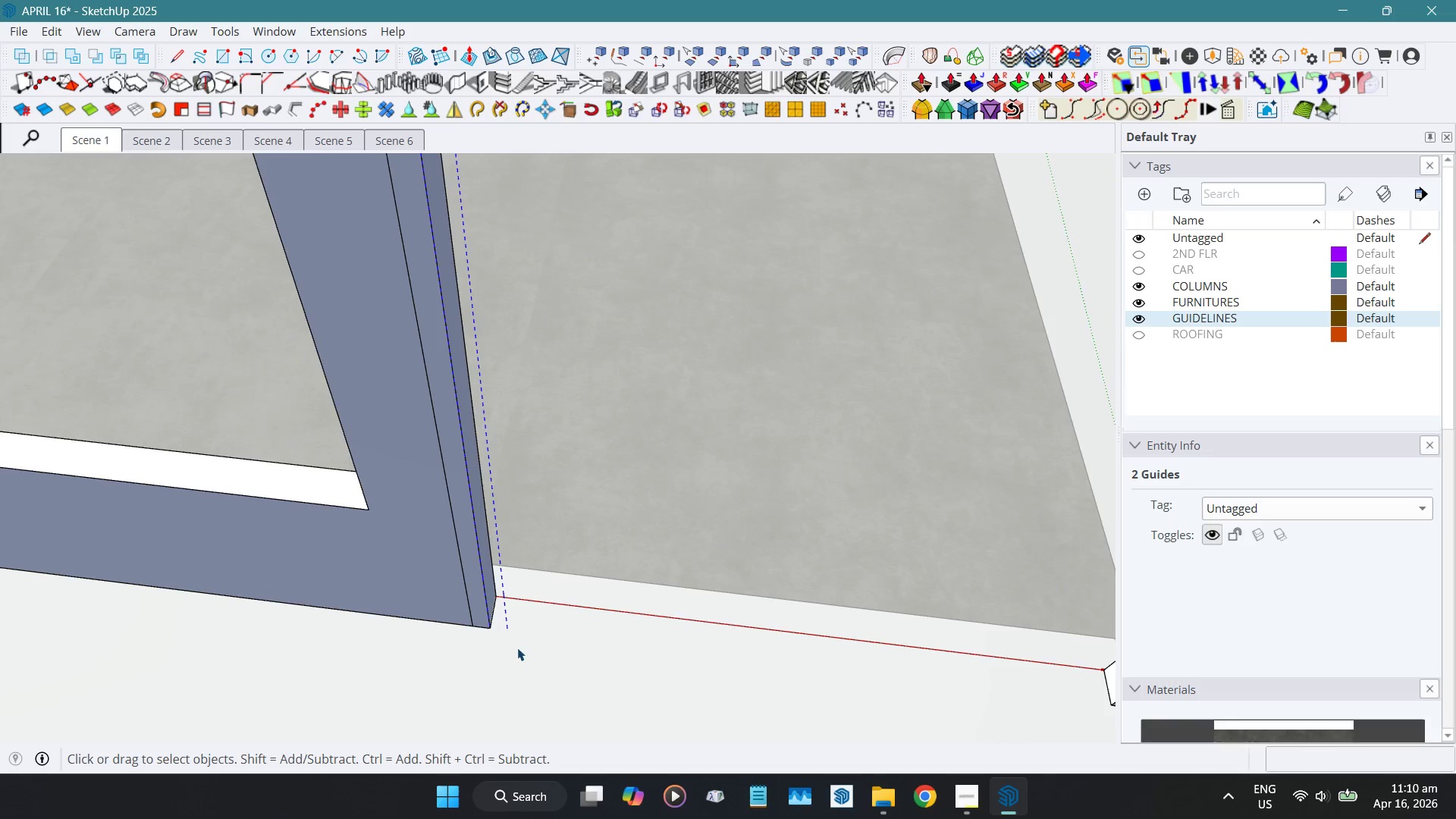 
key(Shift+W)
 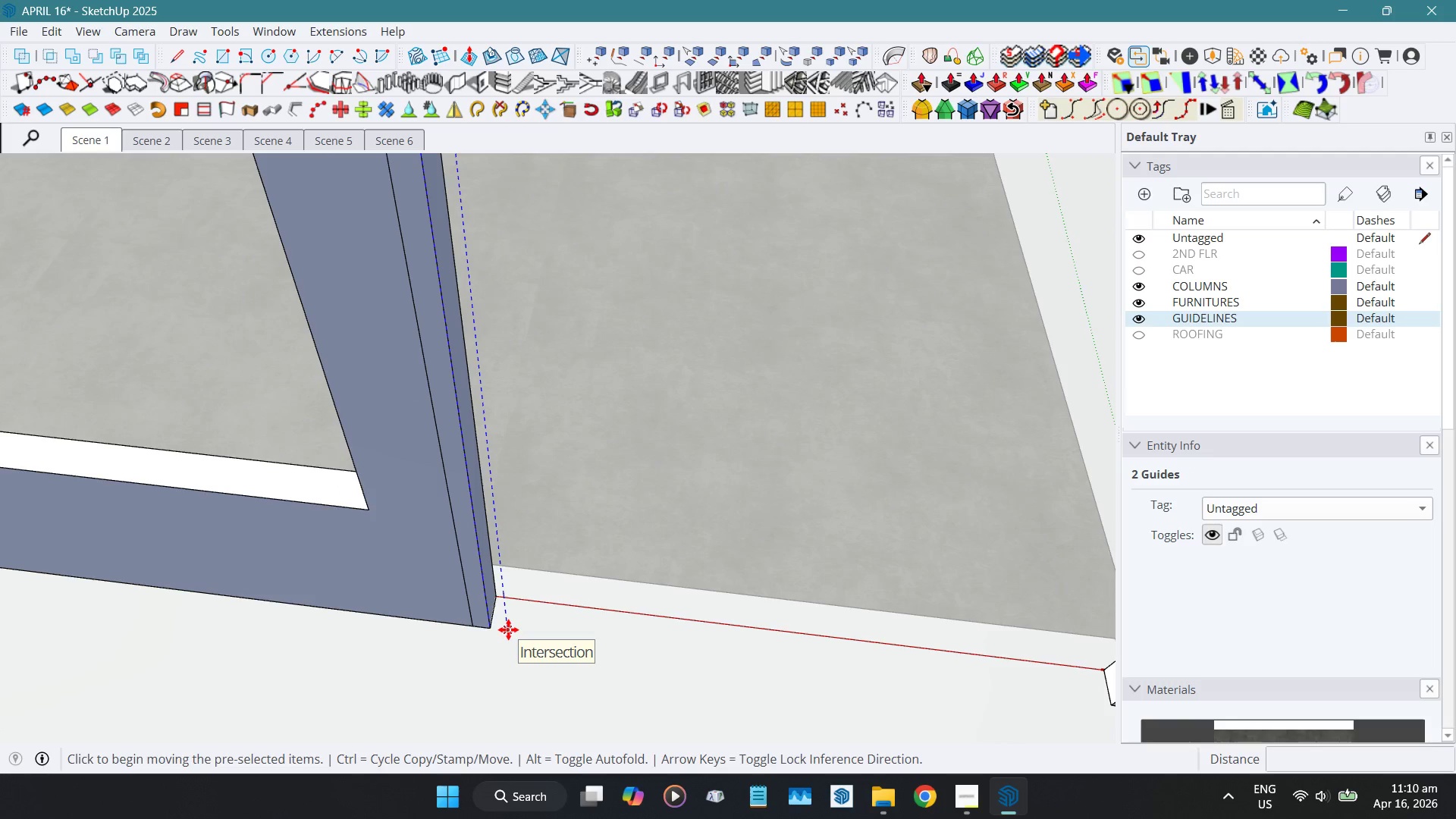 
key(Space)
 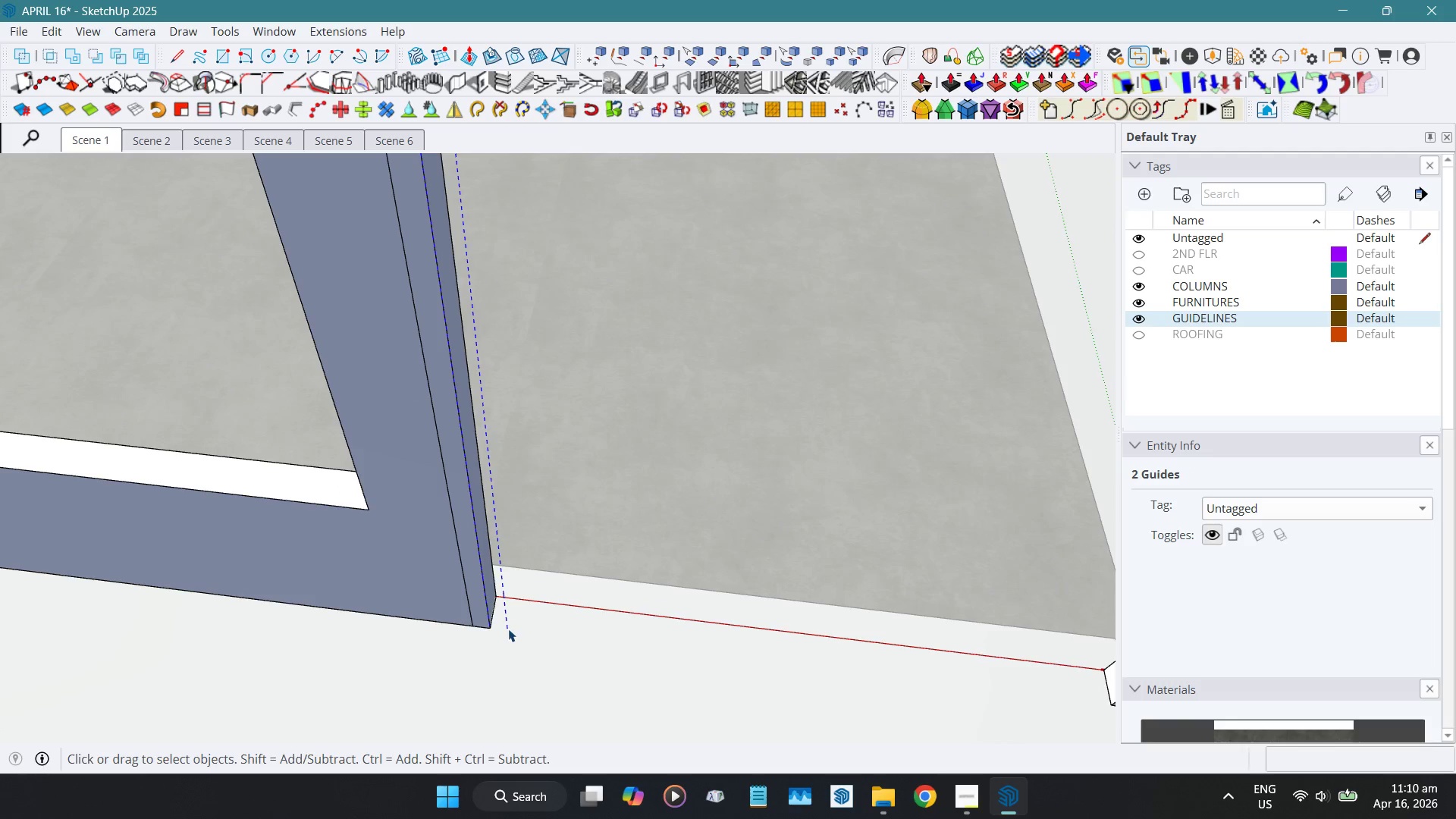 
scroll: coordinate [498, 567], scroll_direction: down, amount: 11.0
 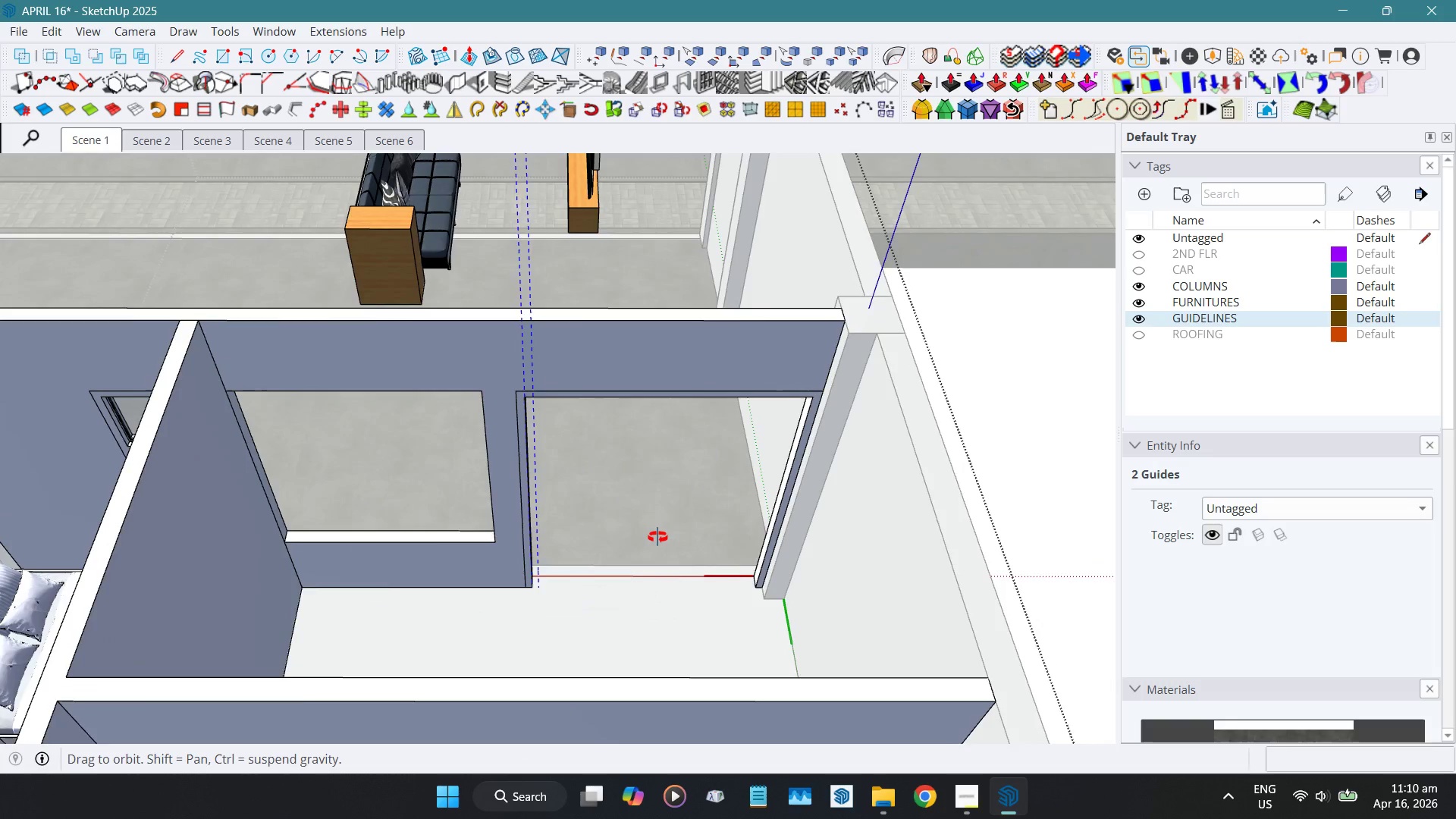 
hold_key(key=ShiftLeft, duration=0.73)
 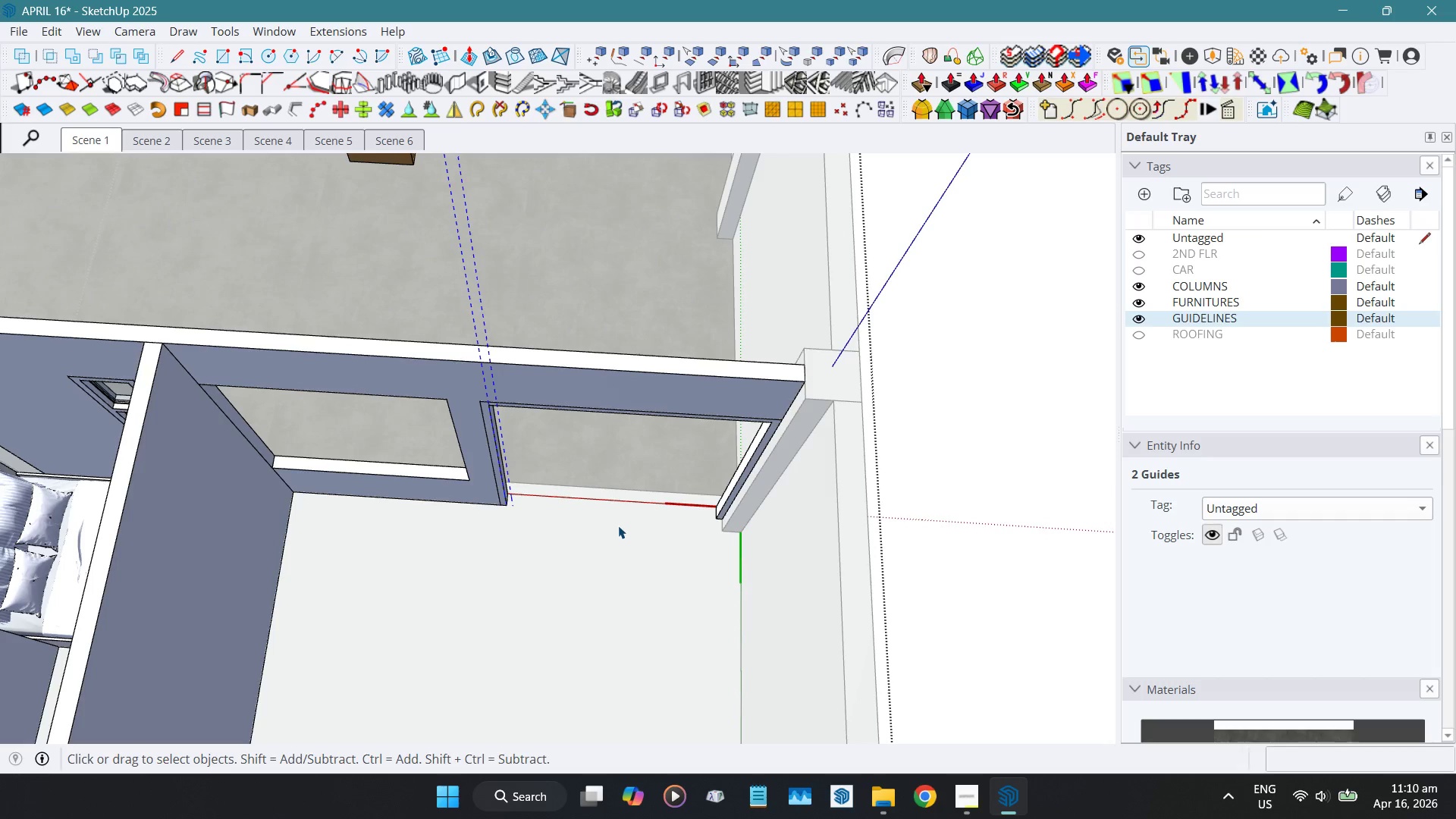 
scroll: coordinate [618, 526], scroll_direction: down, amount: 4.0
 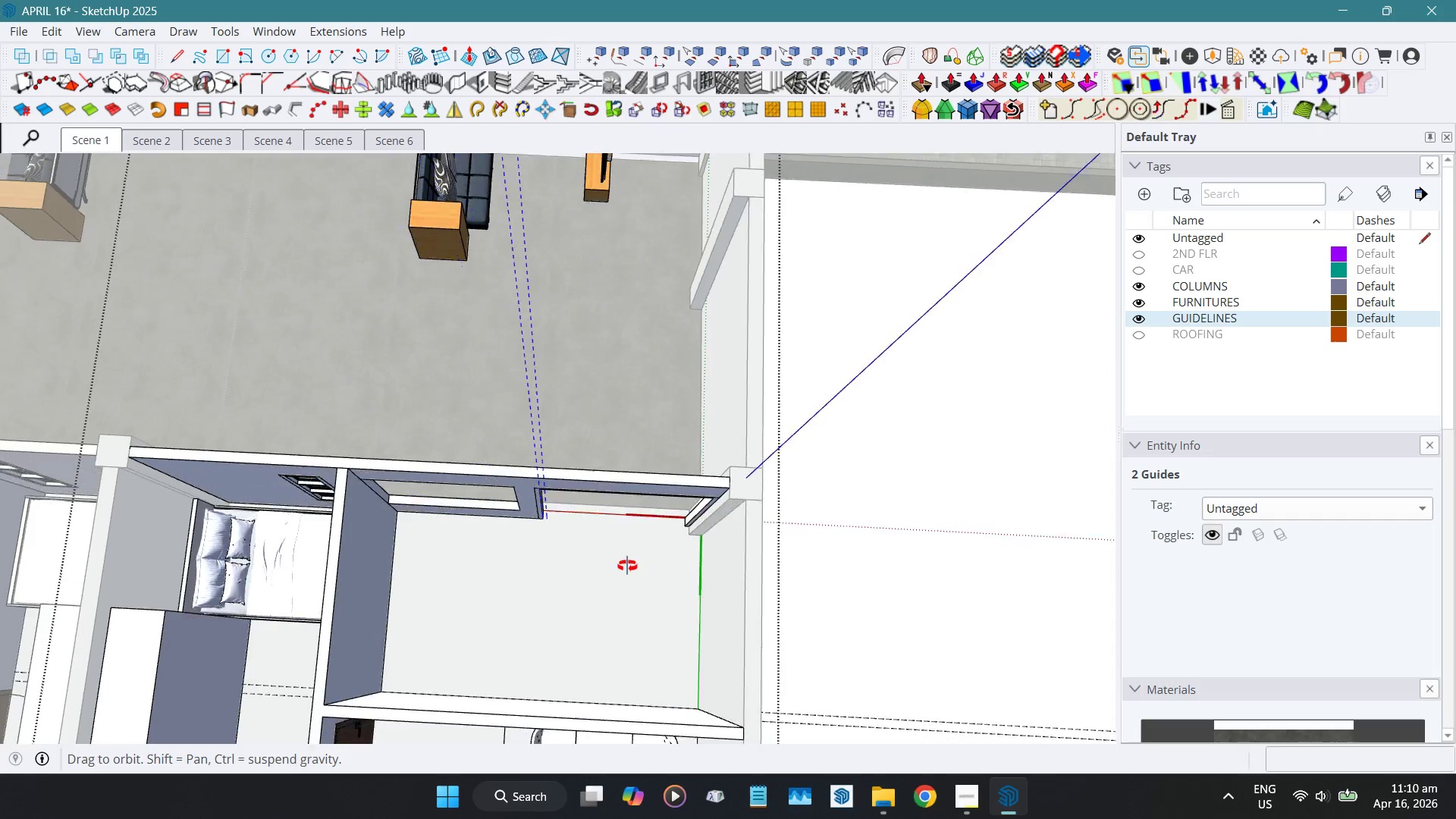 
hold_key(key=ShiftLeft, duration=0.5)
 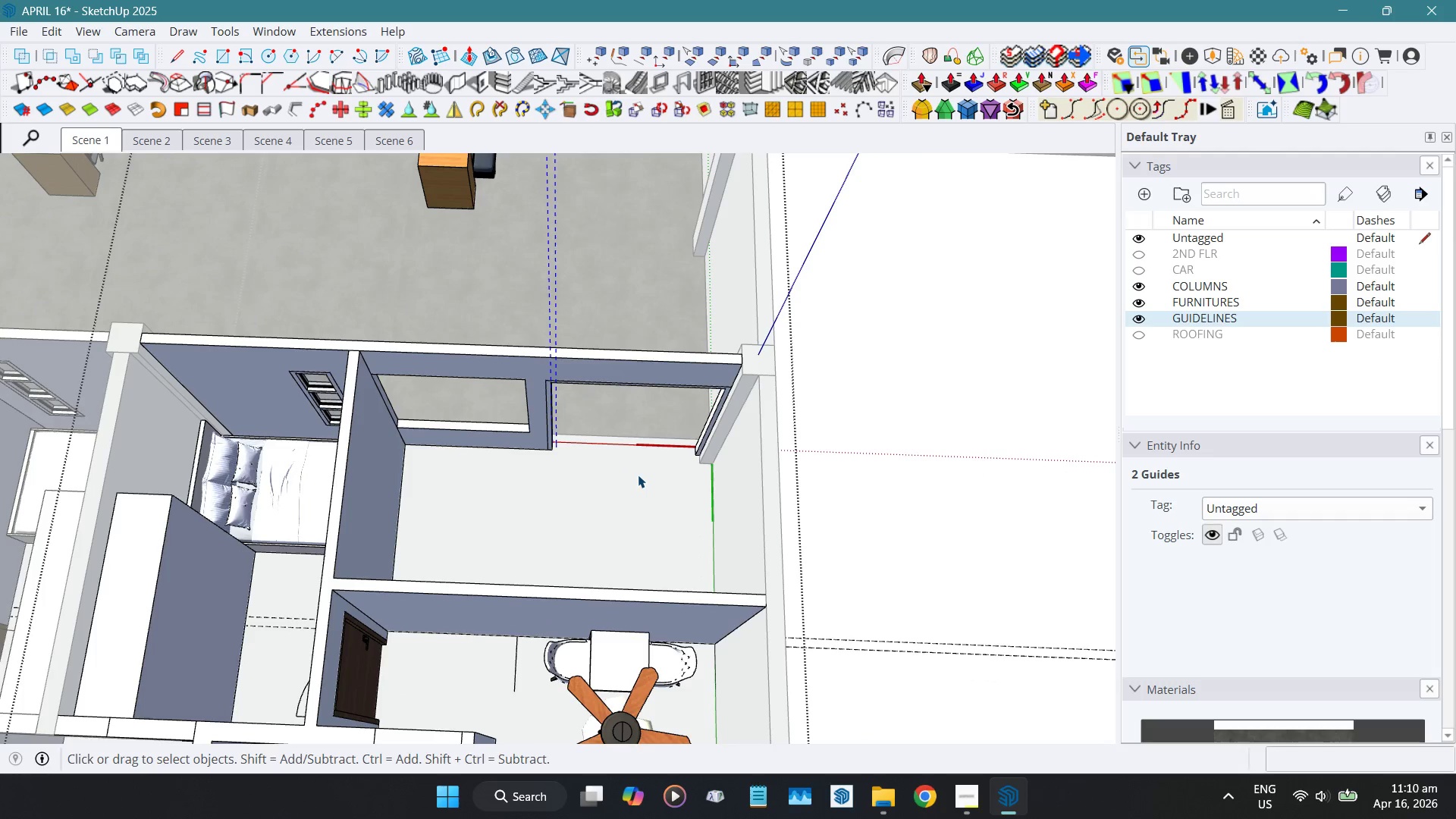 
scroll: coordinate [654, 426], scroll_direction: up, amount: 5.0
 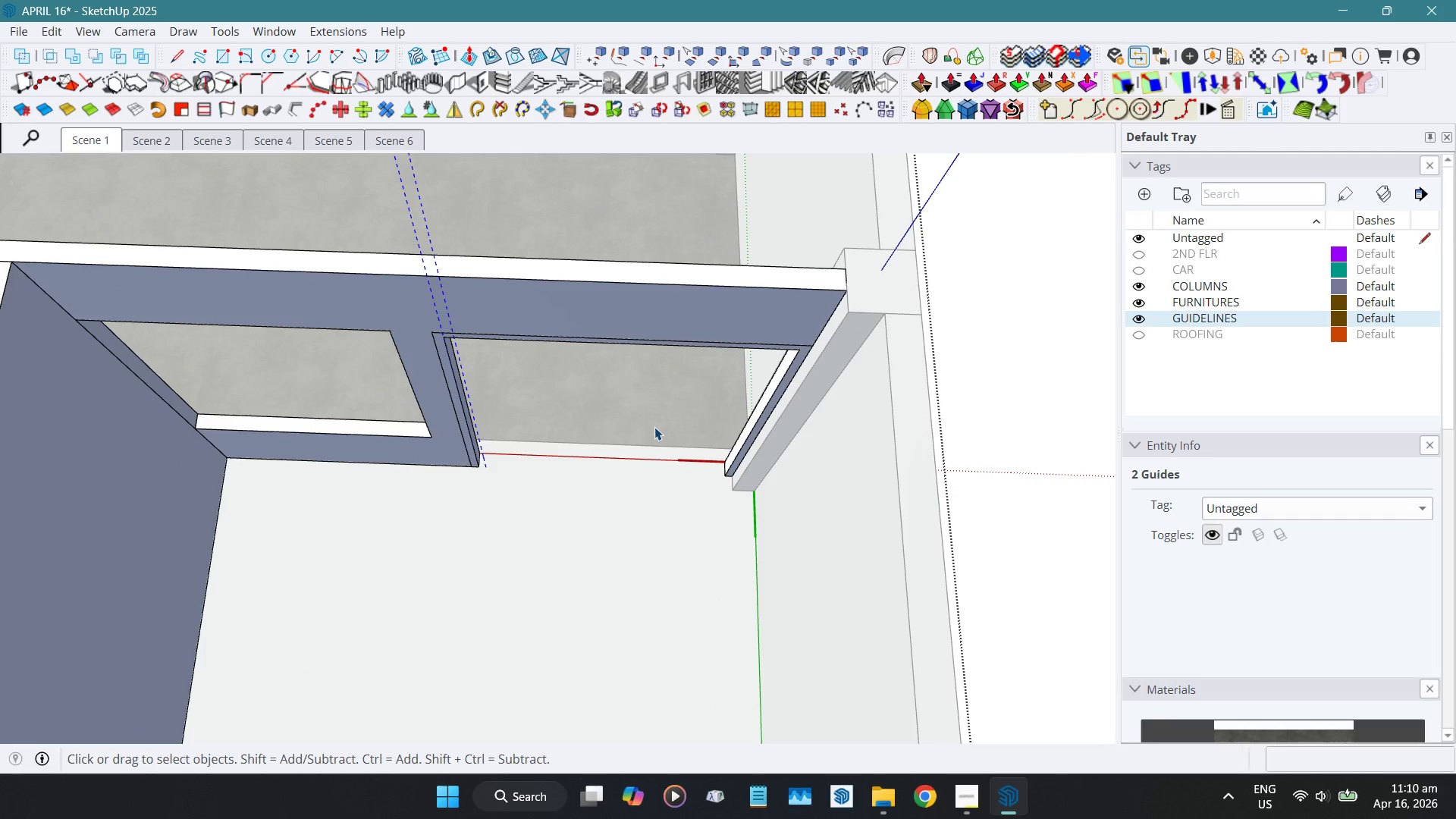 
scroll: coordinate [658, 429], scroll_direction: down, amount: 10.0
 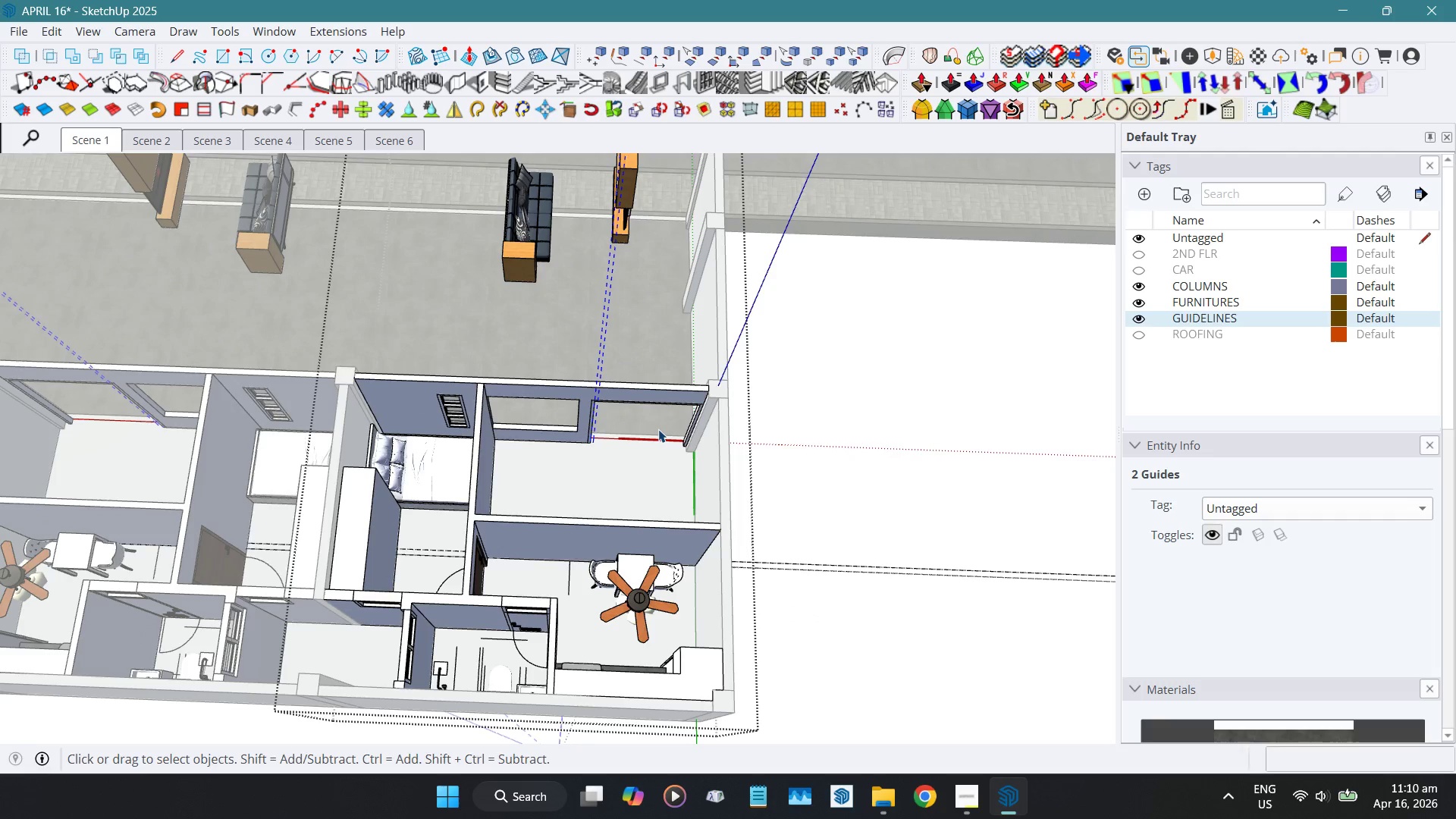 
scroll: coordinate [658, 429], scroll_direction: up, amount: 9.0
 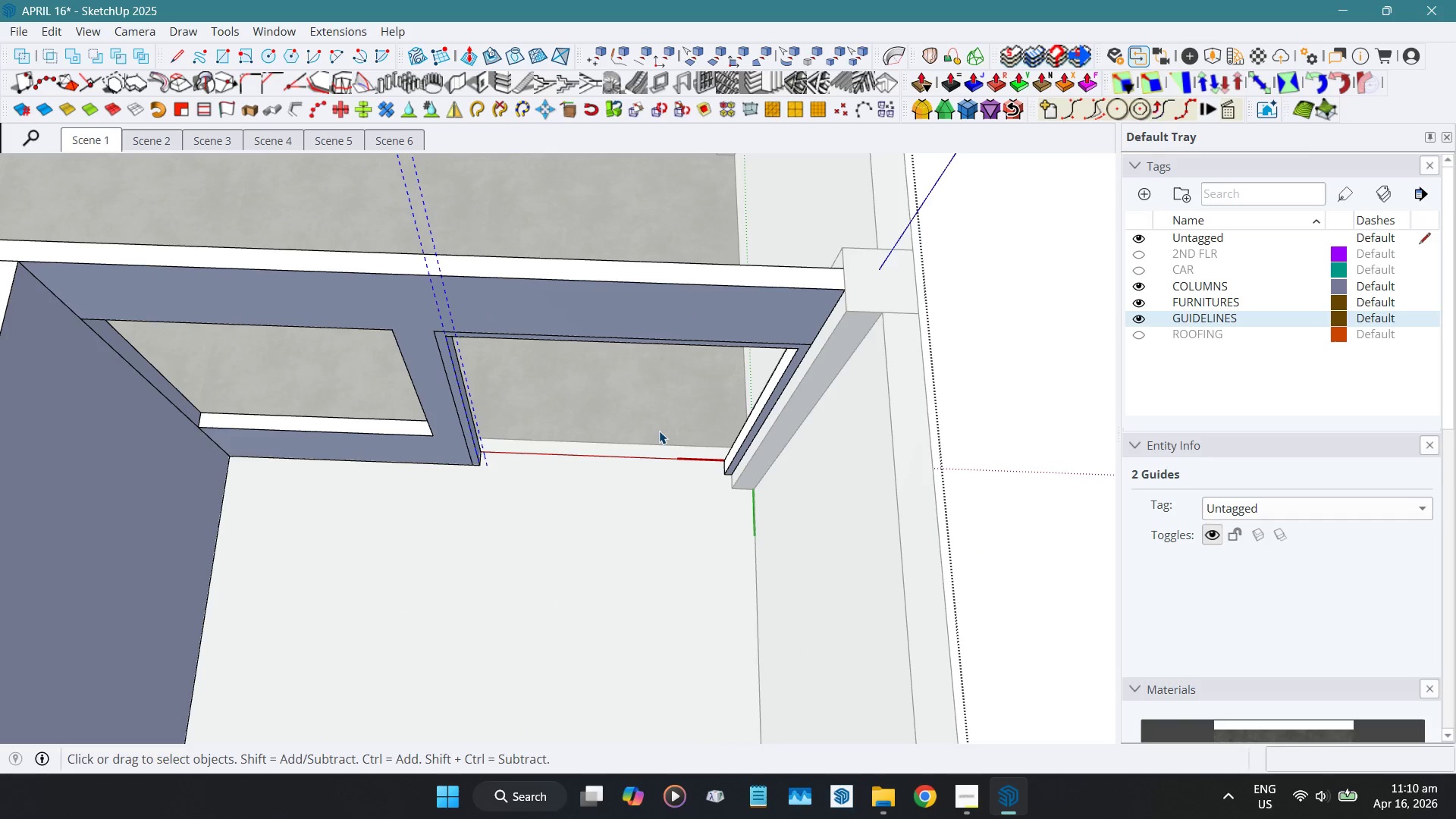 
hold_key(key=ShiftLeft, duration=0.58)
 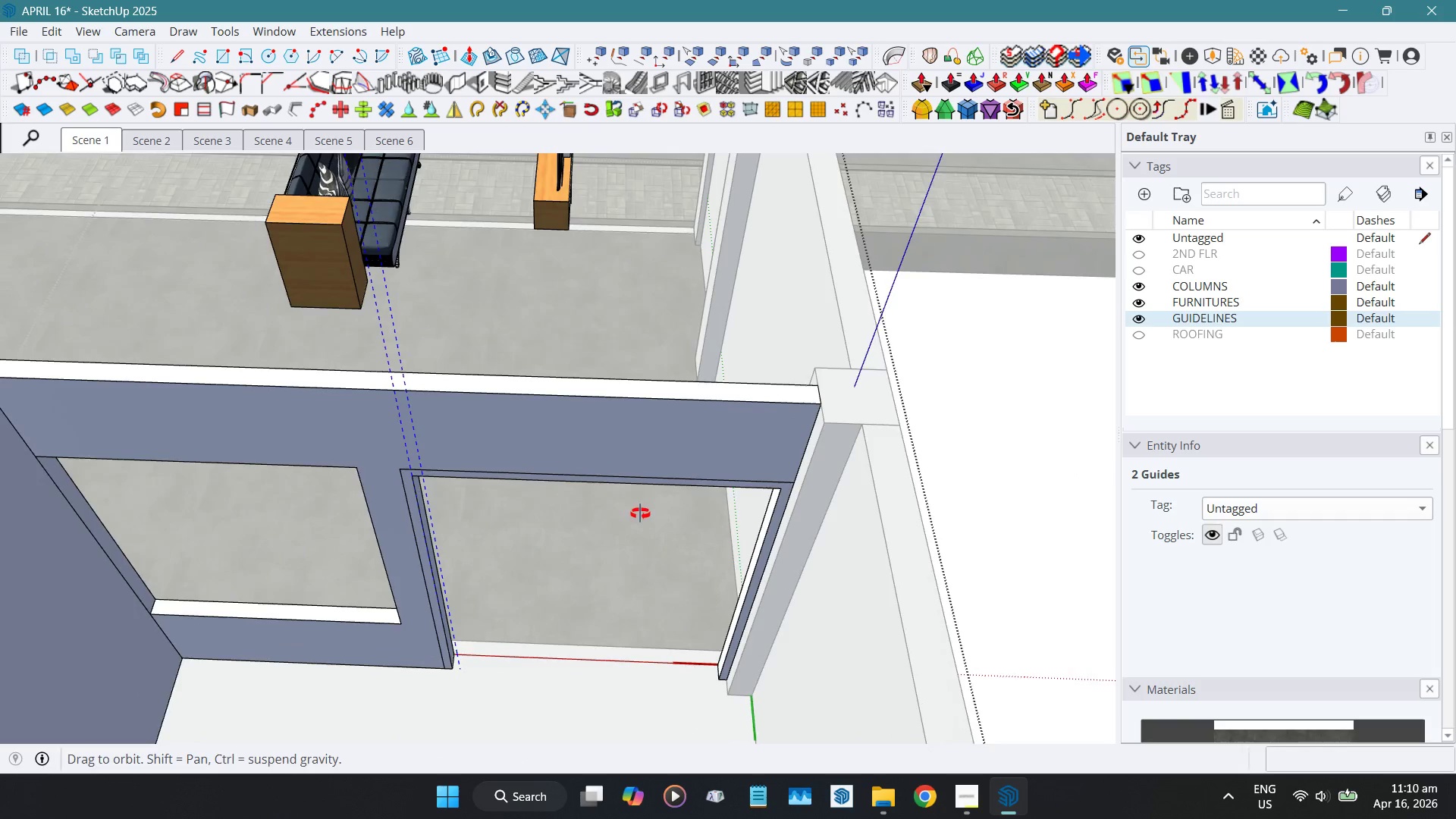 
hold_key(key=ShiftLeft, duration=1.03)
 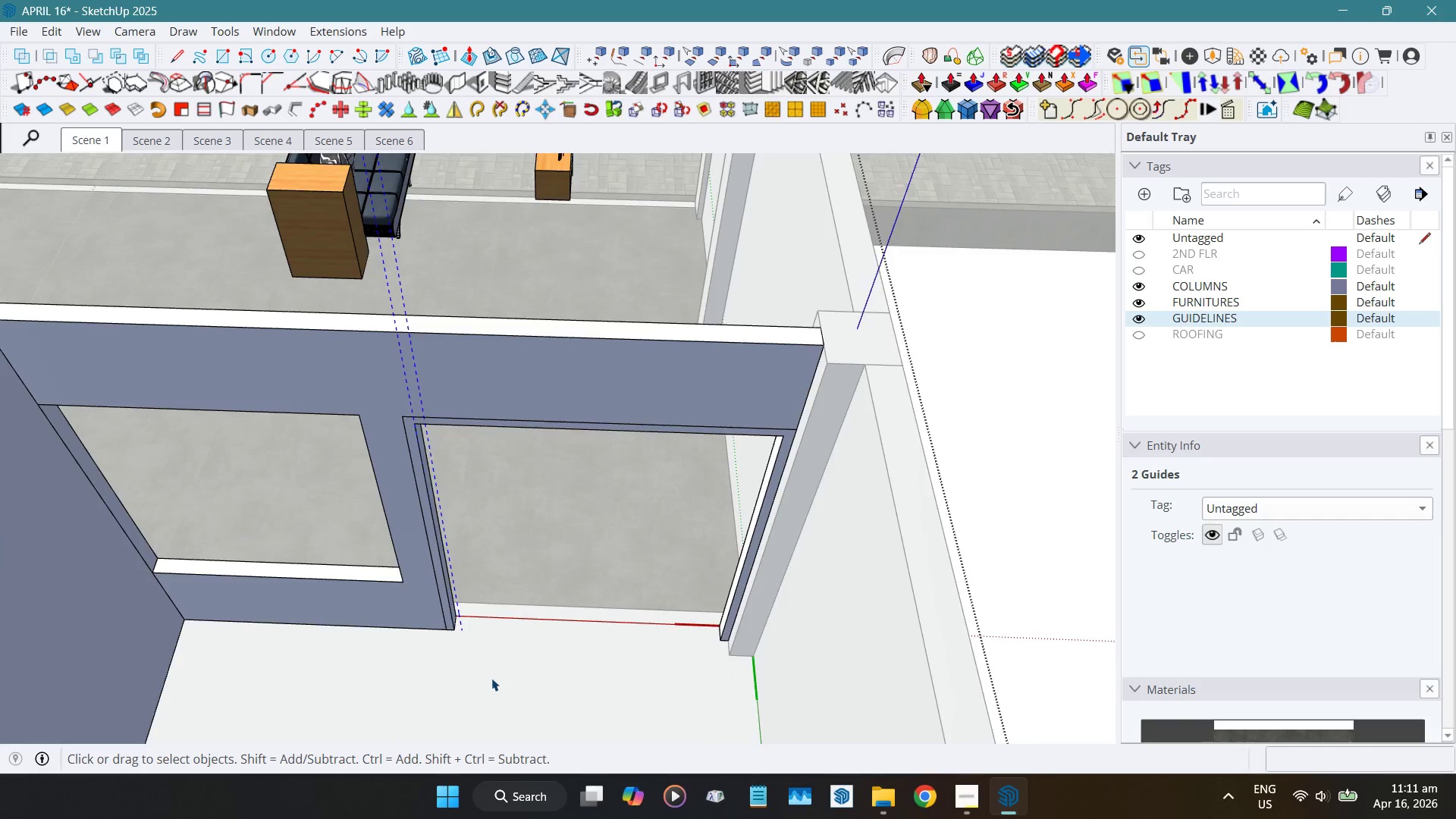 
scroll: coordinate [489, 674], scroll_direction: up, amount: 5.0
 